 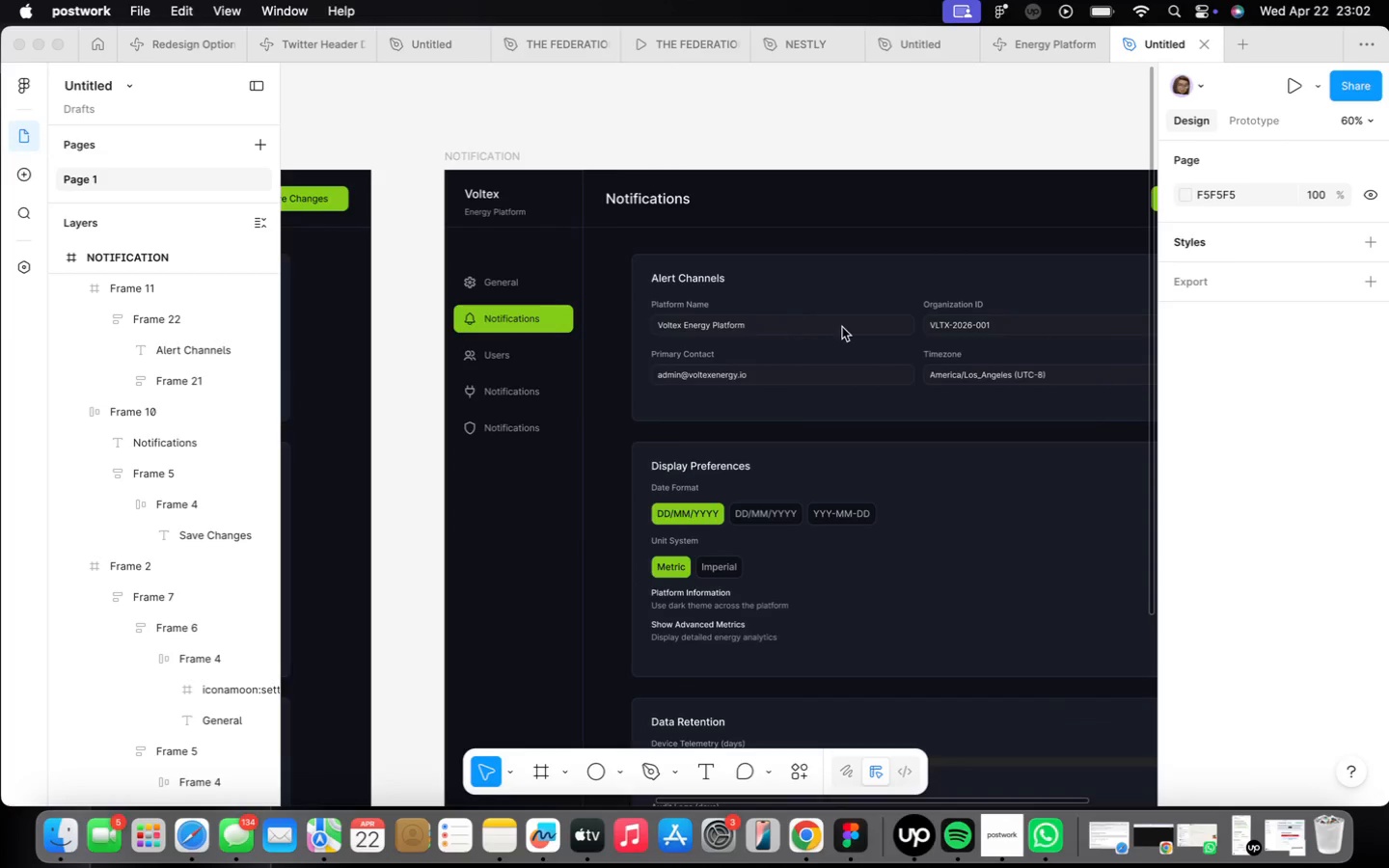 
double_click([666, 272])
 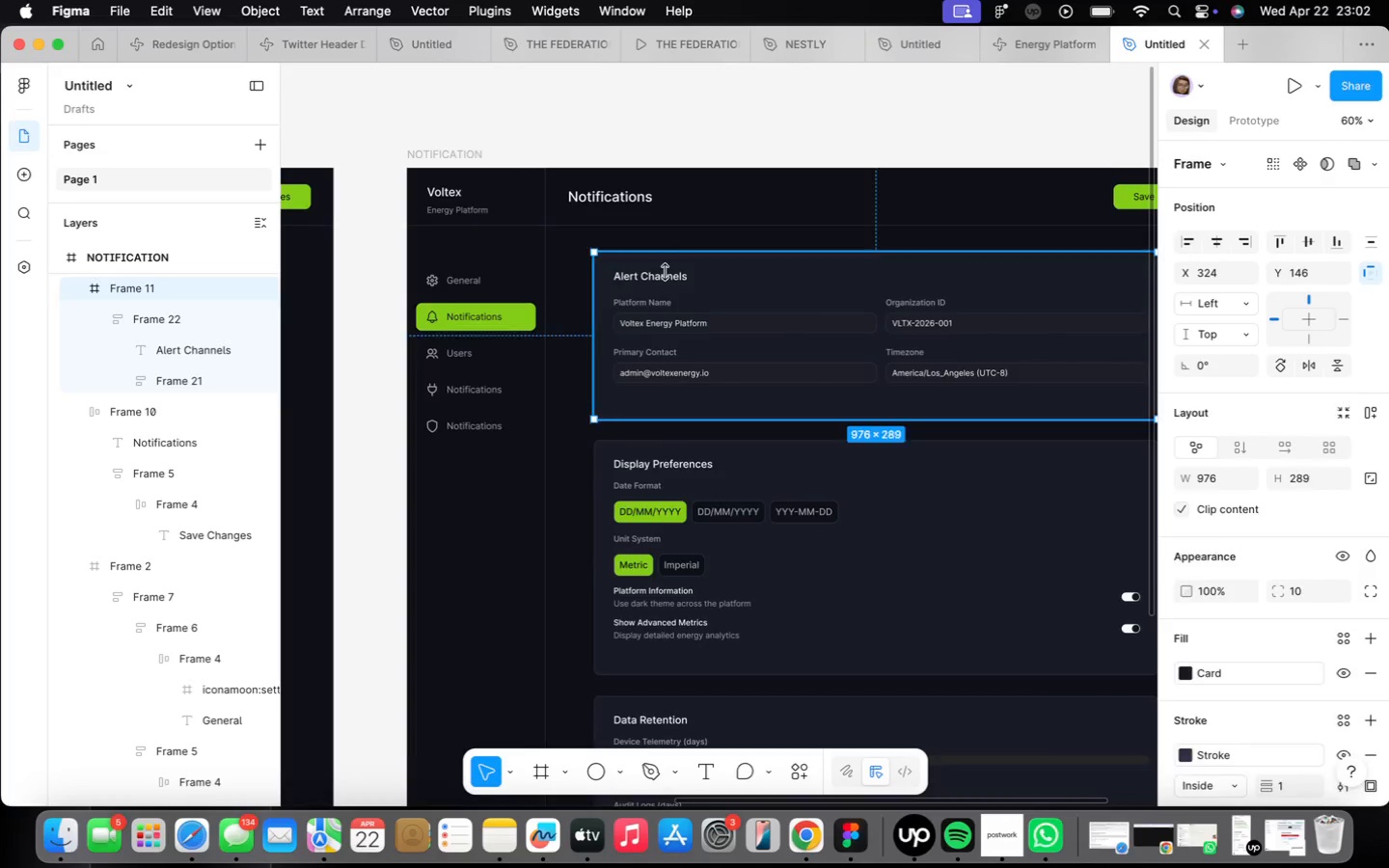 
triple_click([666, 272])
 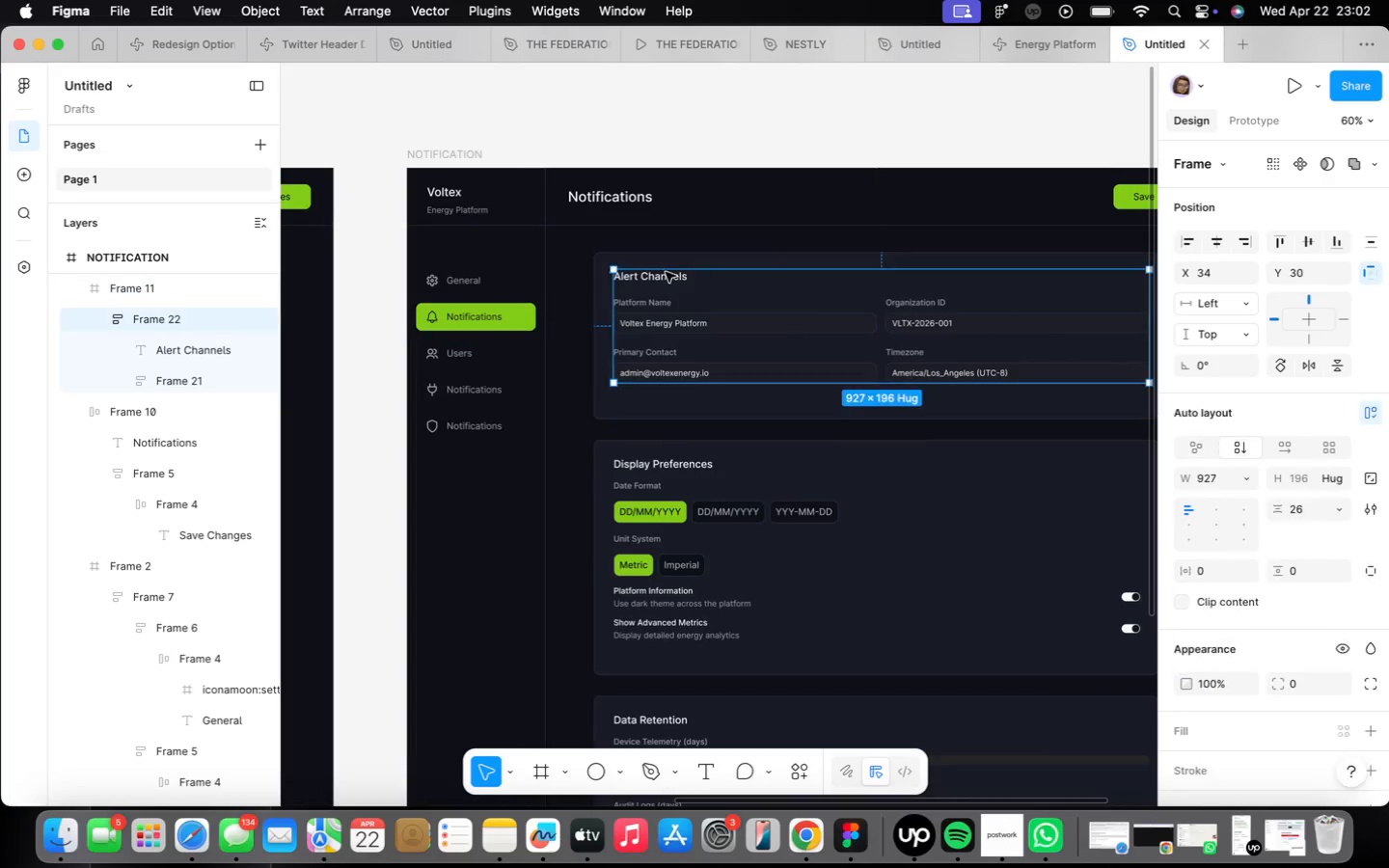 
triple_click([666, 272])
 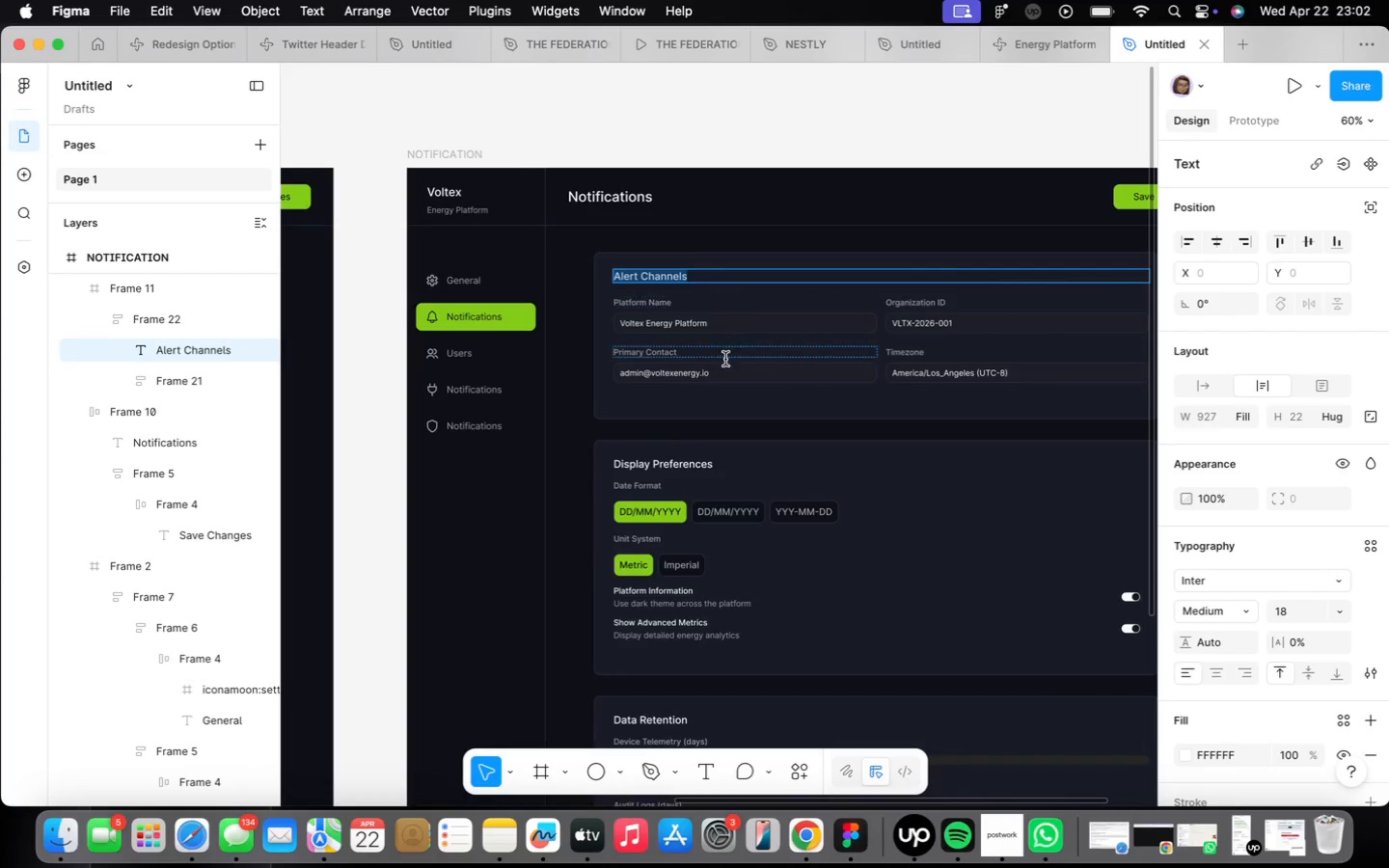 
left_click([690, 441])
 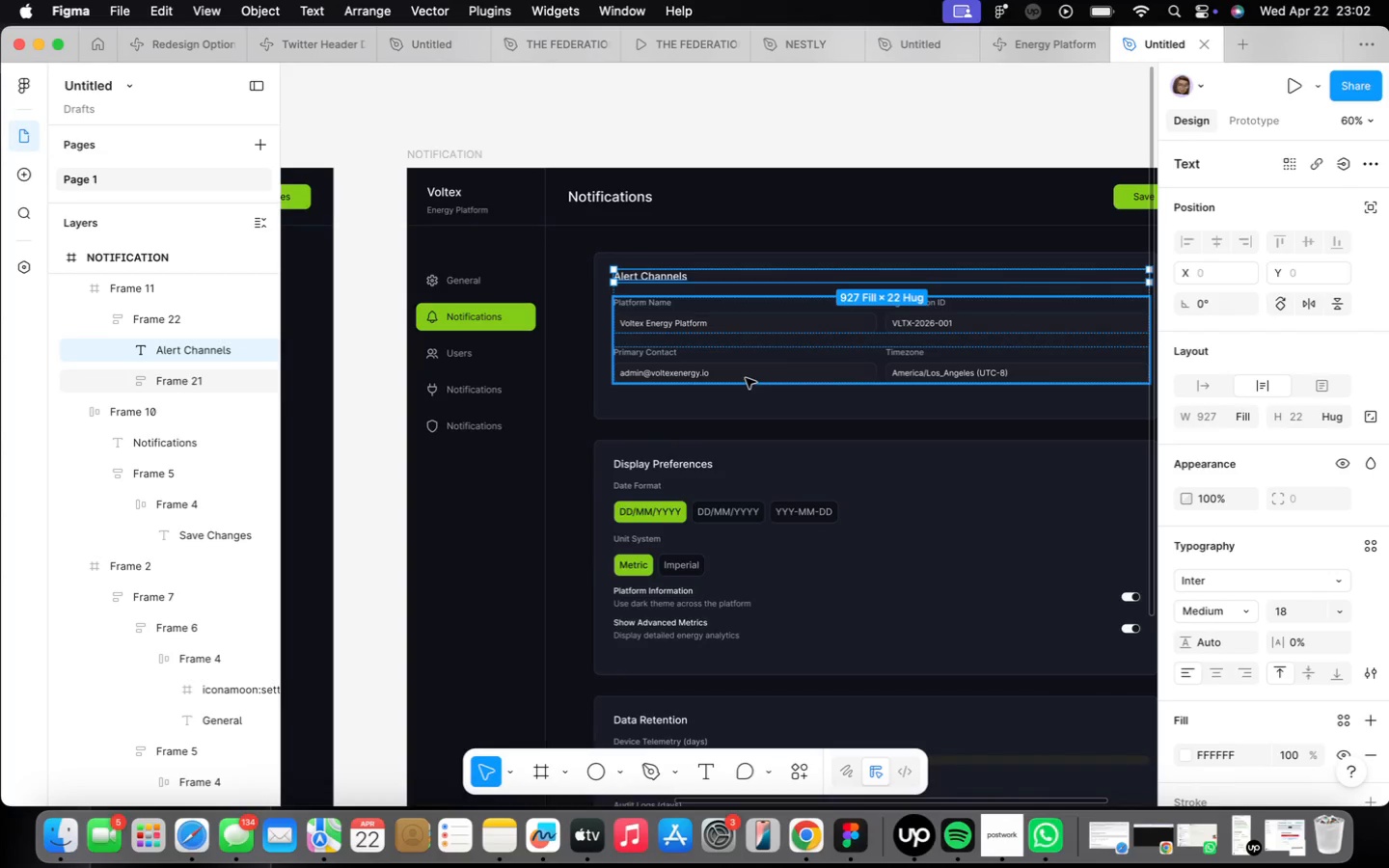 
double_click([746, 378])
 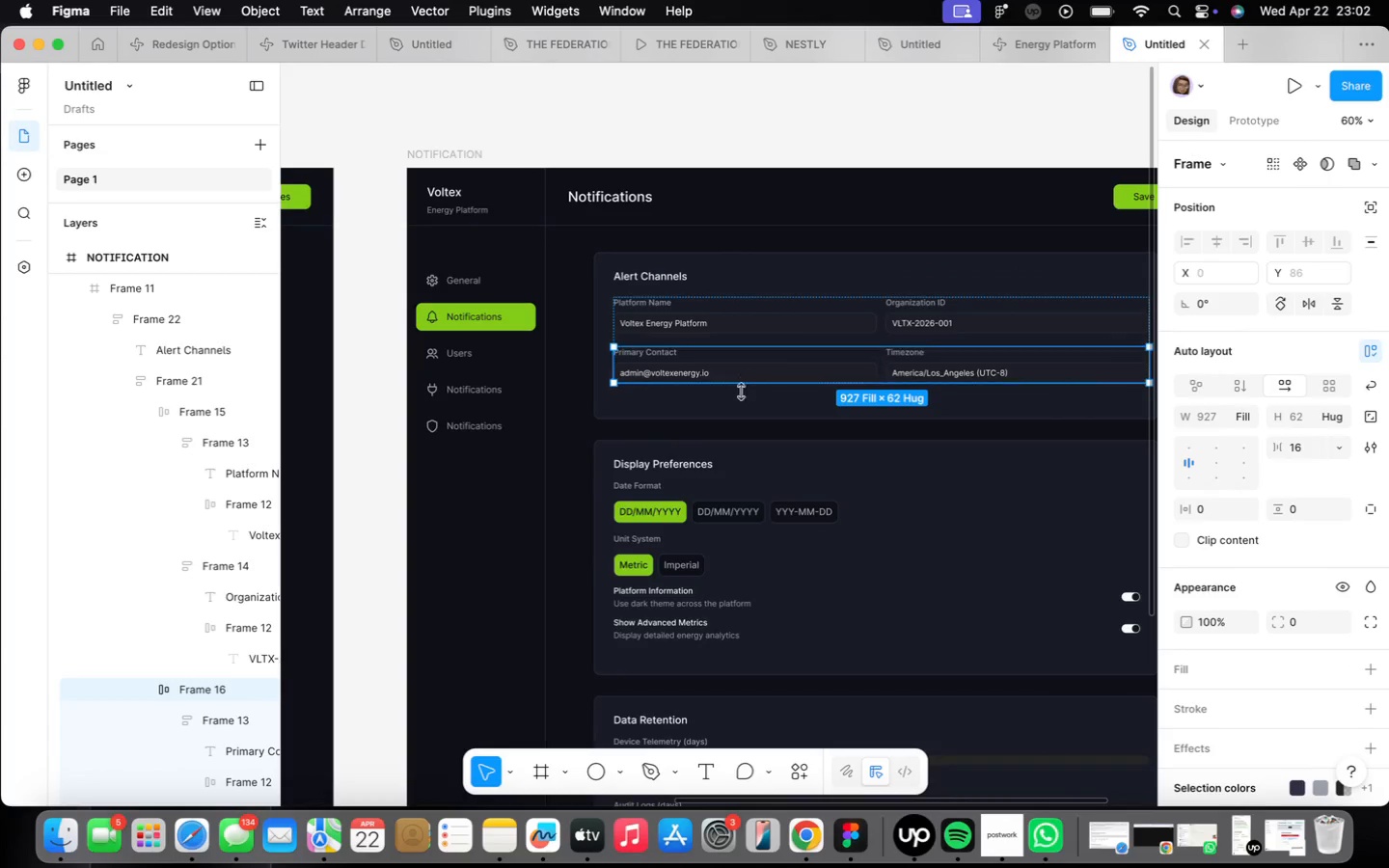 
scroll: coordinate [735, 398], scroll_direction: down, amount: 9.0
 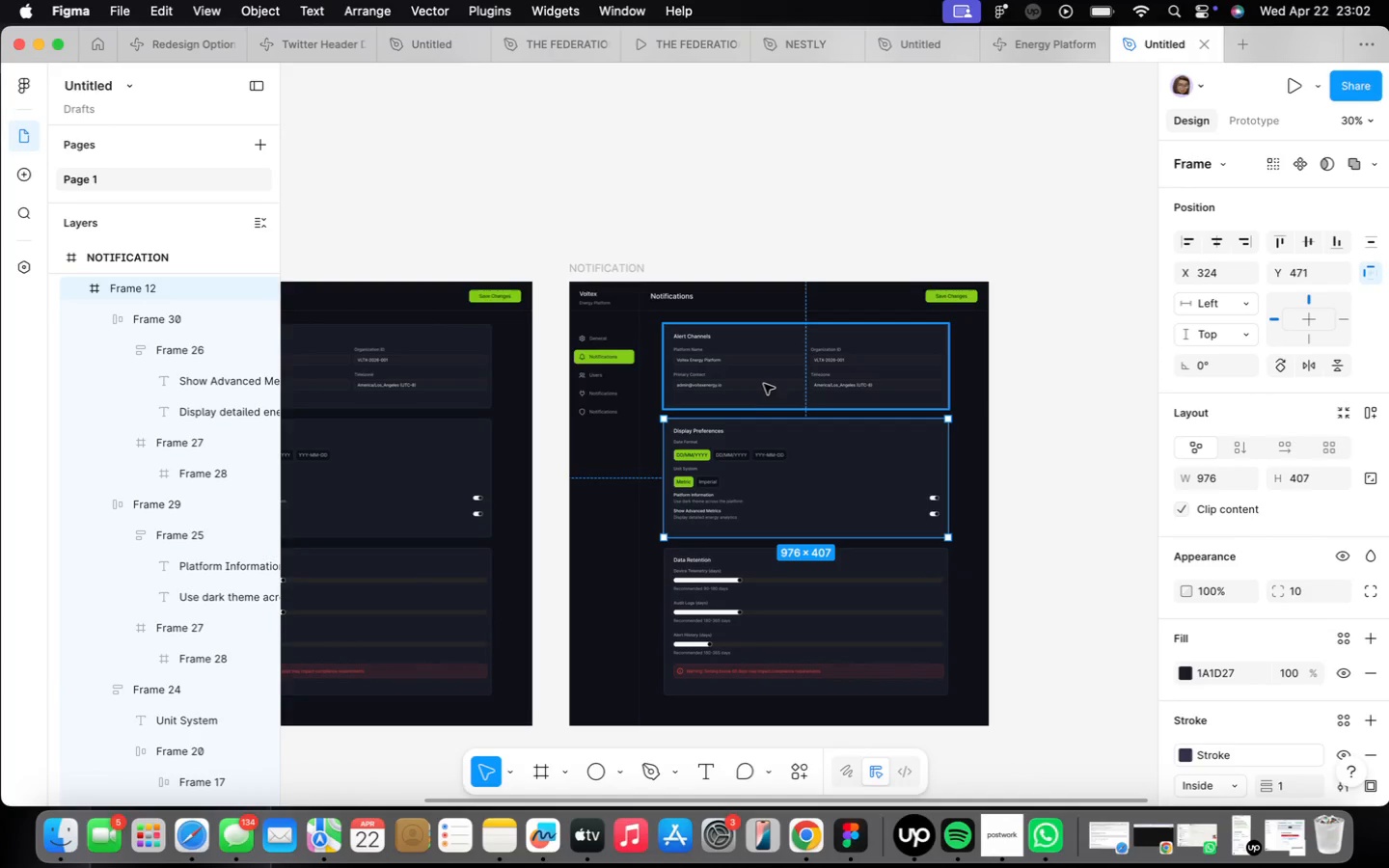 
double_click([764, 382])
 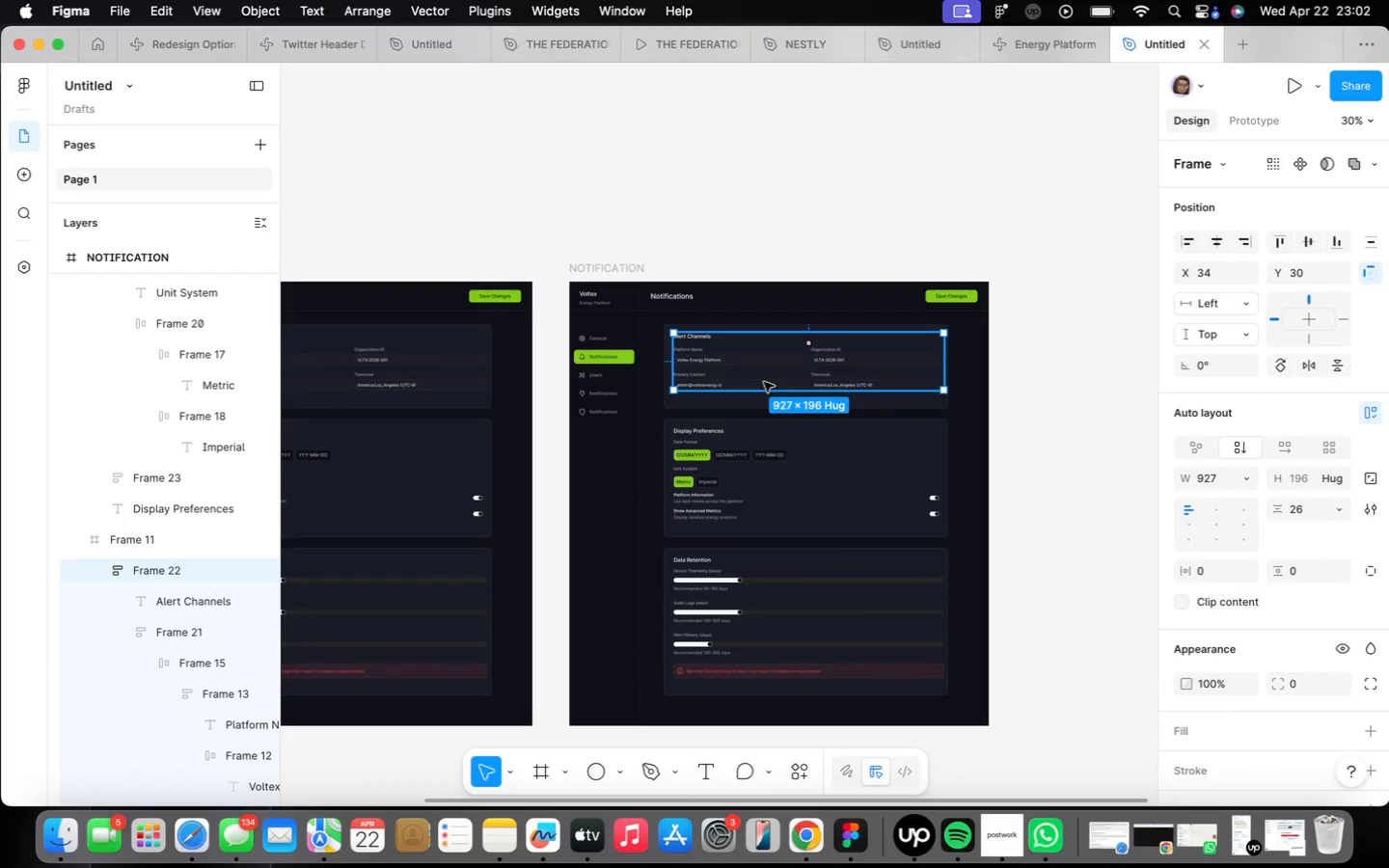 
left_click([764, 382])
 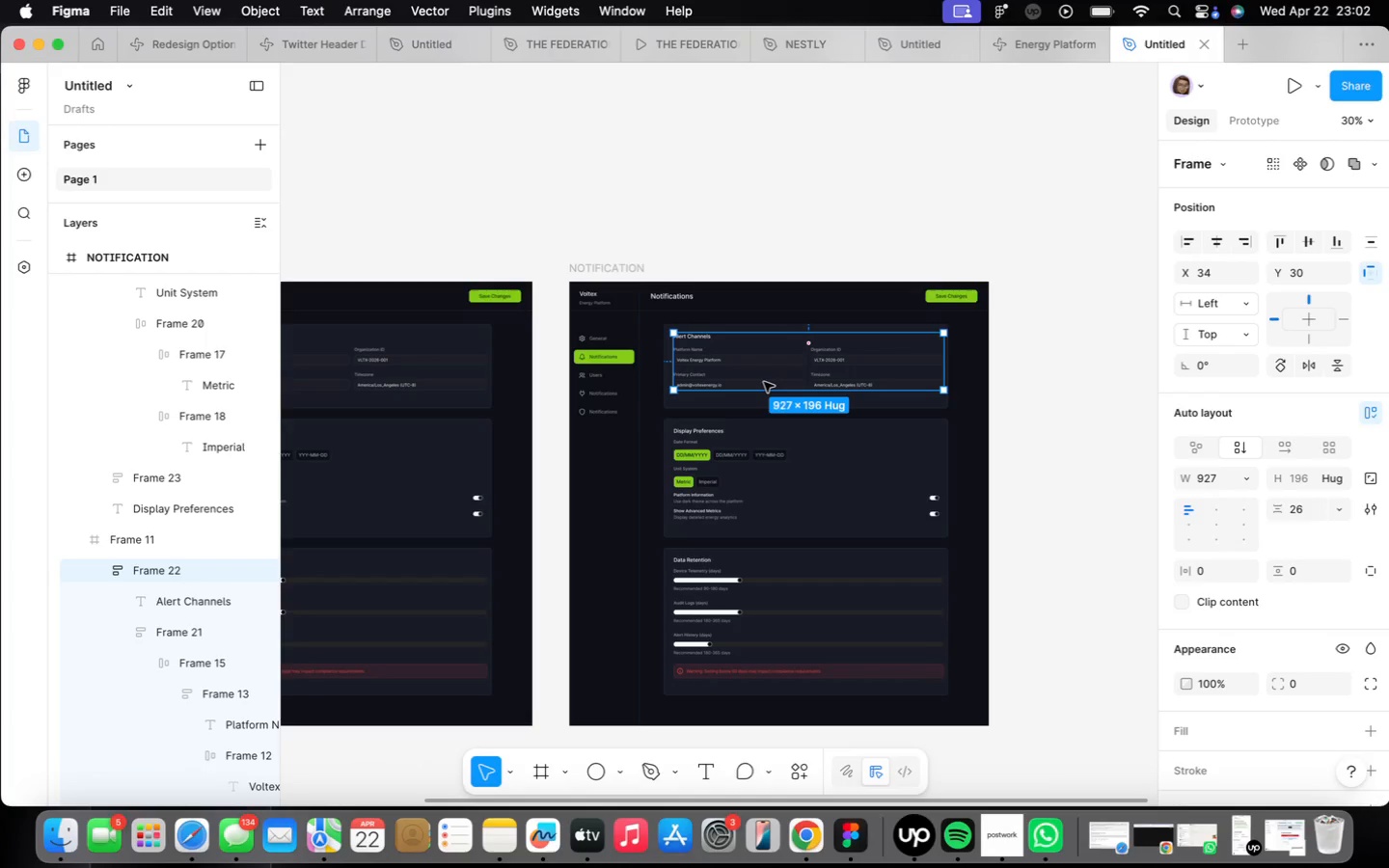 
right_click([764, 382])
 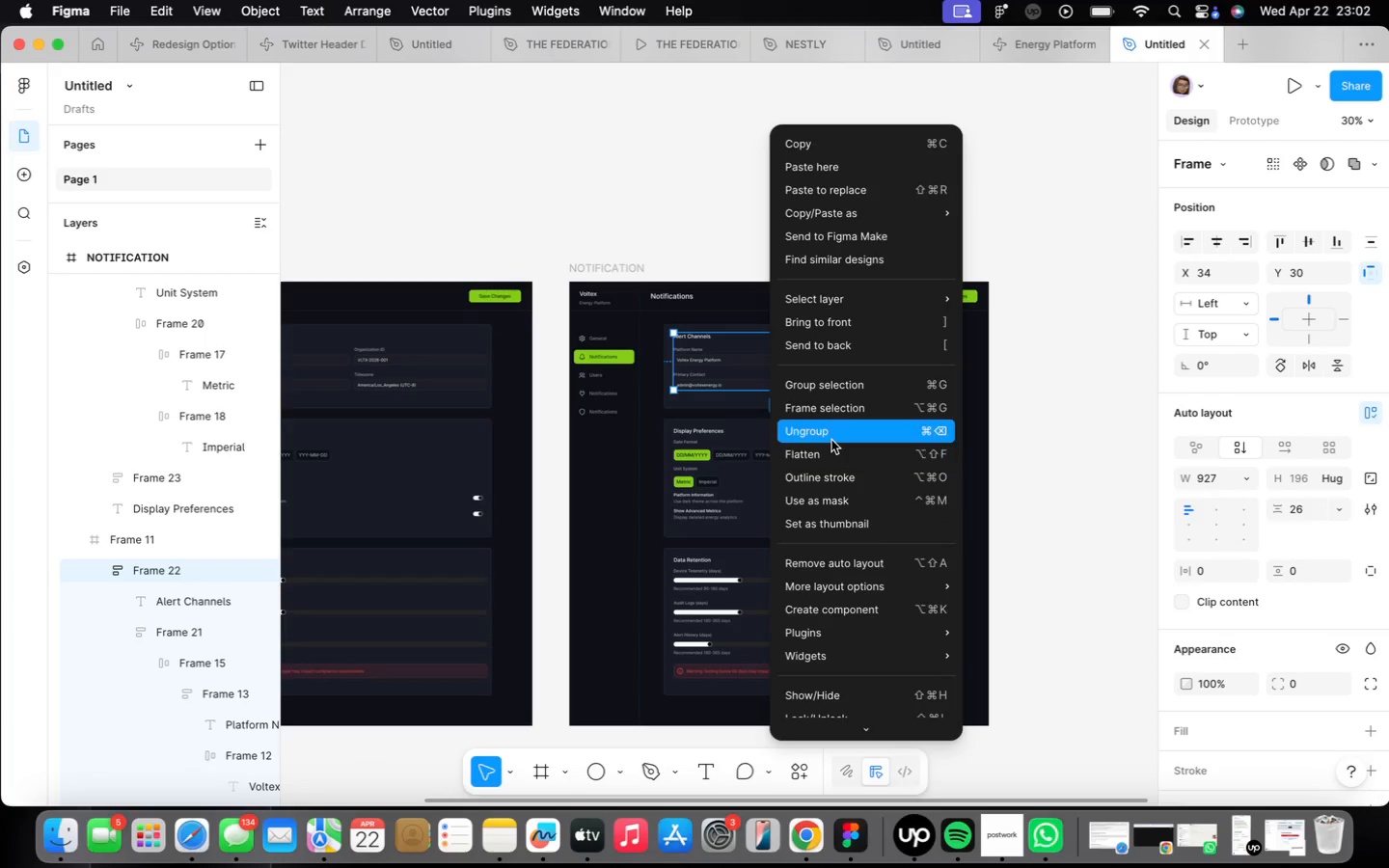 
left_click([831, 432])
 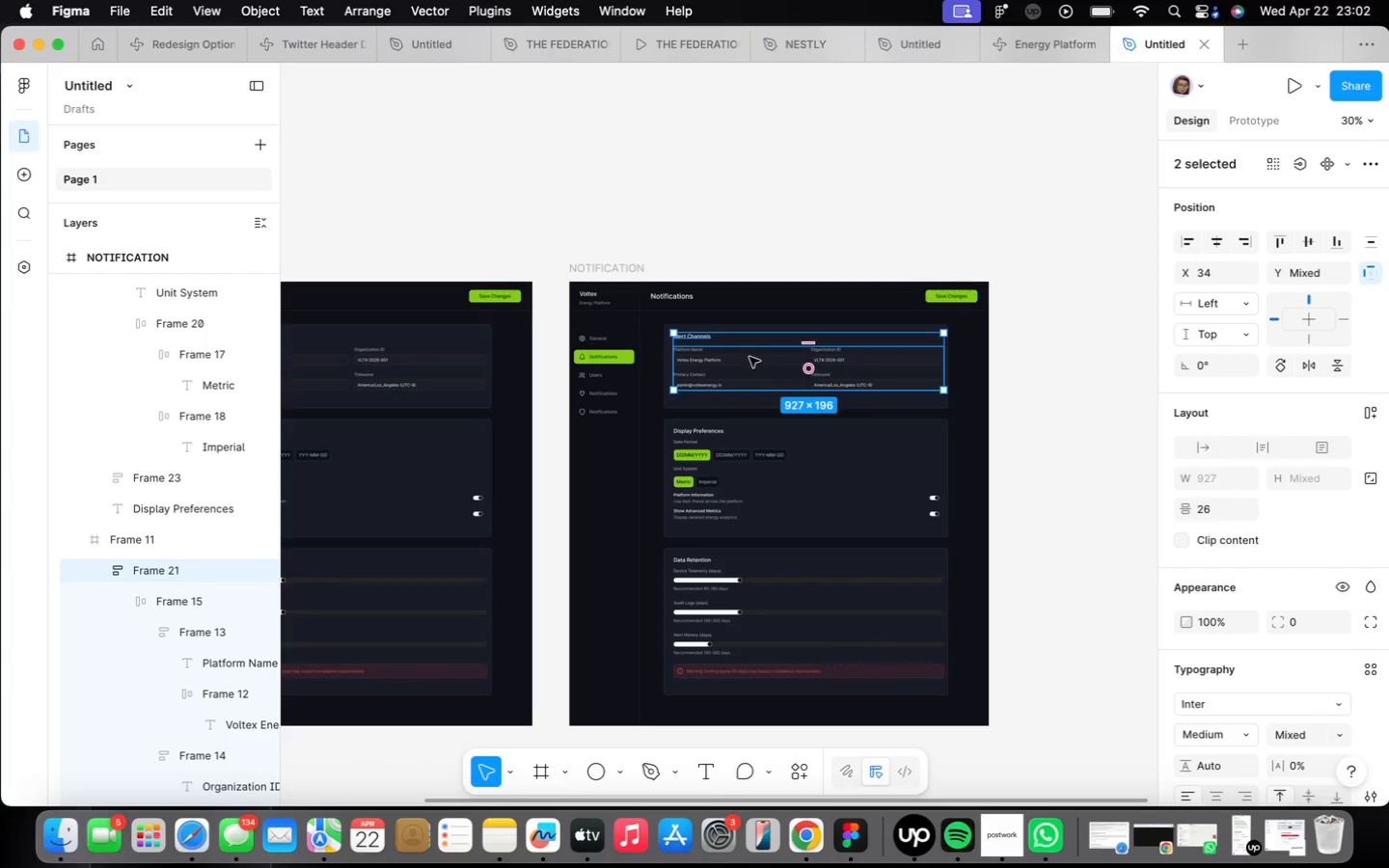 
left_click([747, 359])
 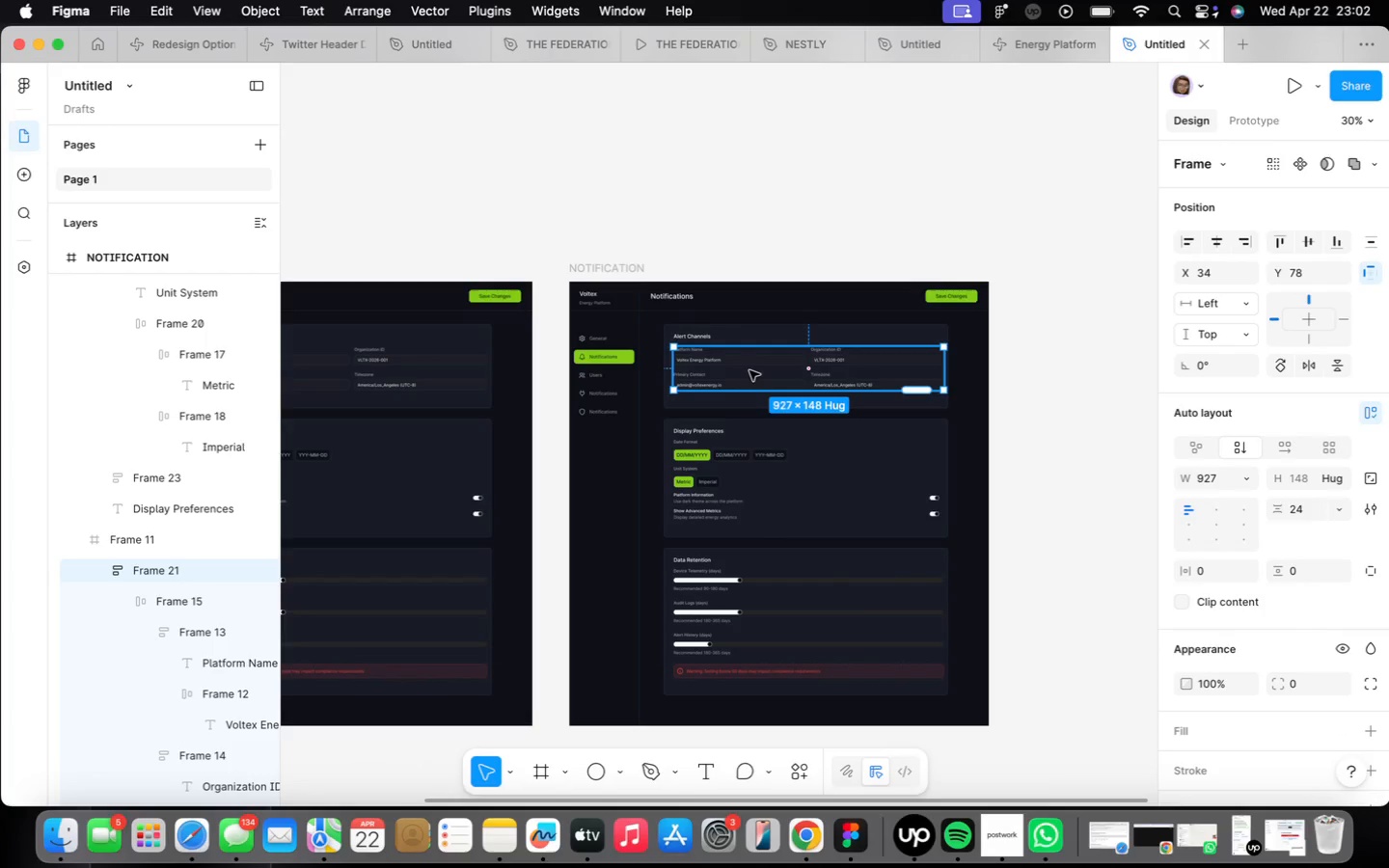 
left_click_drag(start_coordinate=[749, 370], to_coordinate=[1079, 363])
 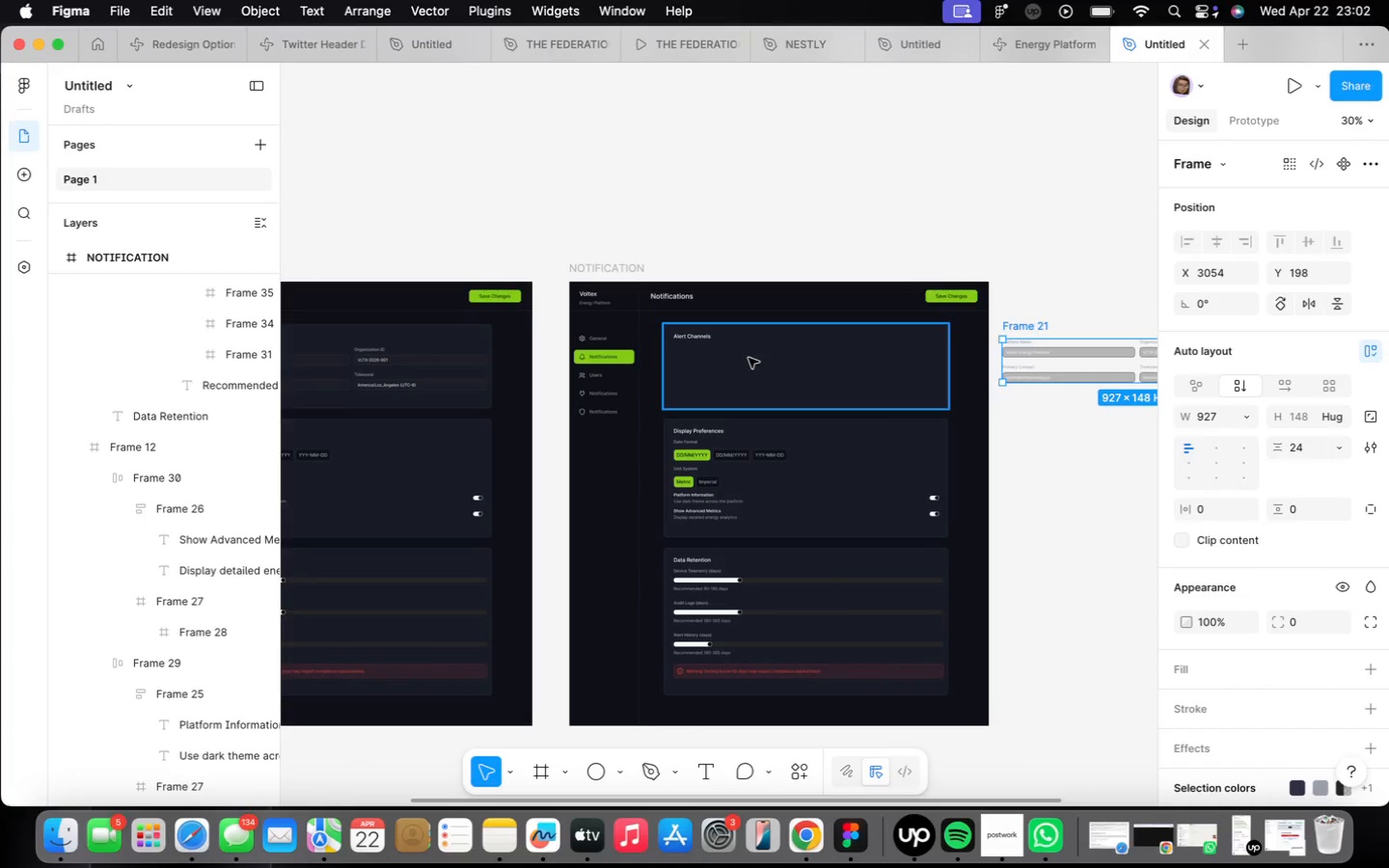 
scroll: coordinate [660, 458], scroll_direction: up, amount: 8.0
 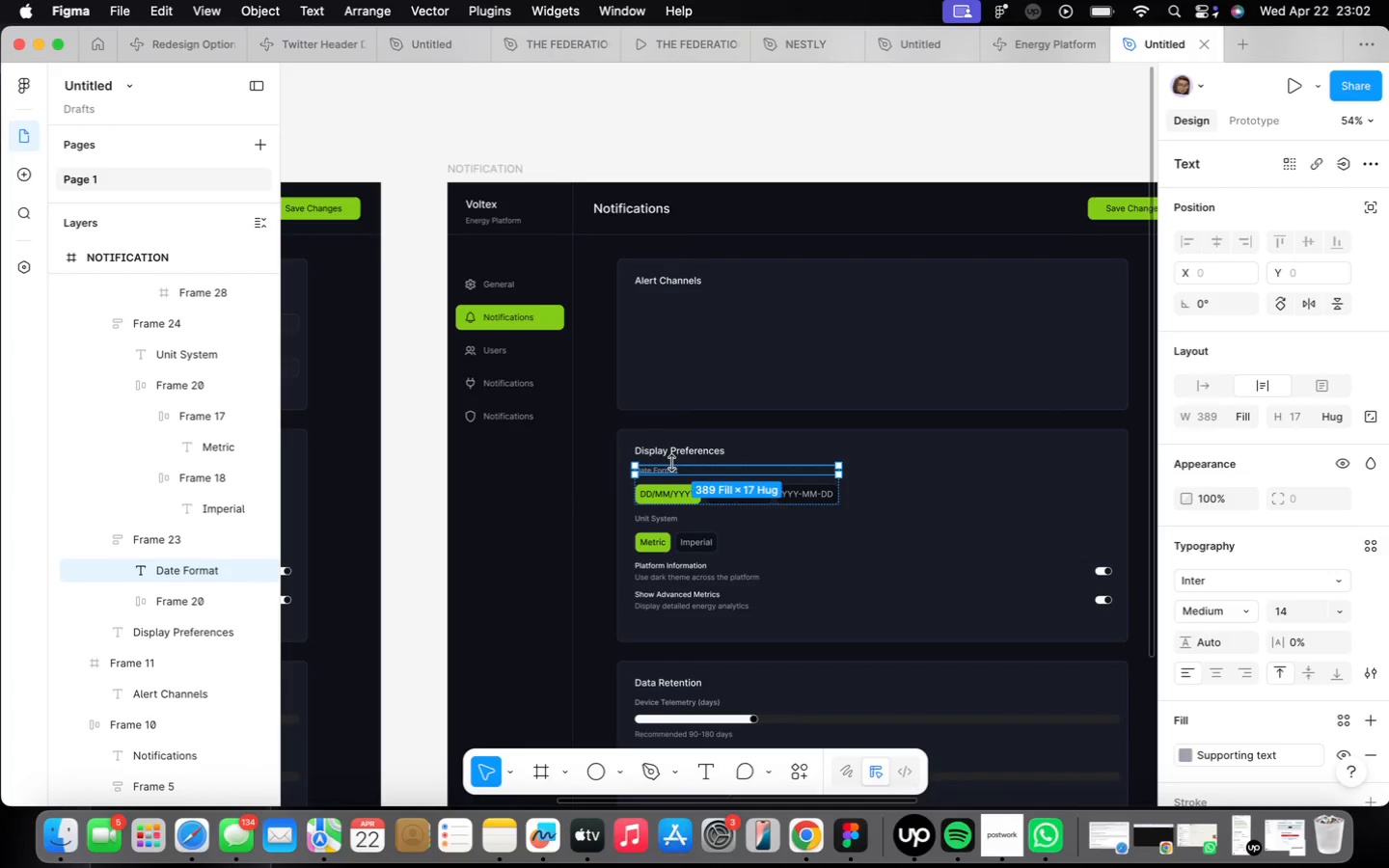 
left_click([673, 449])
 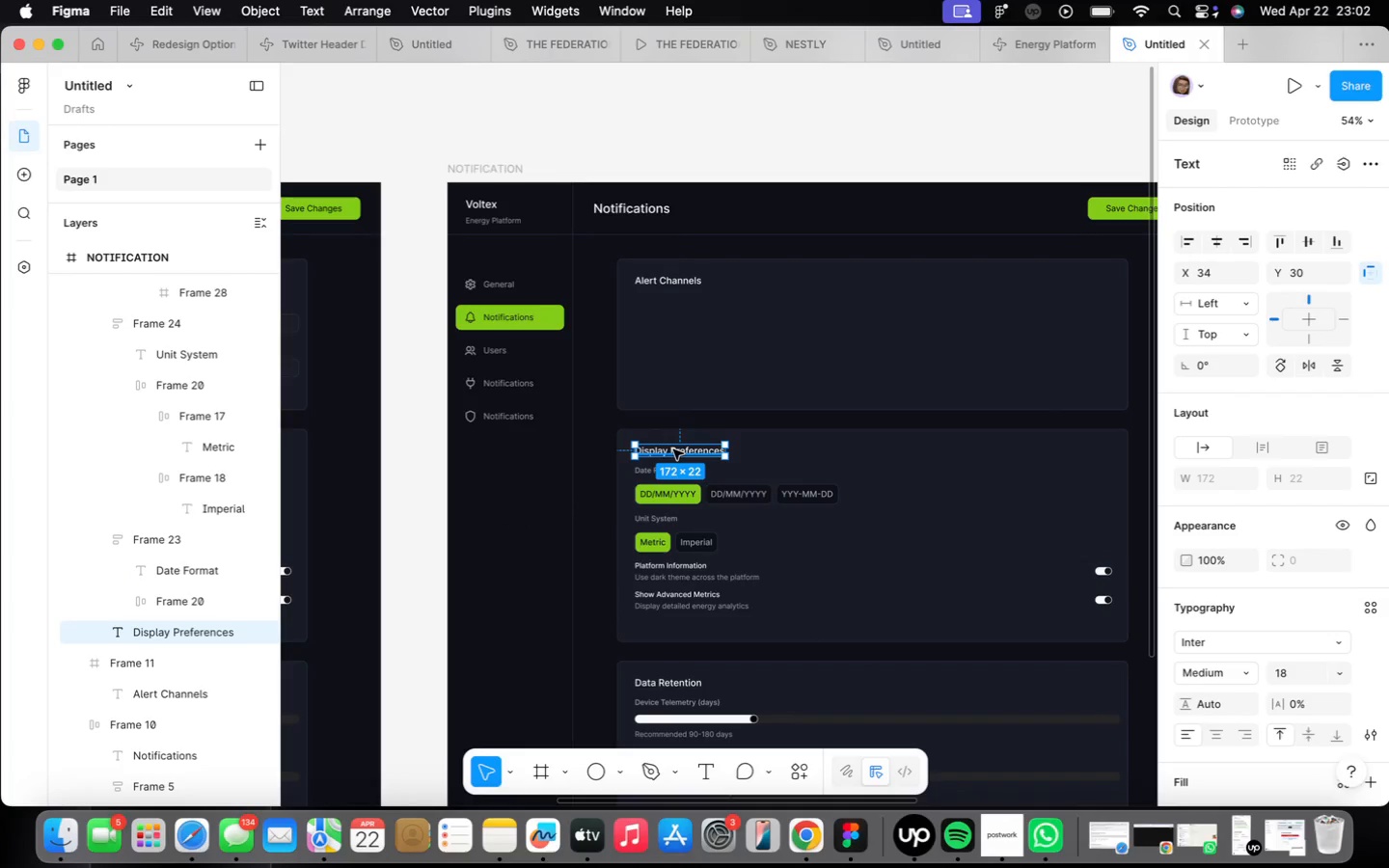 
left_click_drag(start_coordinate=[673, 449], to_coordinate=[674, 304])
 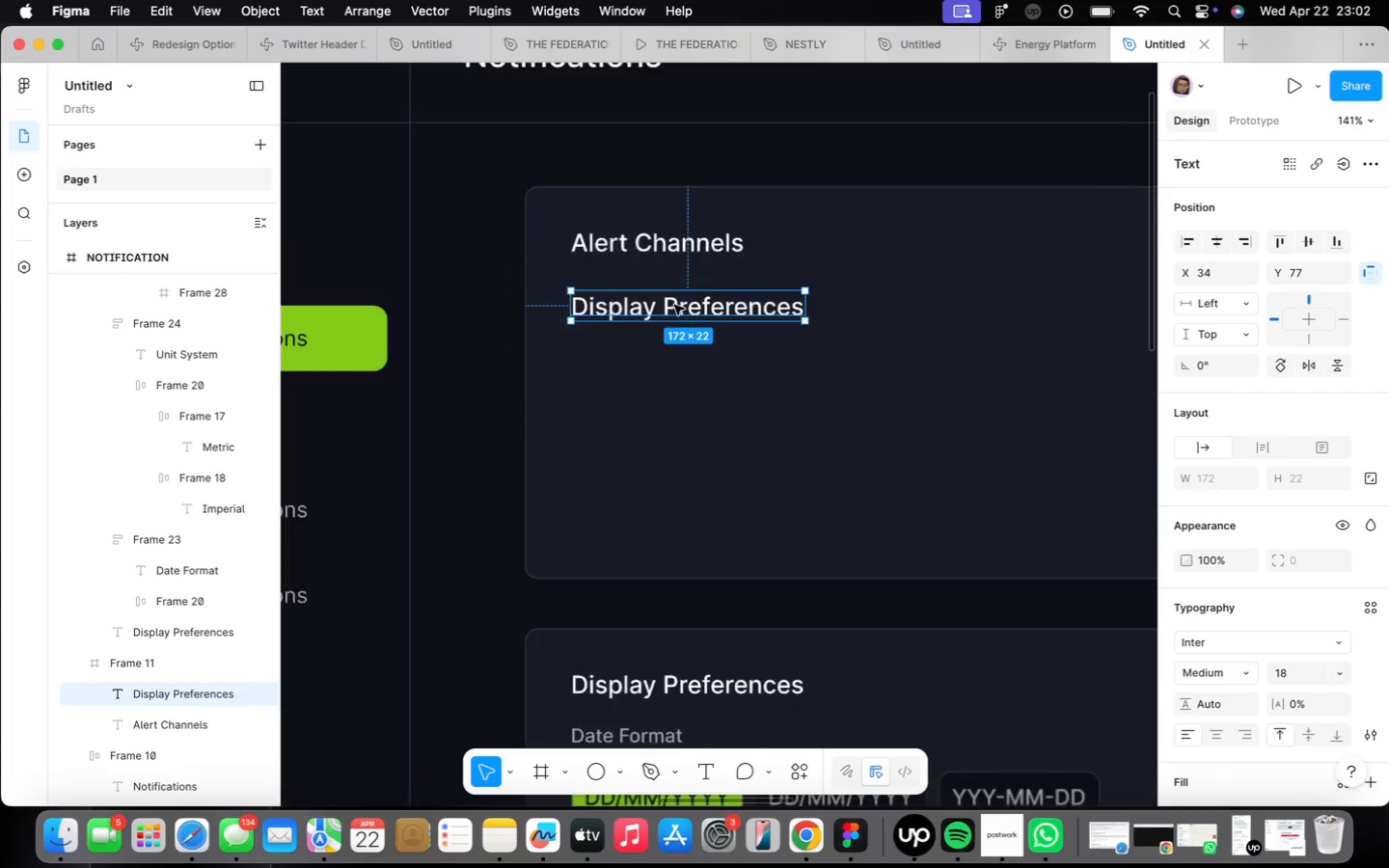 
hold_key(key=OptionLeft, duration=1.41)
 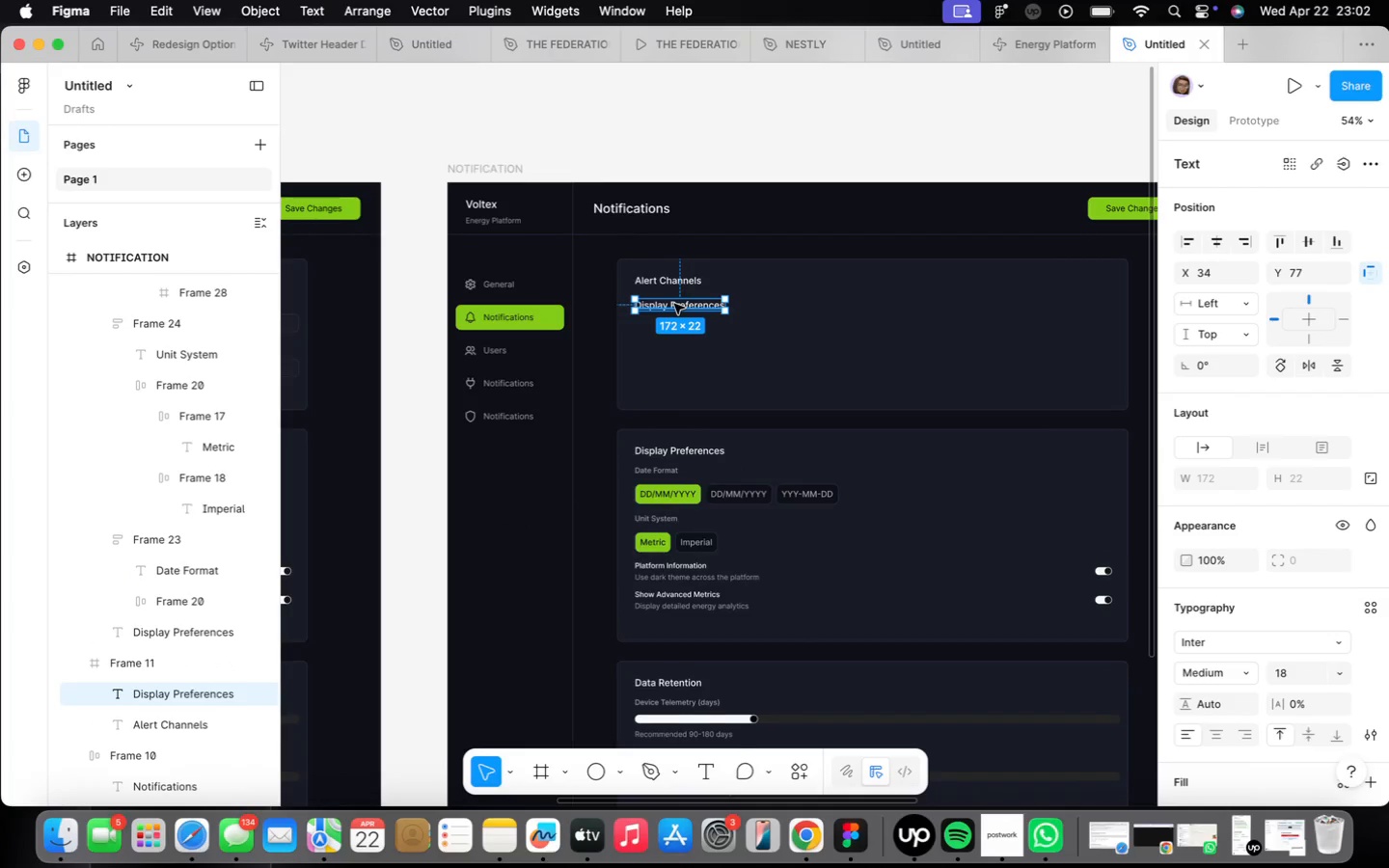 
scroll: coordinate [674, 305], scroll_direction: up, amount: 12.0
 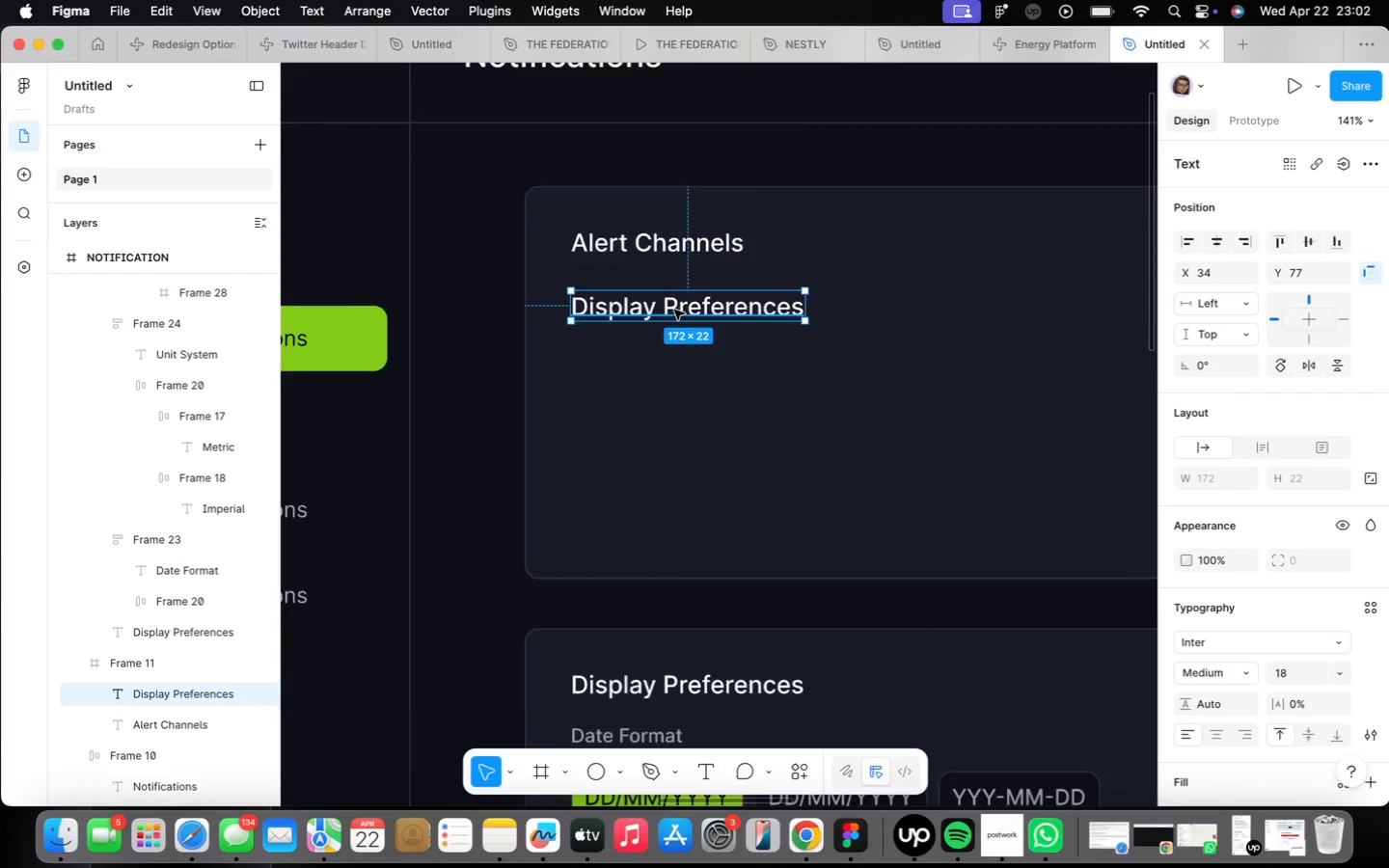 
left_click([675, 311])
 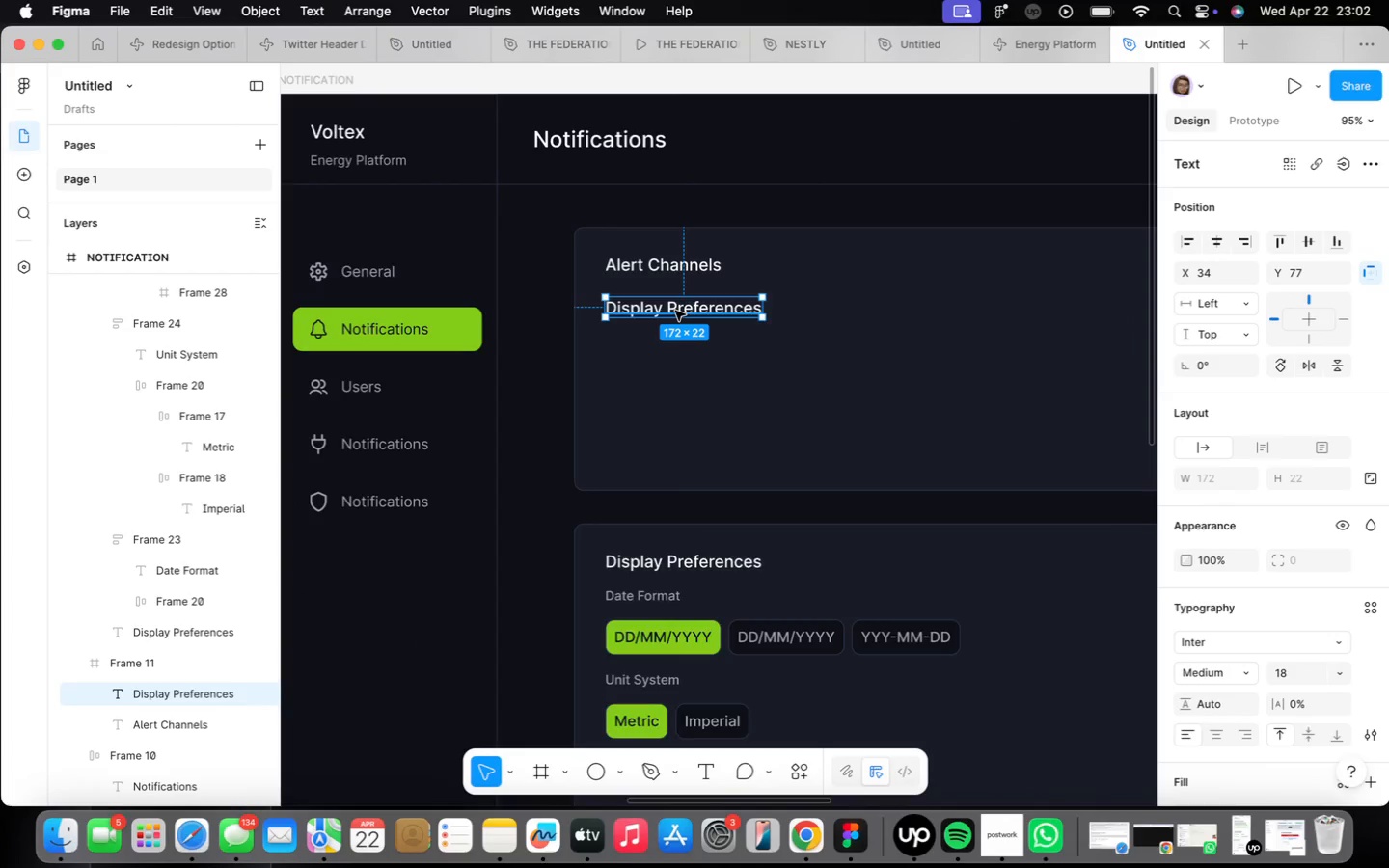 
scroll: coordinate [675, 310], scroll_direction: down, amount: 4.0
 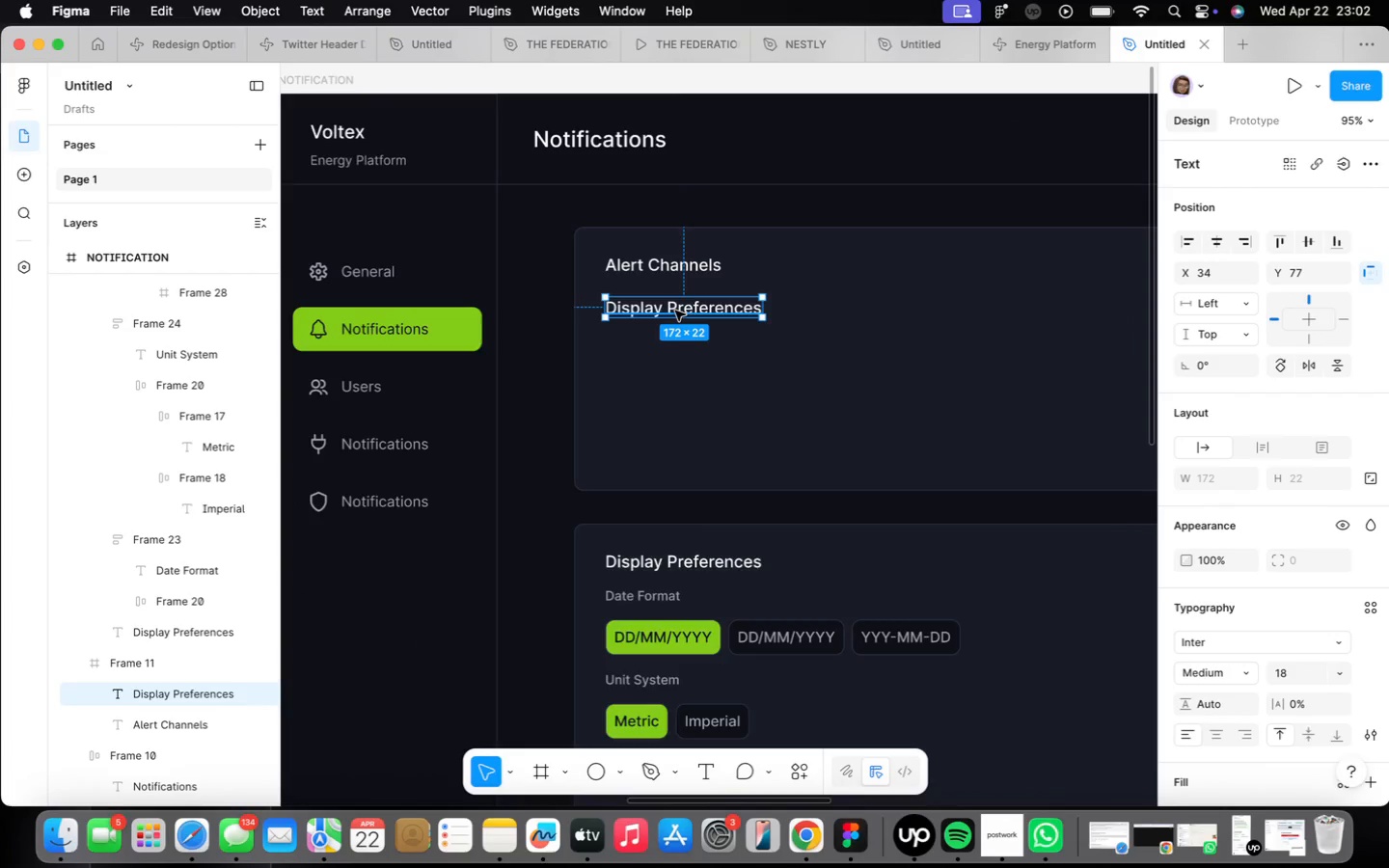 
double_click([675, 311])
 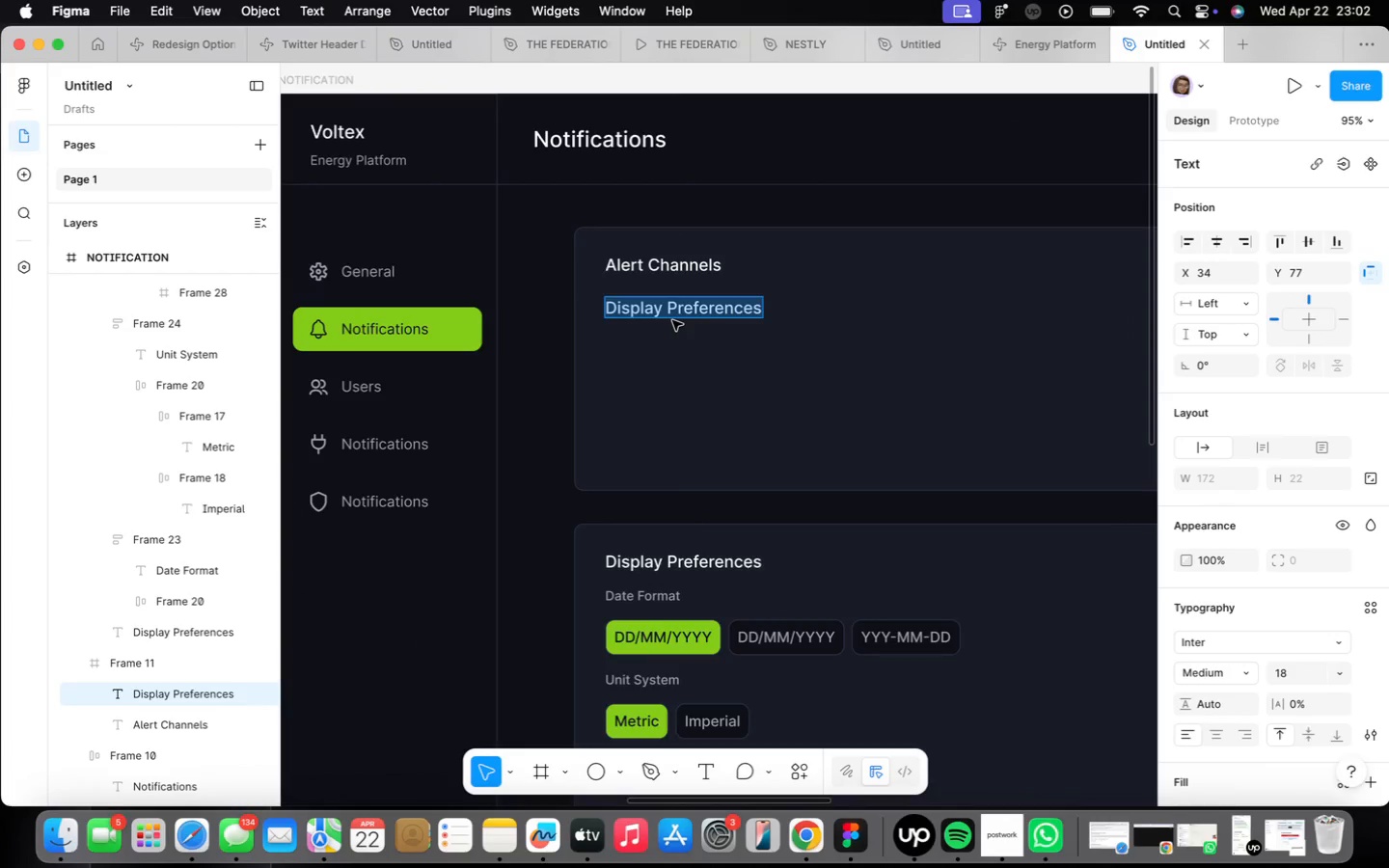 
type(Email Notifications)
 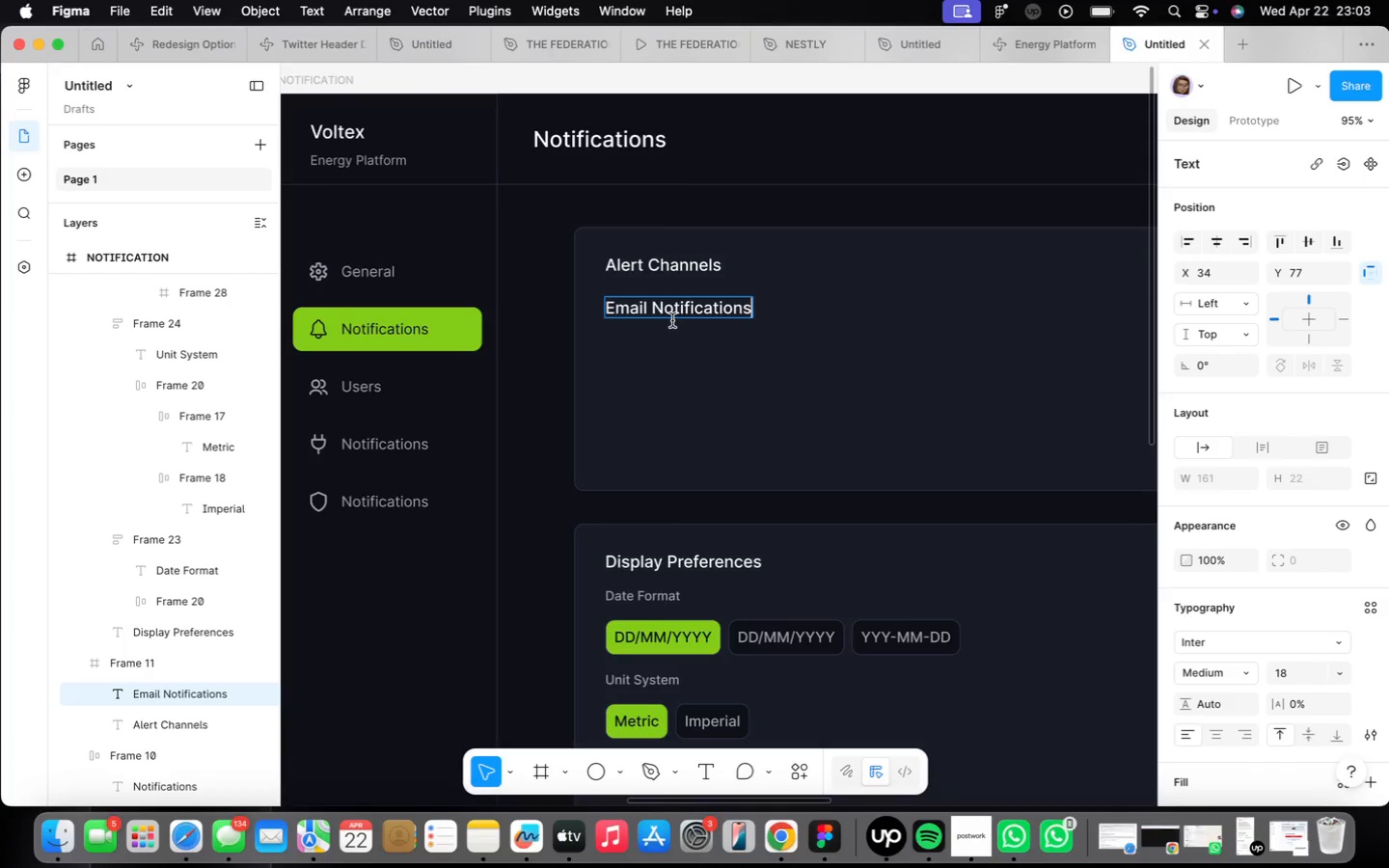 
wait(26.64)
 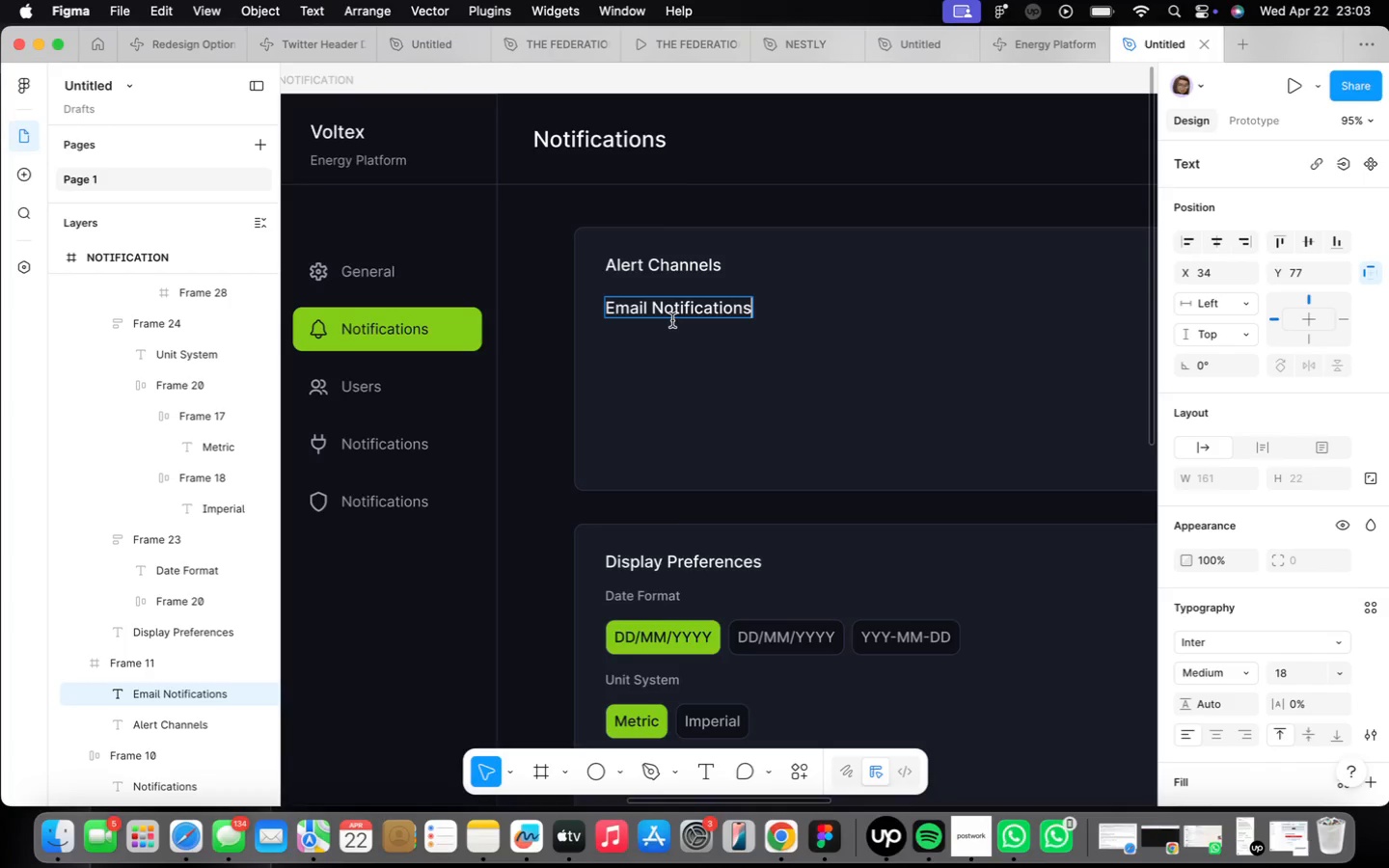 
double_click([692, 320])
 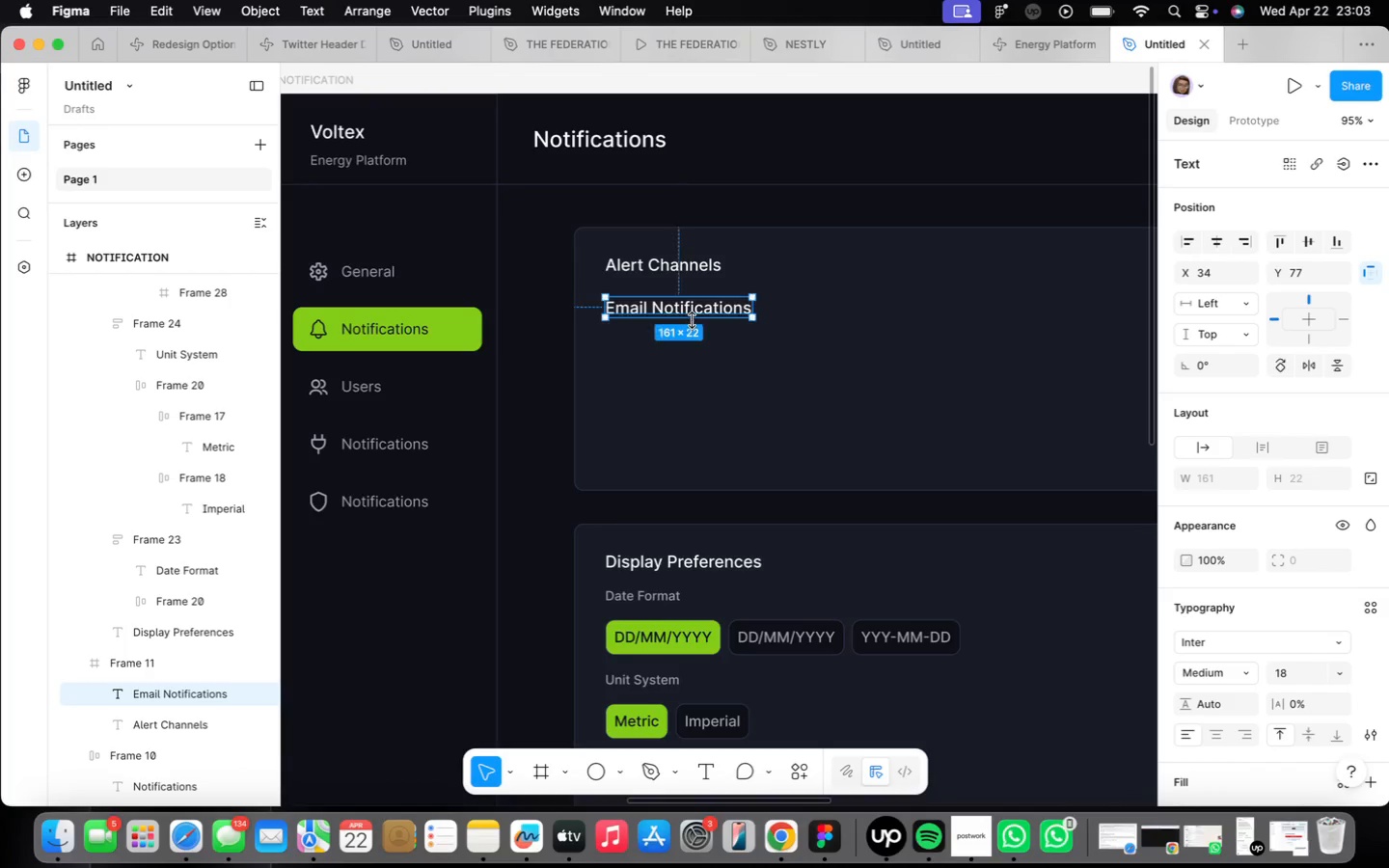 
triple_click([692, 320])
 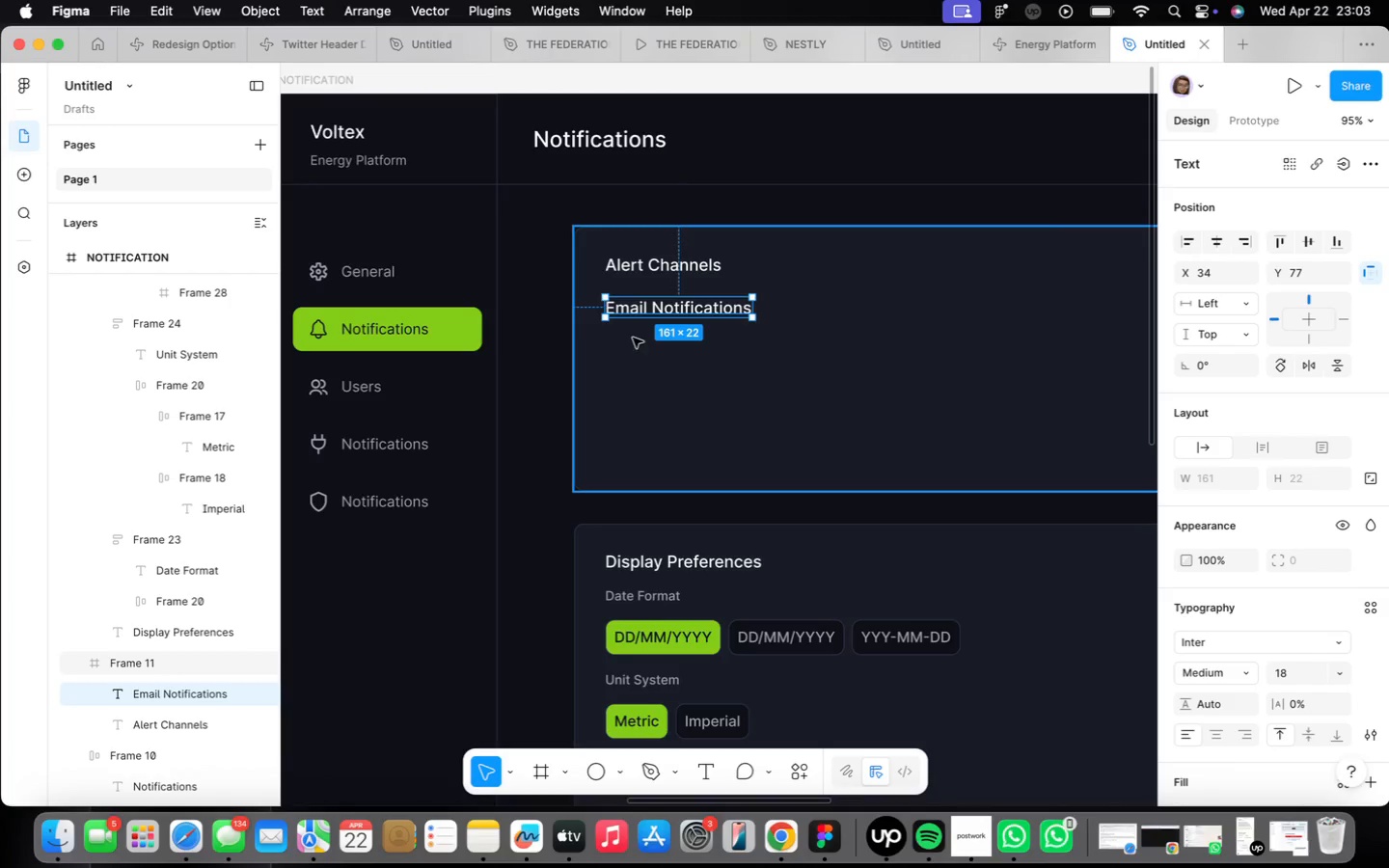 
double_click([686, 303])
 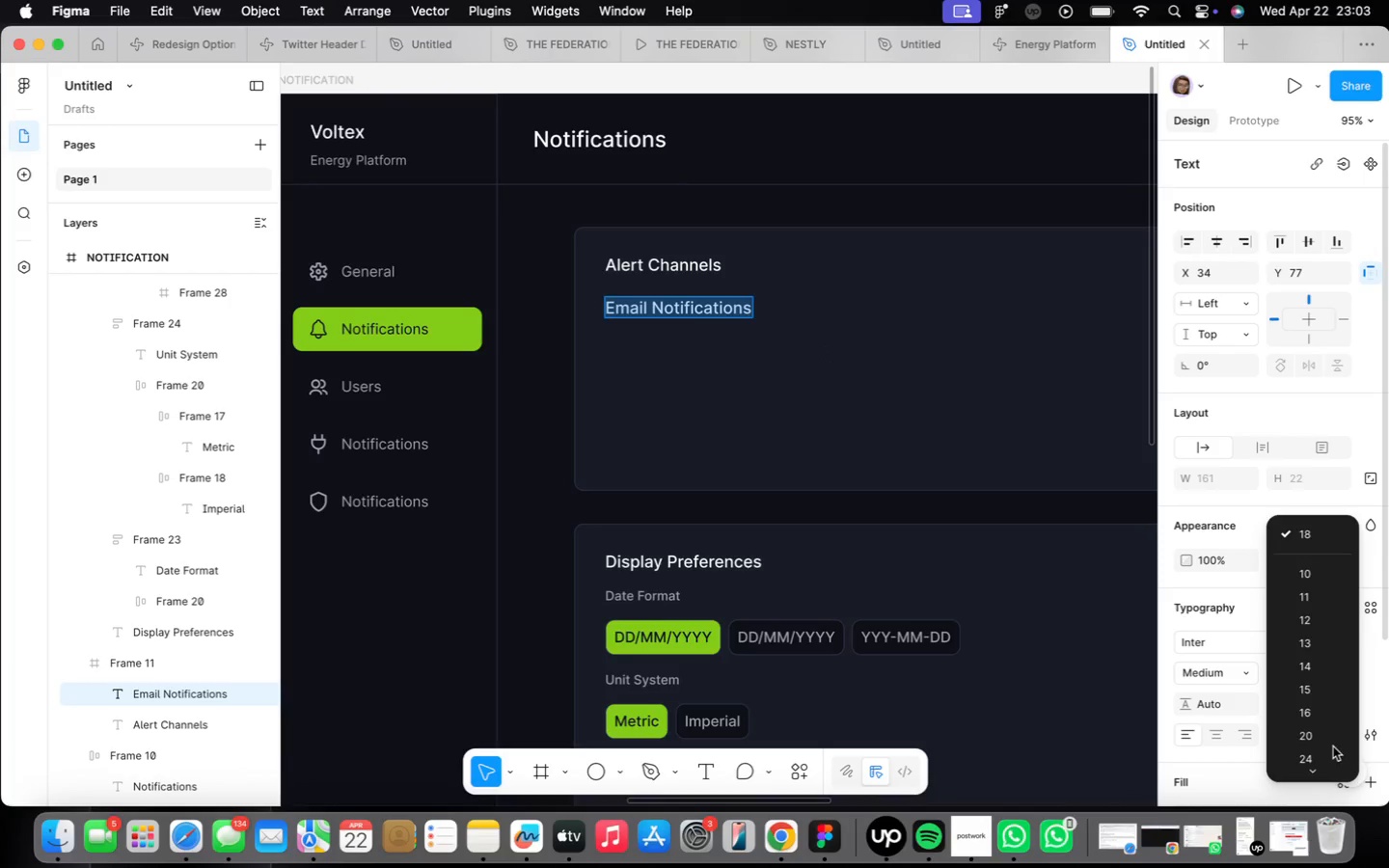 
left_click([1325, 666])
 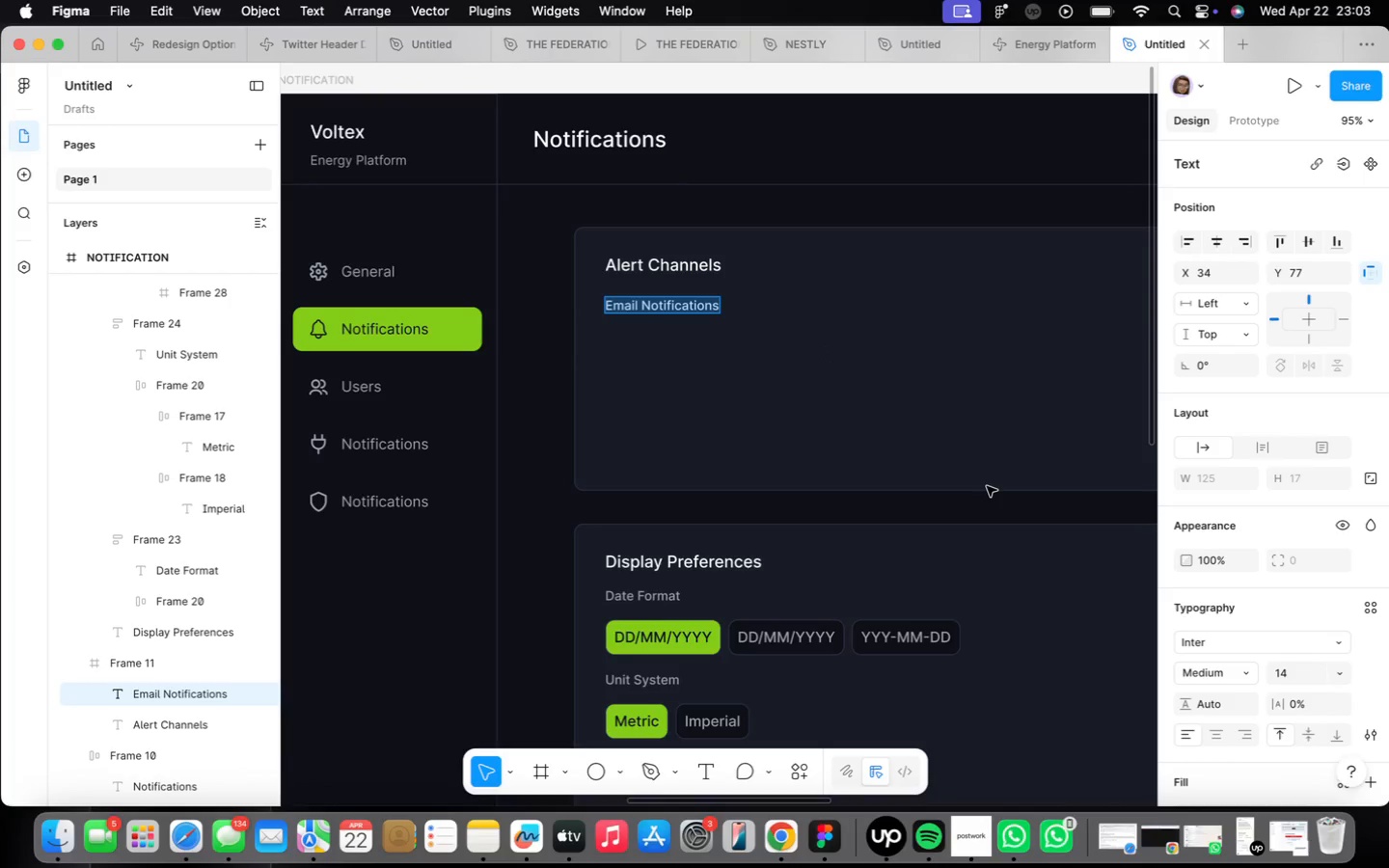 
key(CapsLock)
 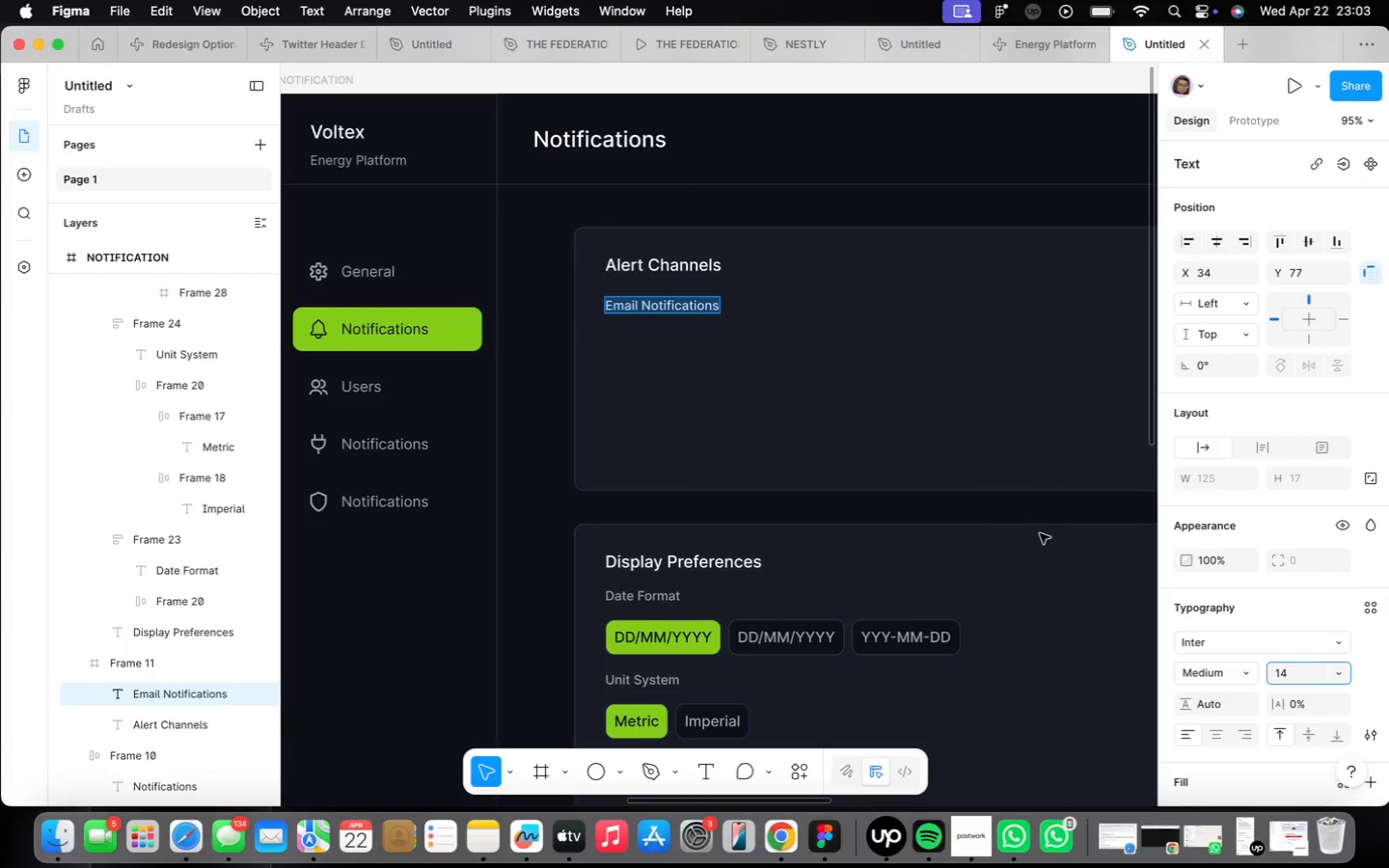 
left_click([925, 512])
 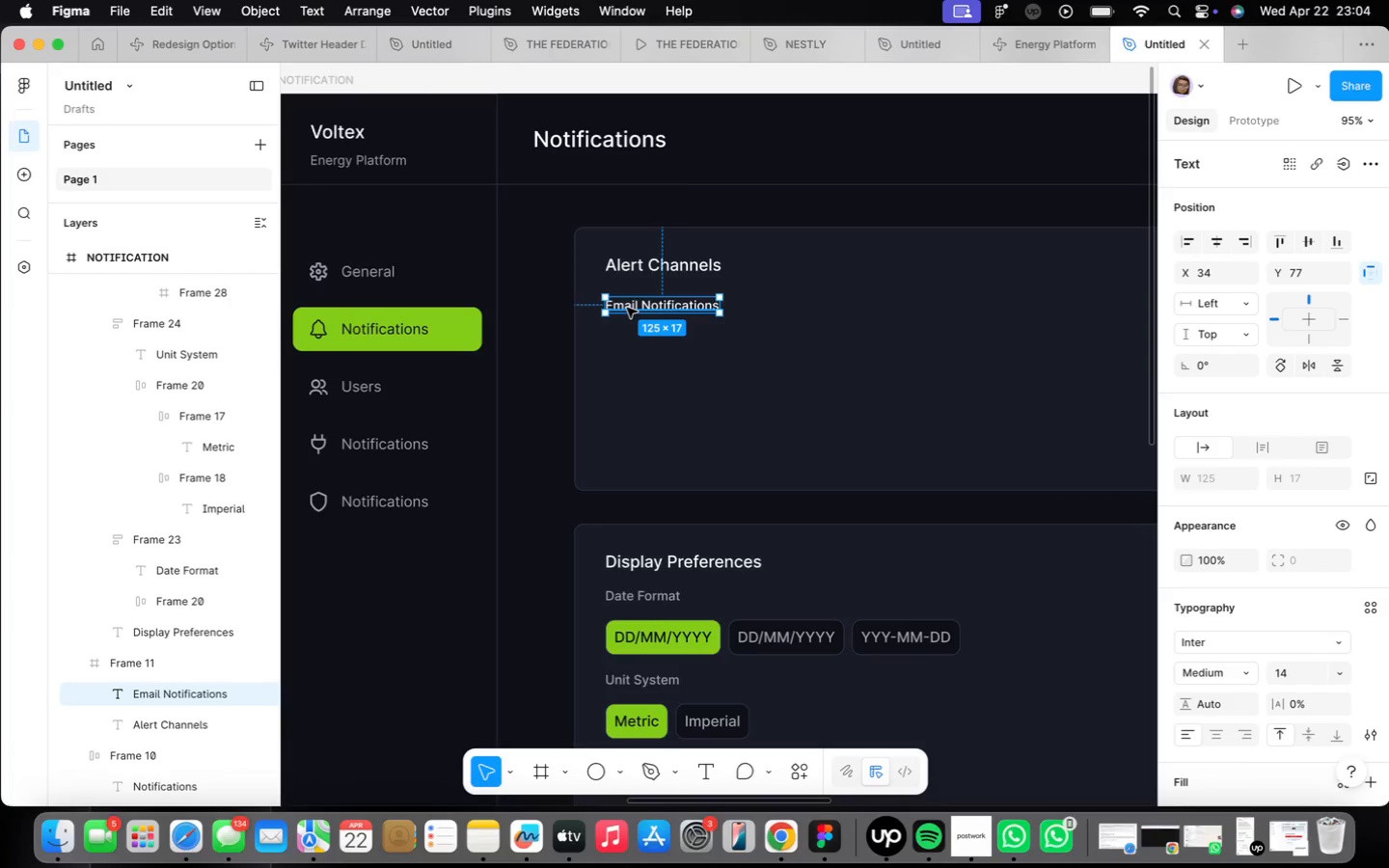 
wait(87.16)
 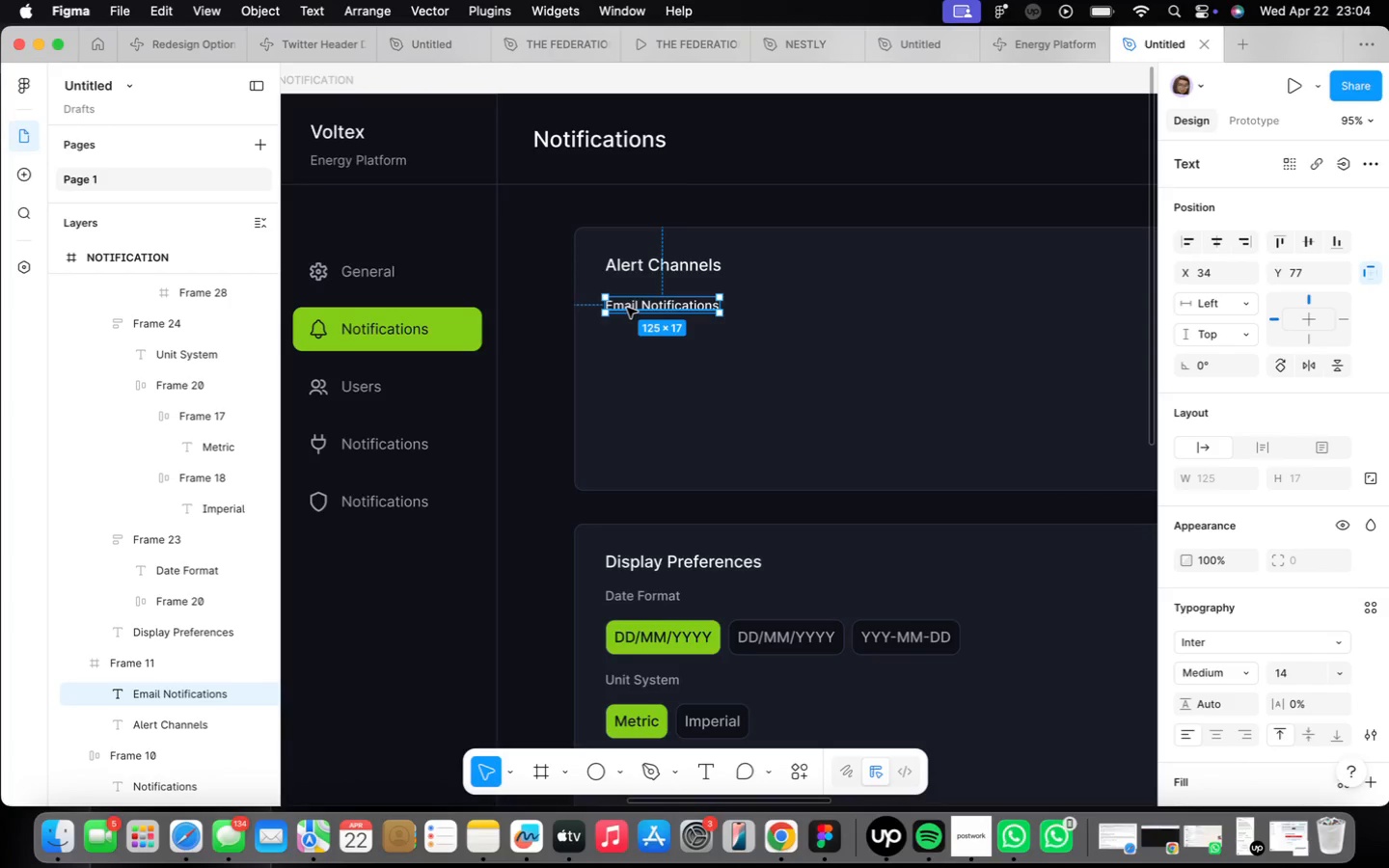 
left_click_drag(start_coordinate=[688, 304], to_coordinate=[687, 329])
 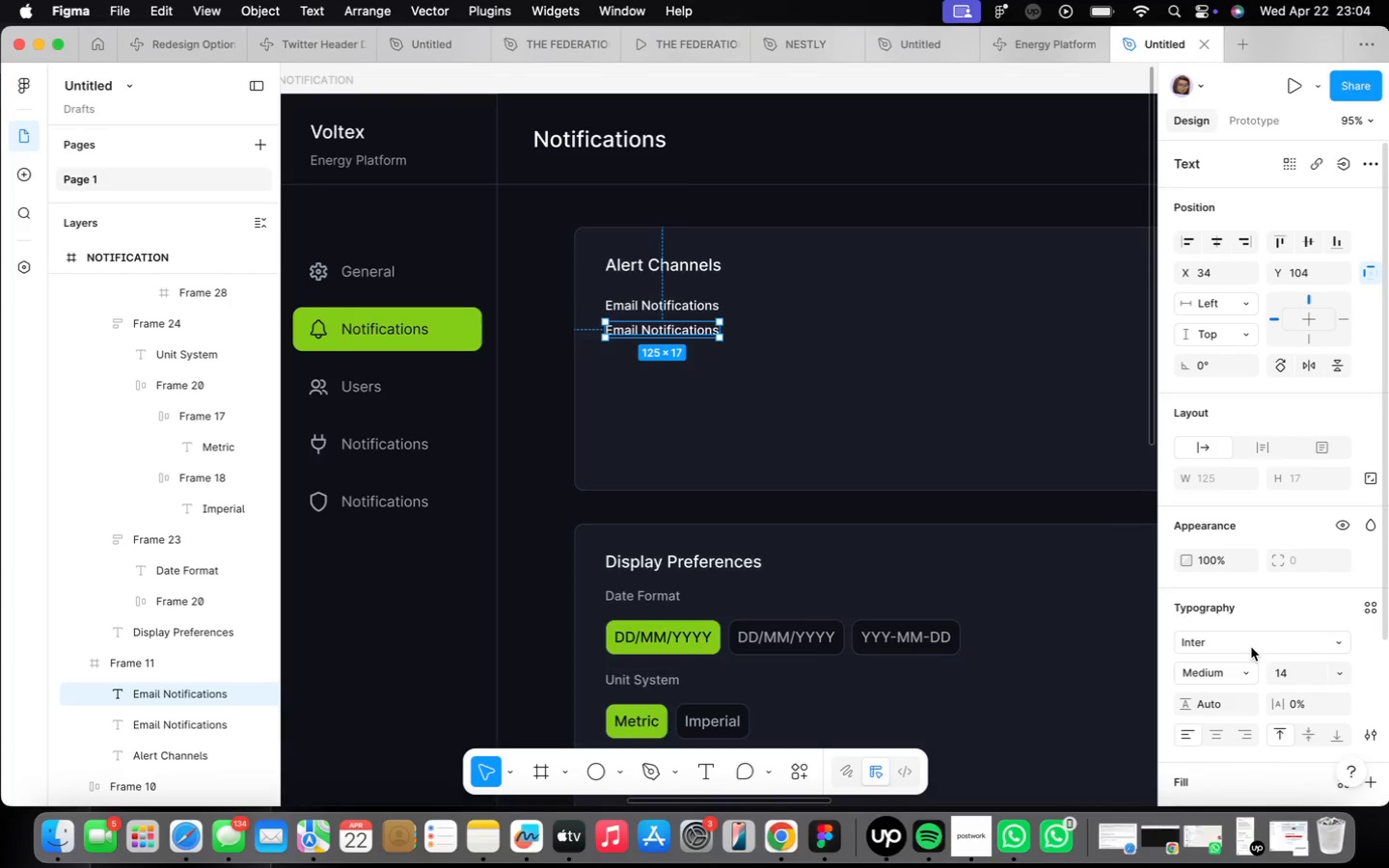 
hold_key(key=OptionLeft, duration=1.37)
 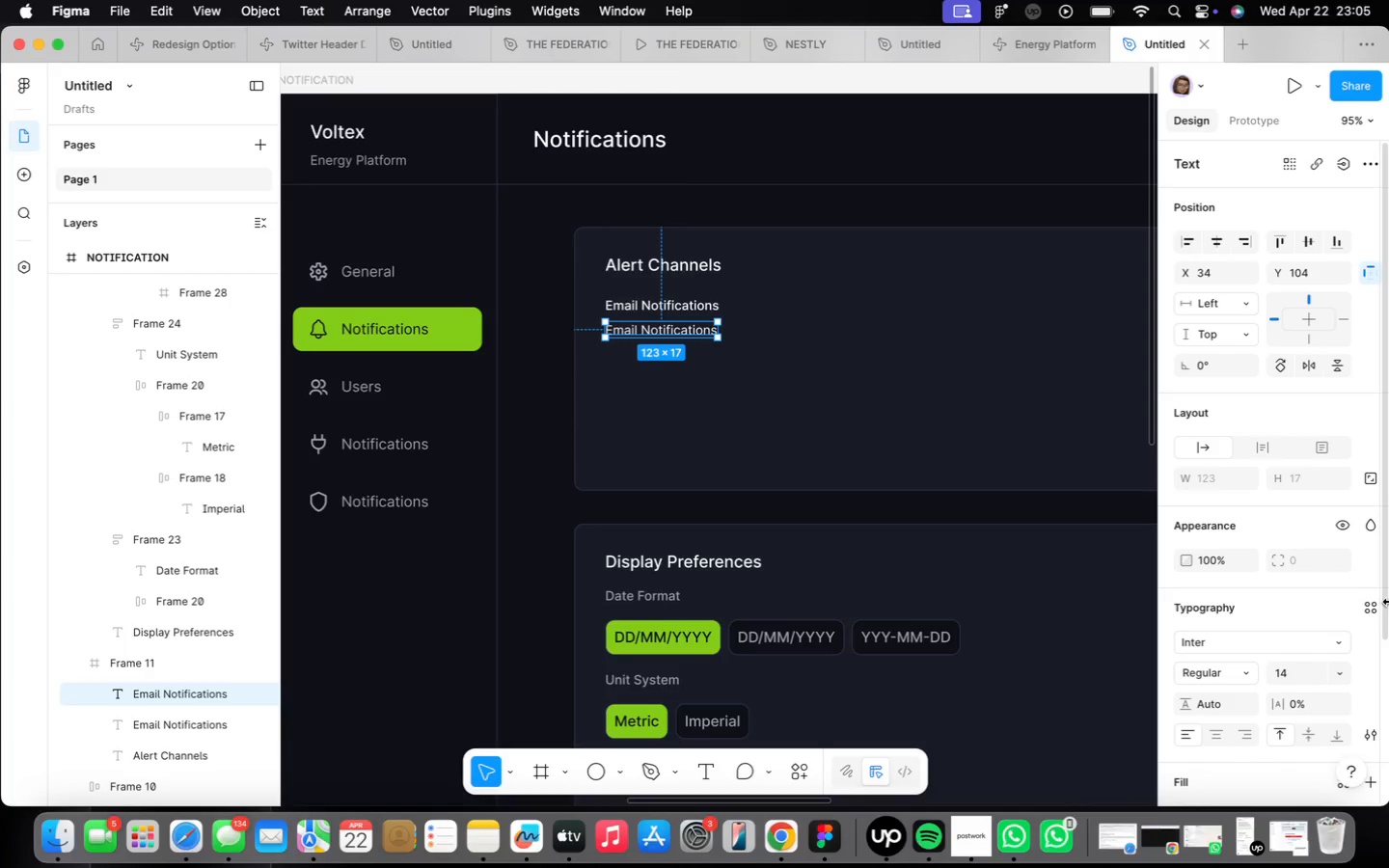 
wait(7.51)
 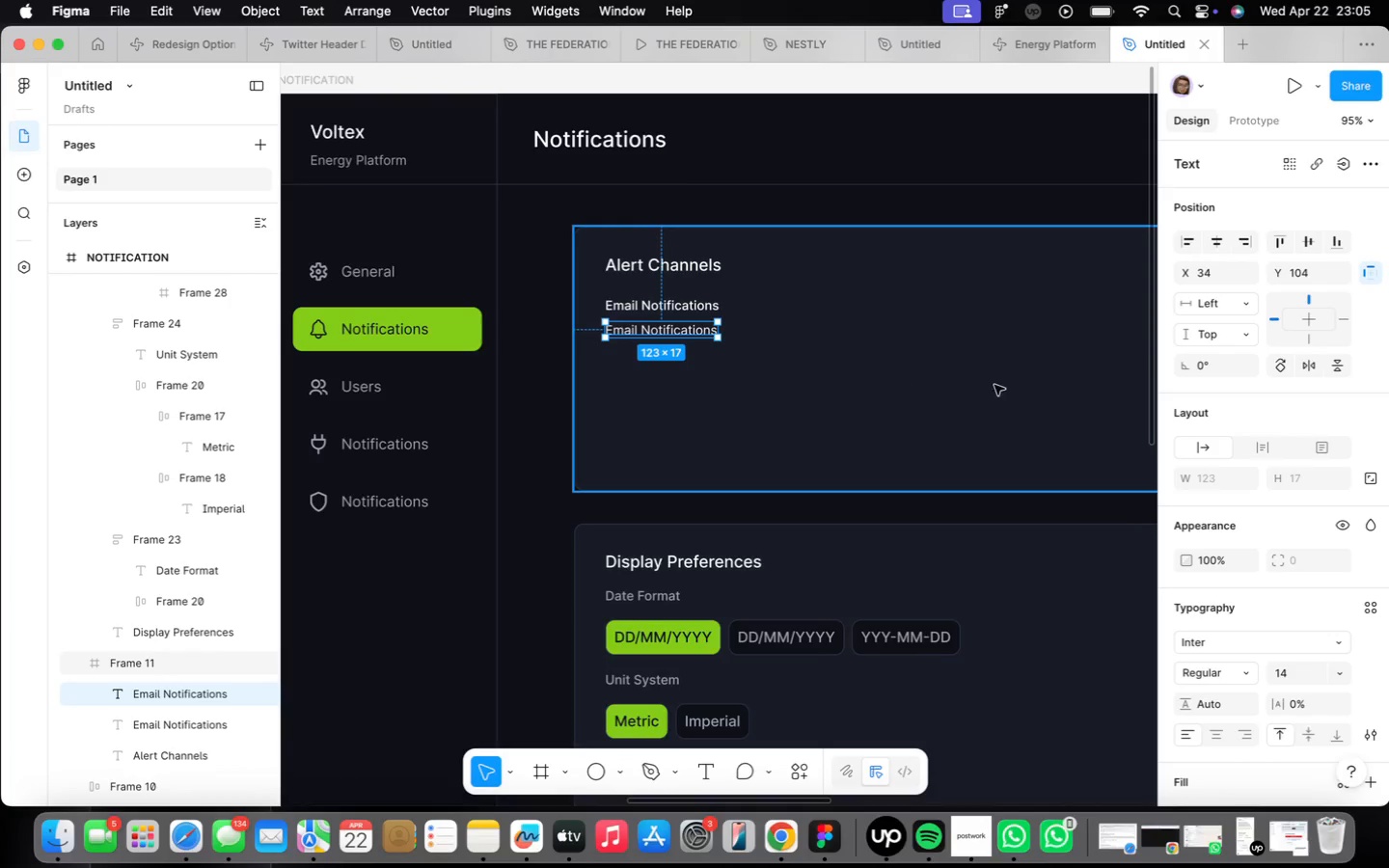 
scroll: coordinate [1300, 646], scroll_direction: down, amount: 7.0
 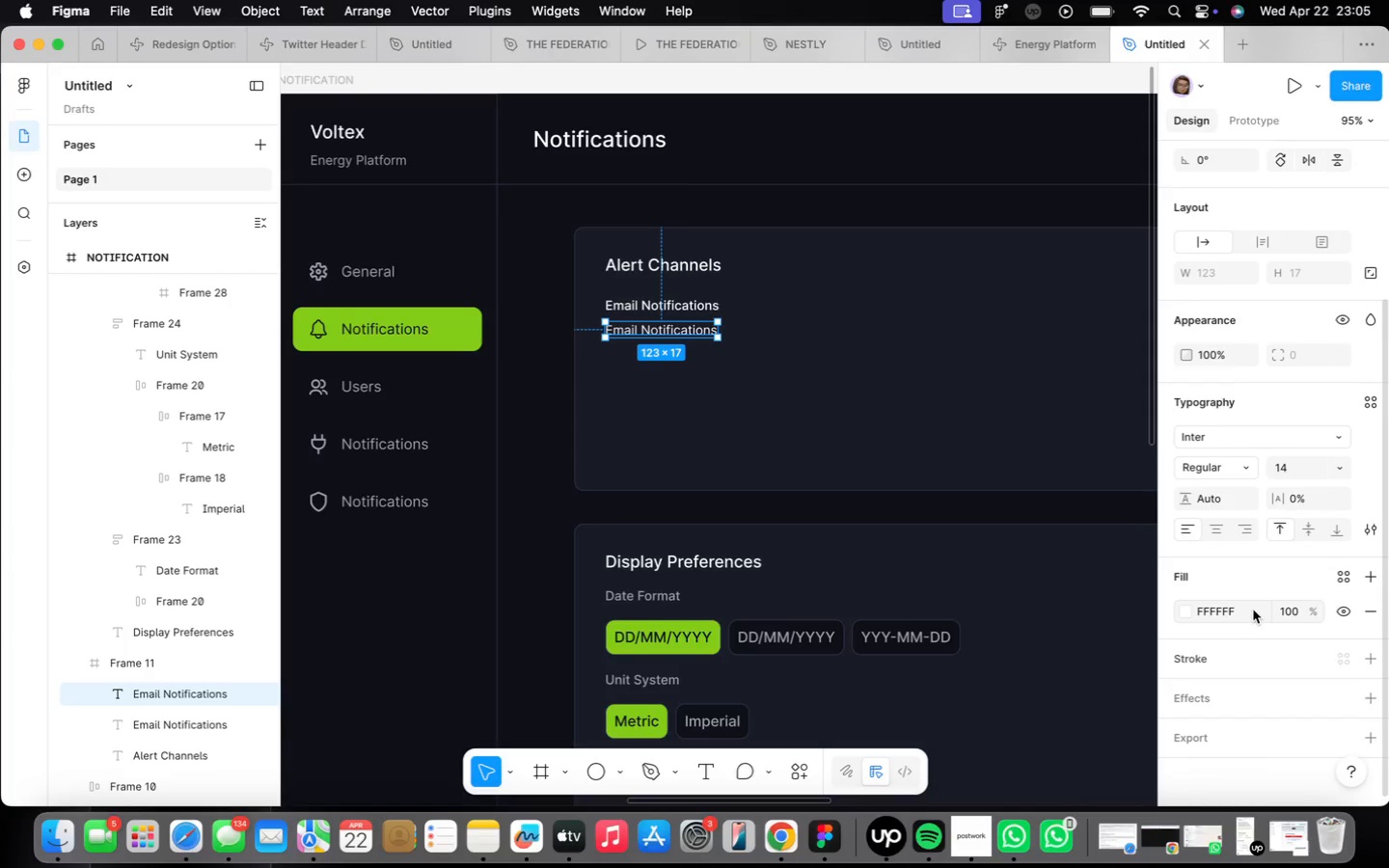 
left_click([1250, 604])
 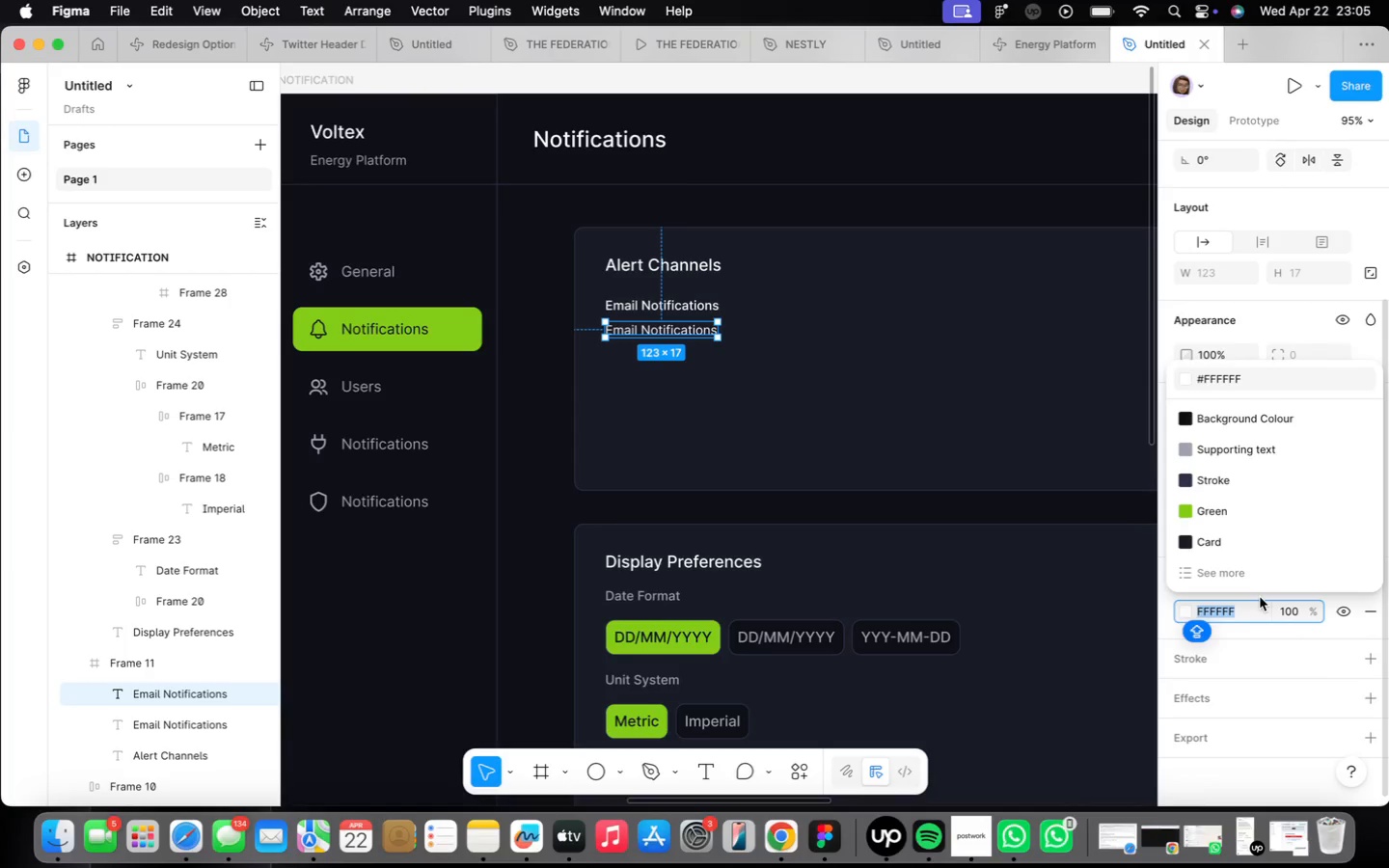 
type(9CA3AF)
 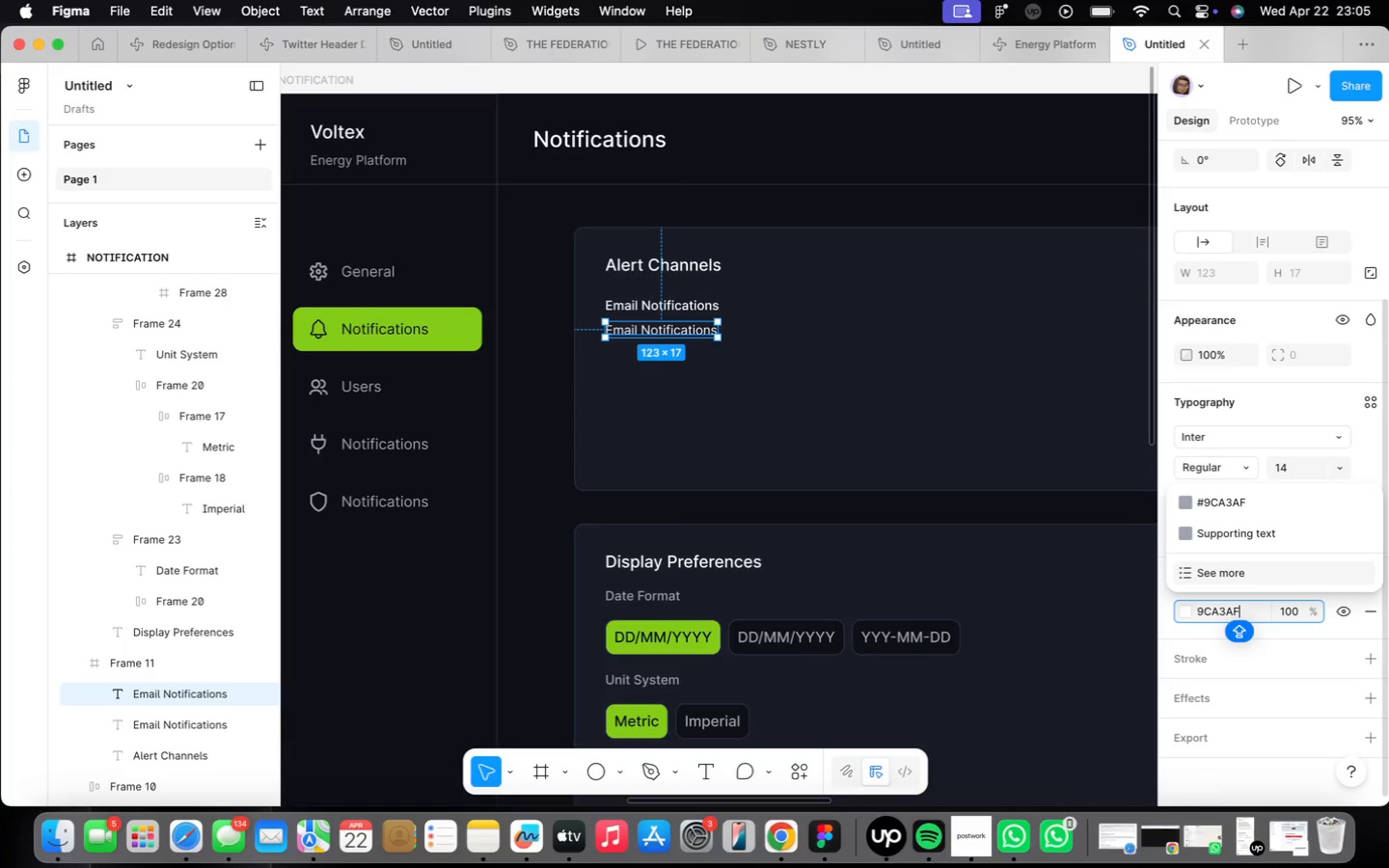 
key(Enter)
 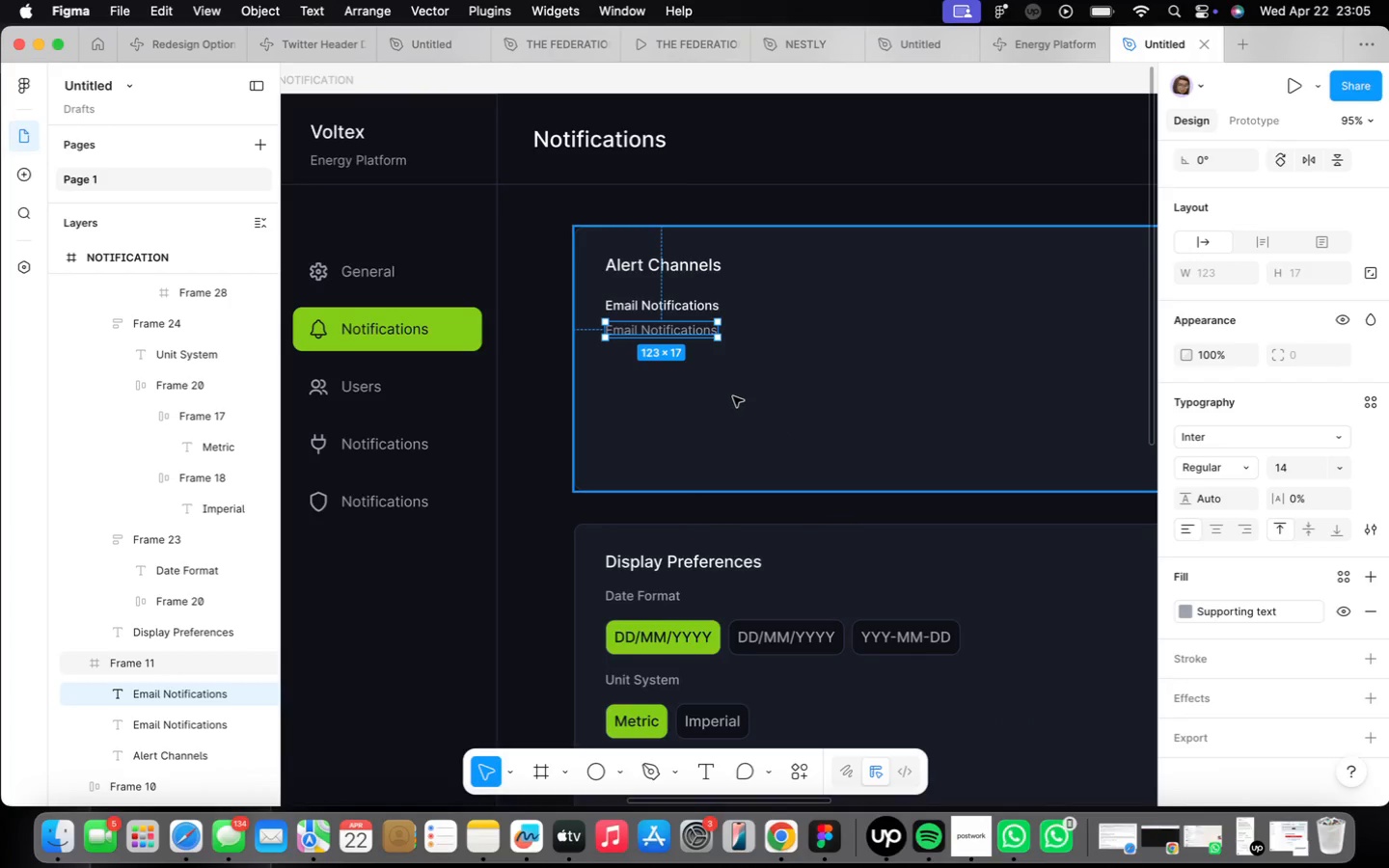 
type(Receive al)
 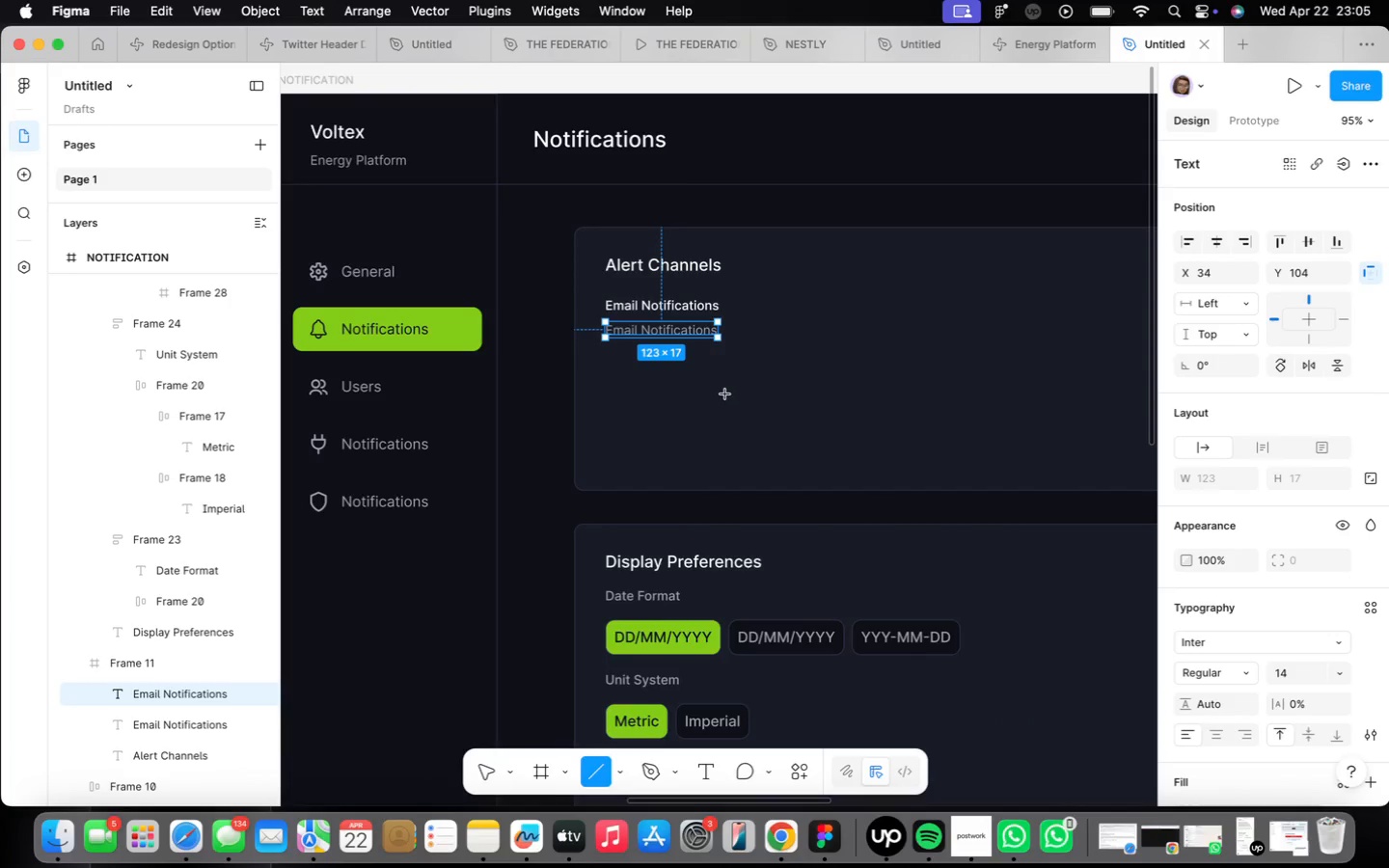 
key(V)
 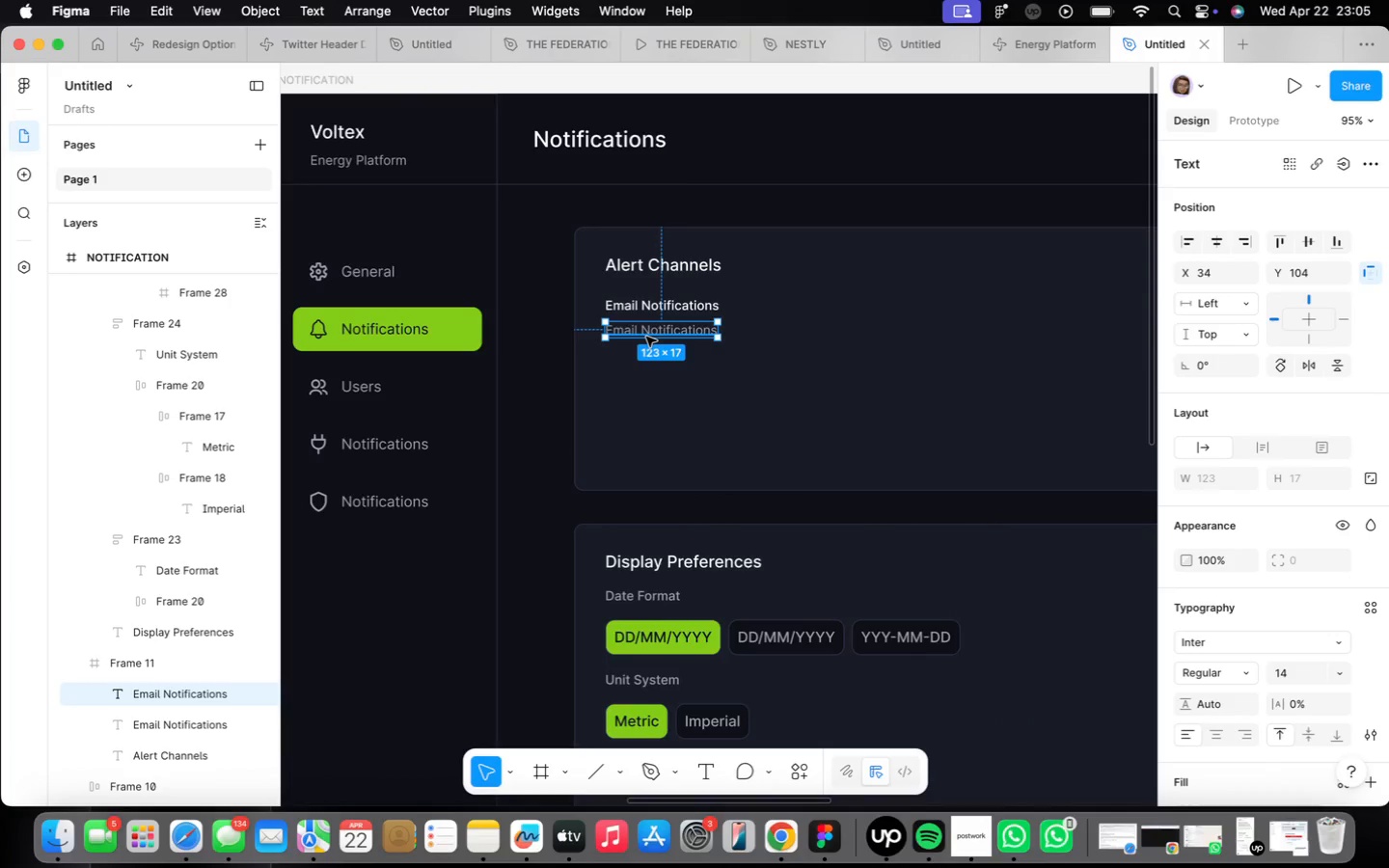 
double_click([644, 333])
 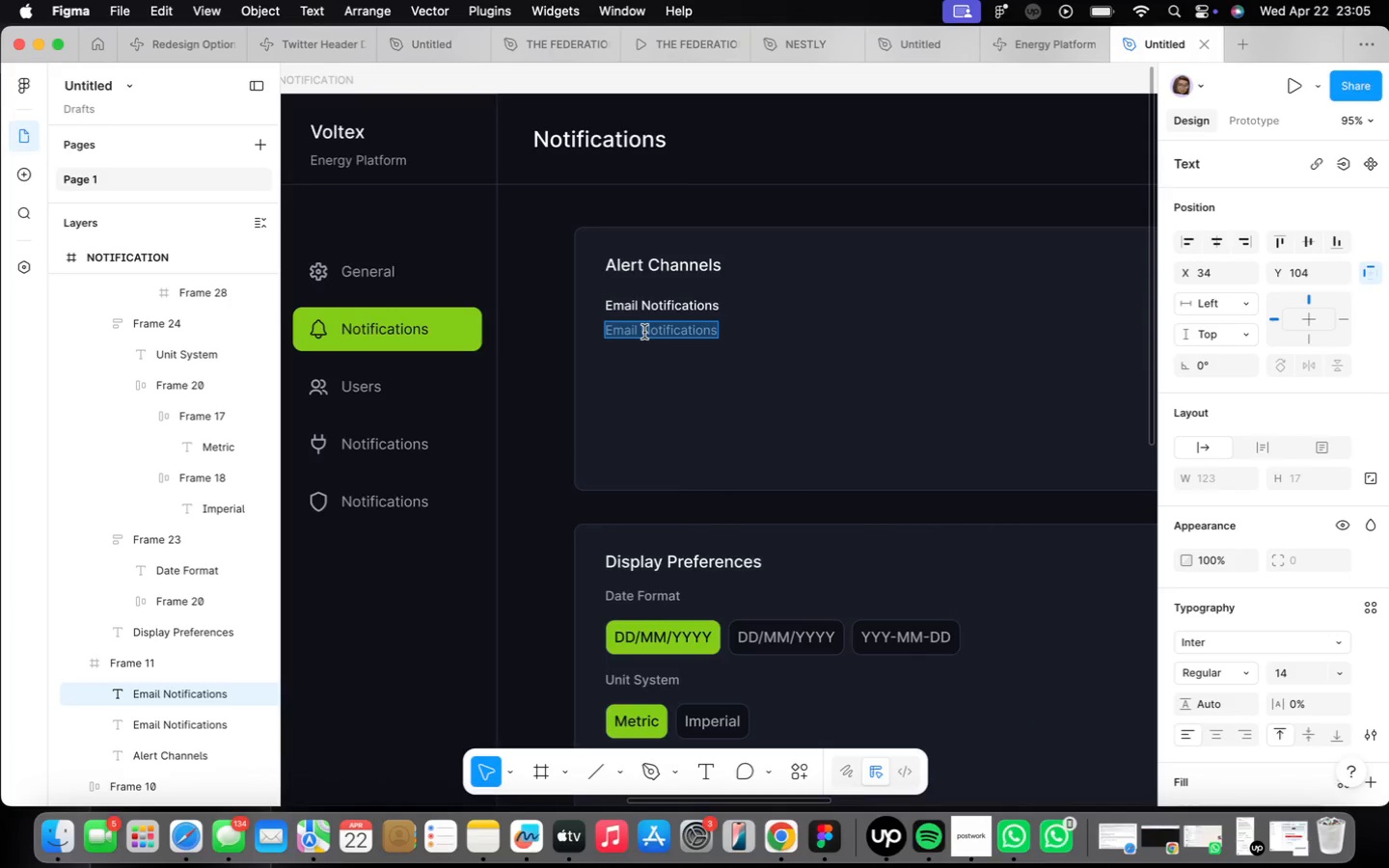 
type(Receive alerts via emaiol)
key(Backspace)
key(Backspace)
type(l)
 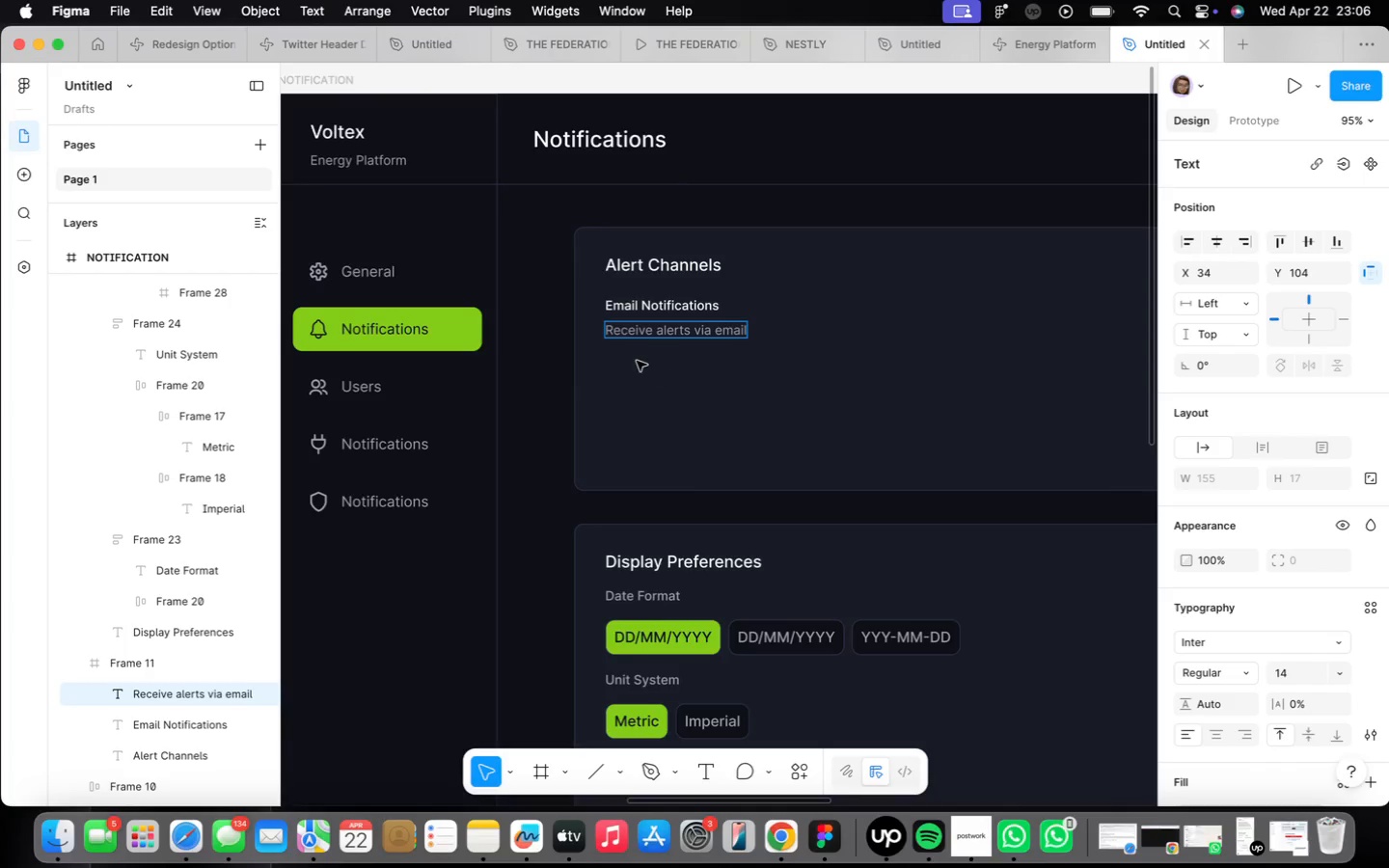 
wait(54.57)
 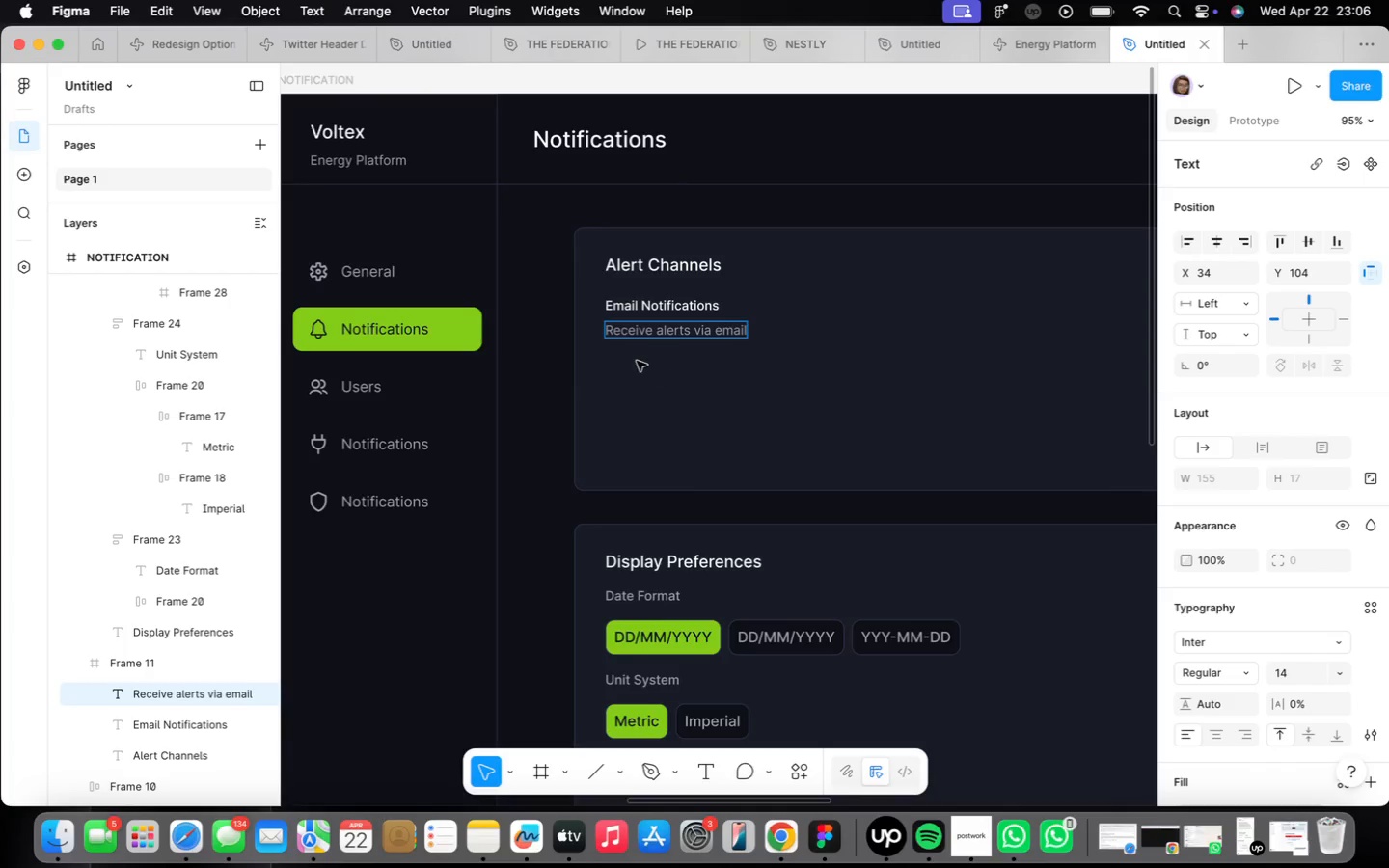 
hold_key(key=ShiftLeft, duration=0.5)
left_click([657, 308])
 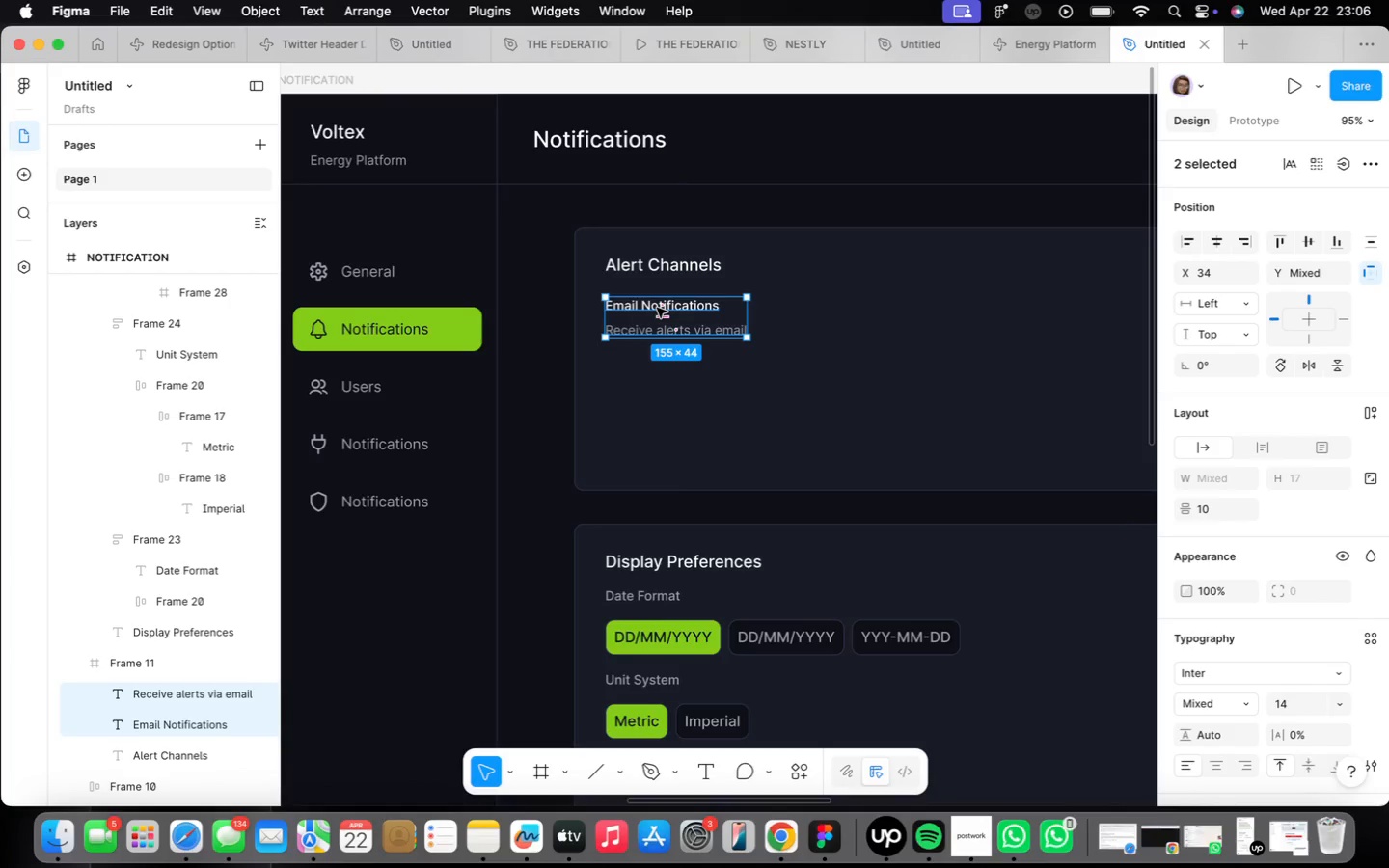 
key(Shift+ShiftLeft)
 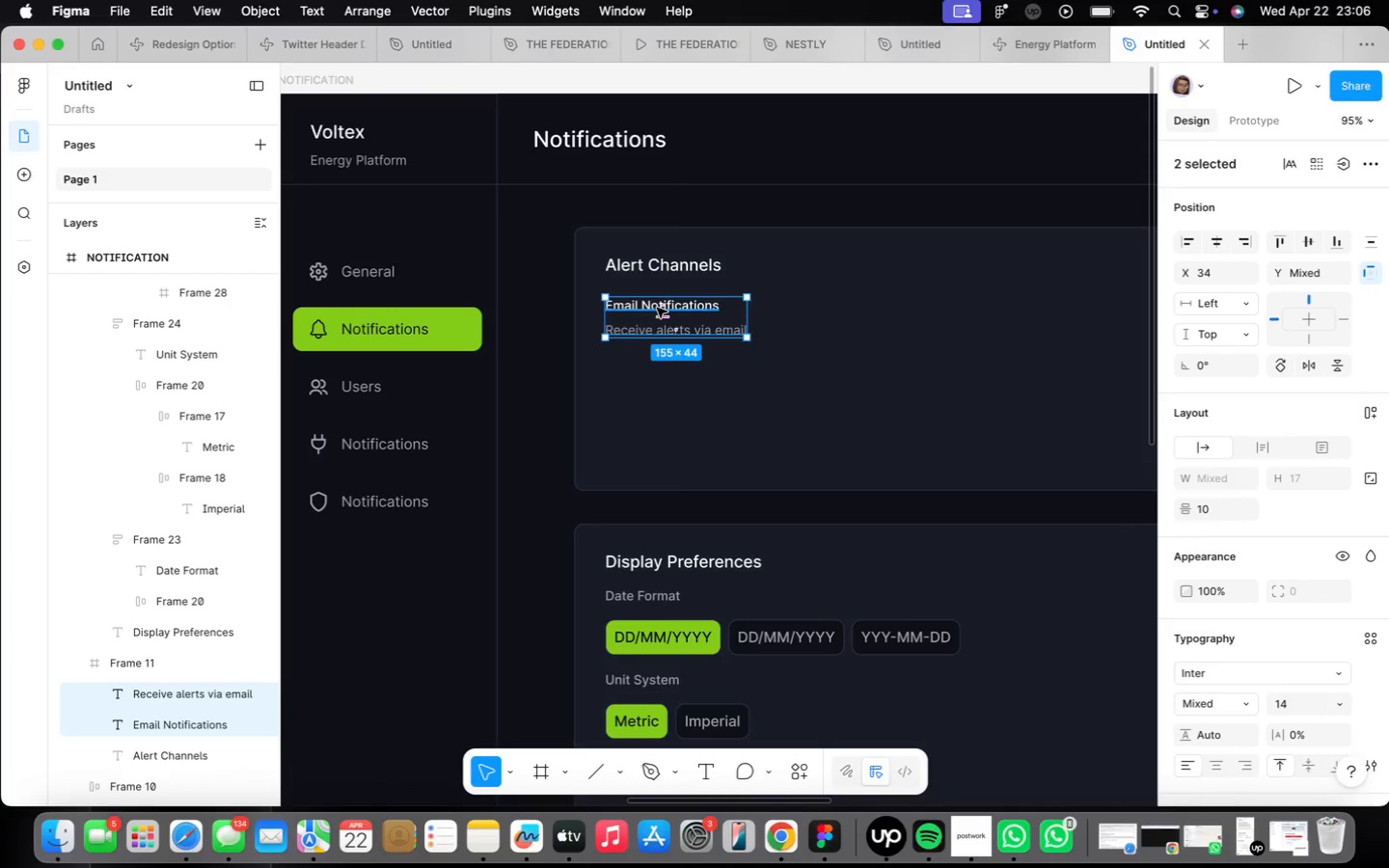 
key(Shift+A)
 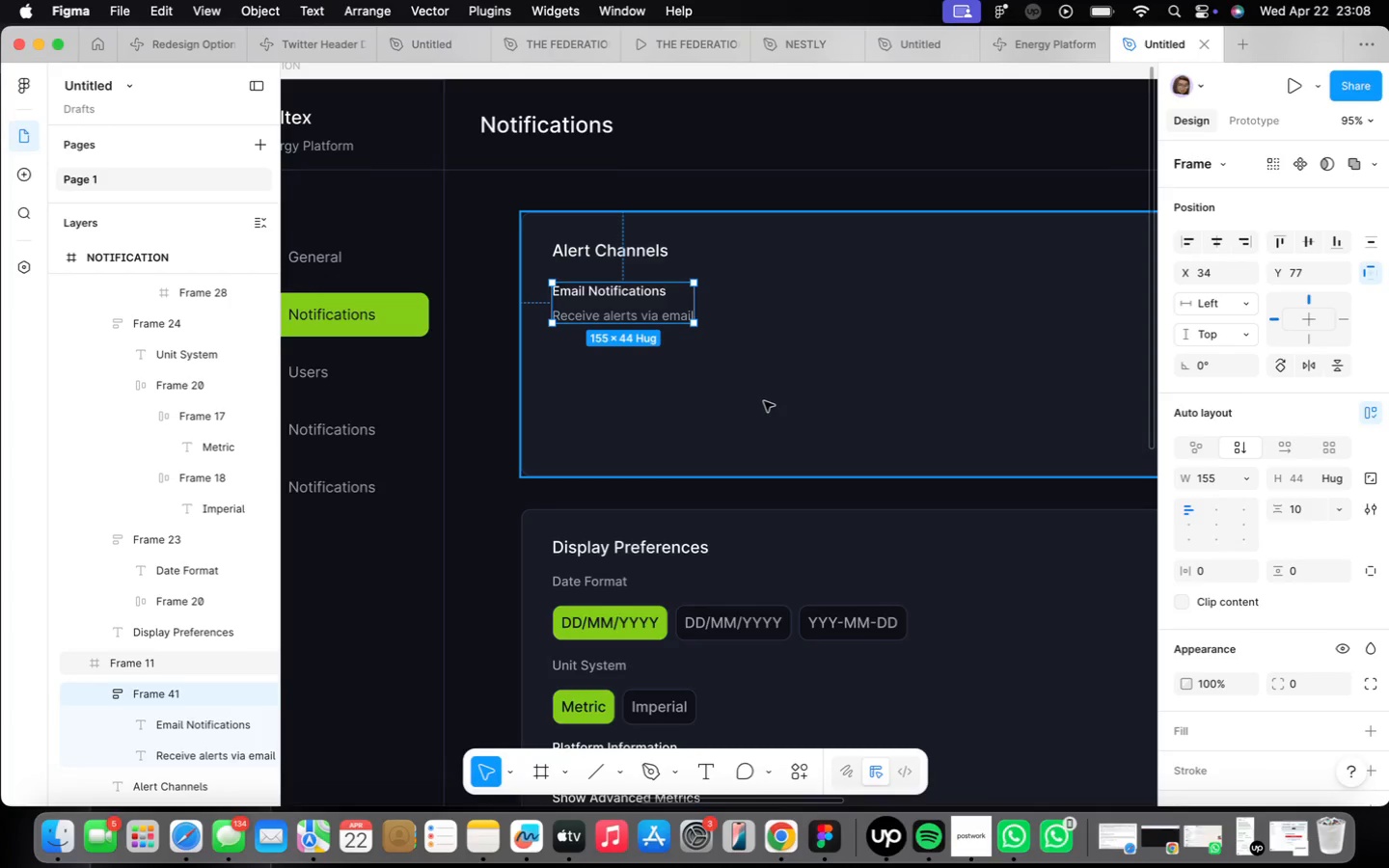 
wait(99.68)
 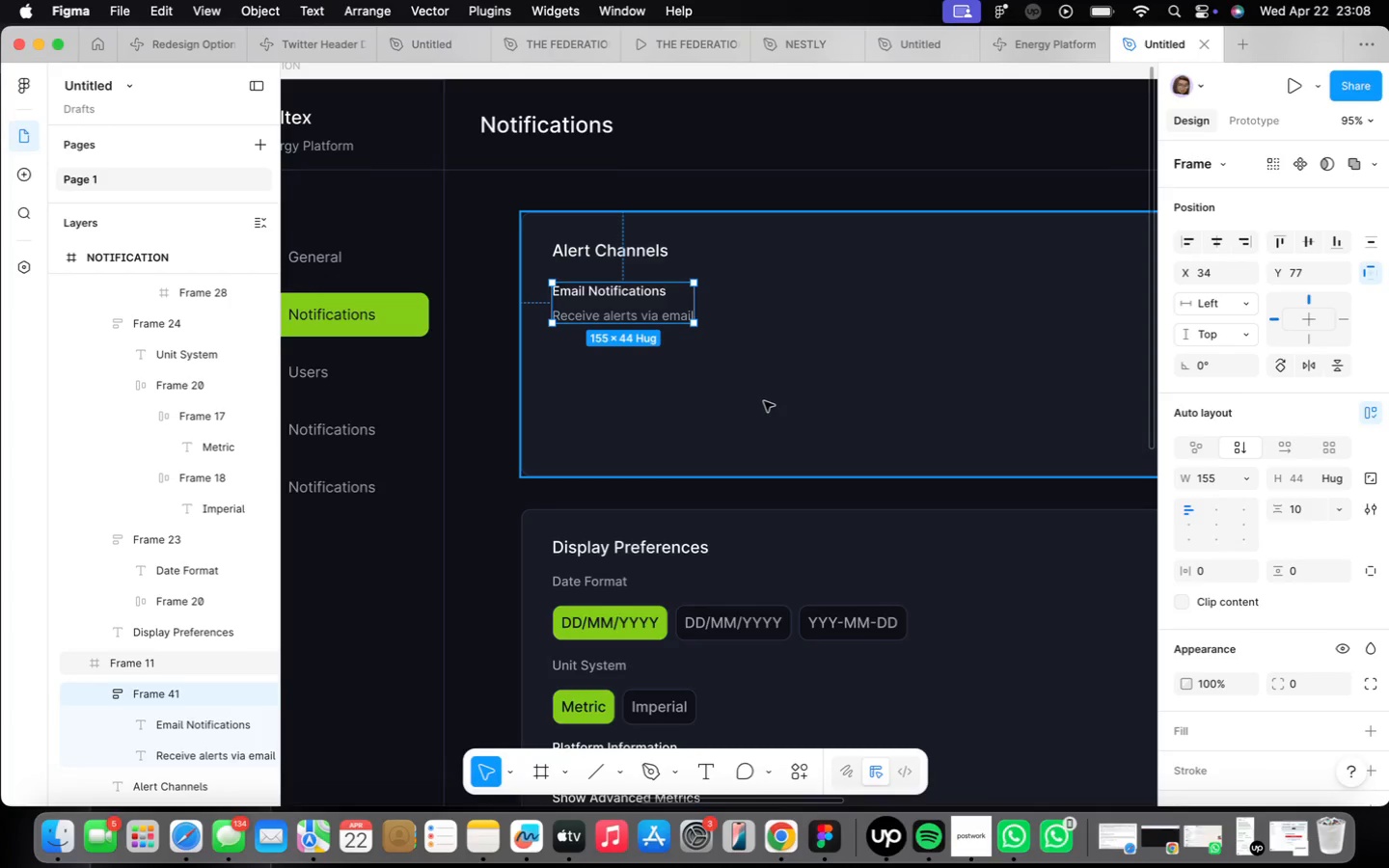 
scroll: coordinate [574, 446], scroll_direction: down, amount: 4.0
 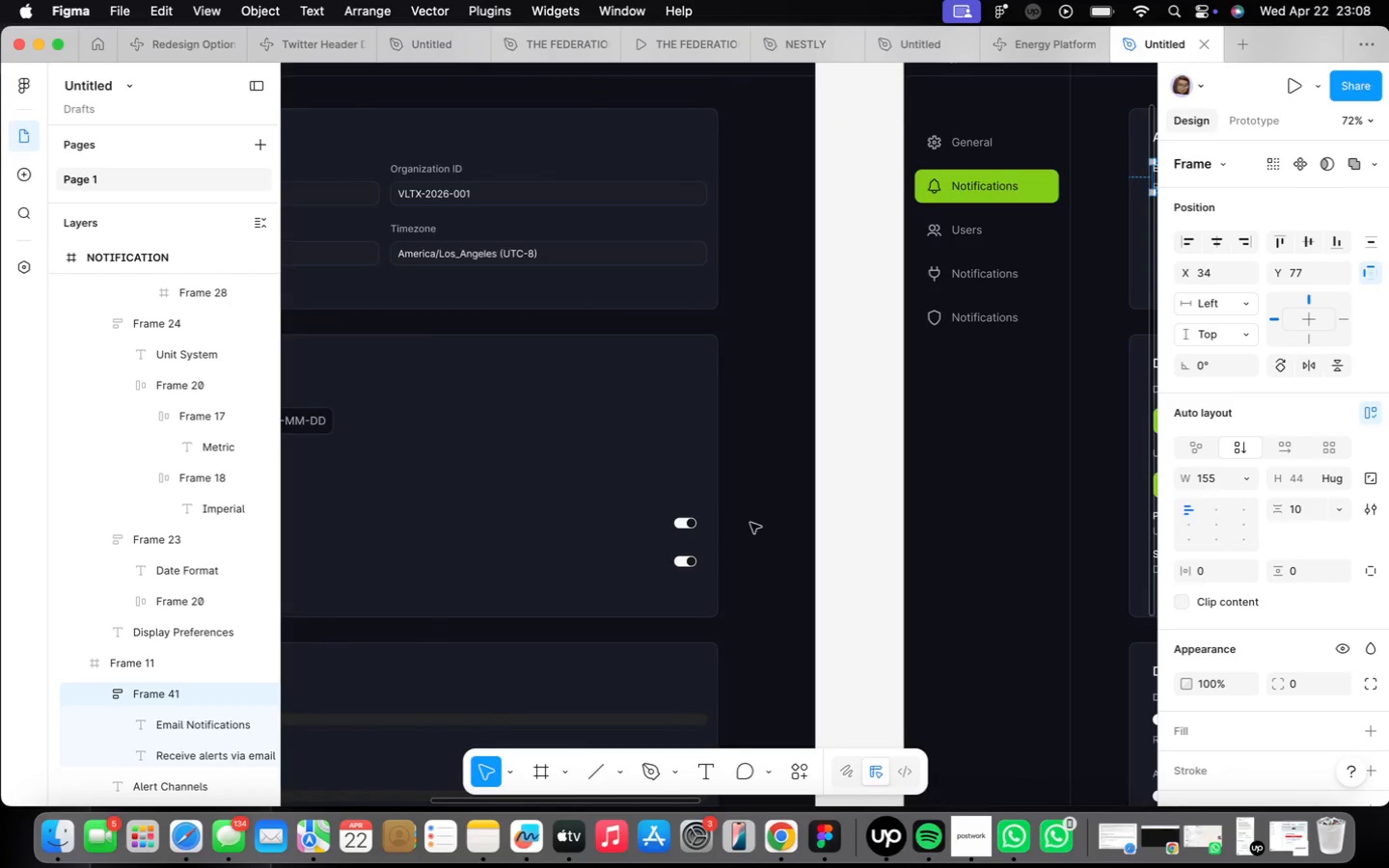 
double_click([683, 519])
 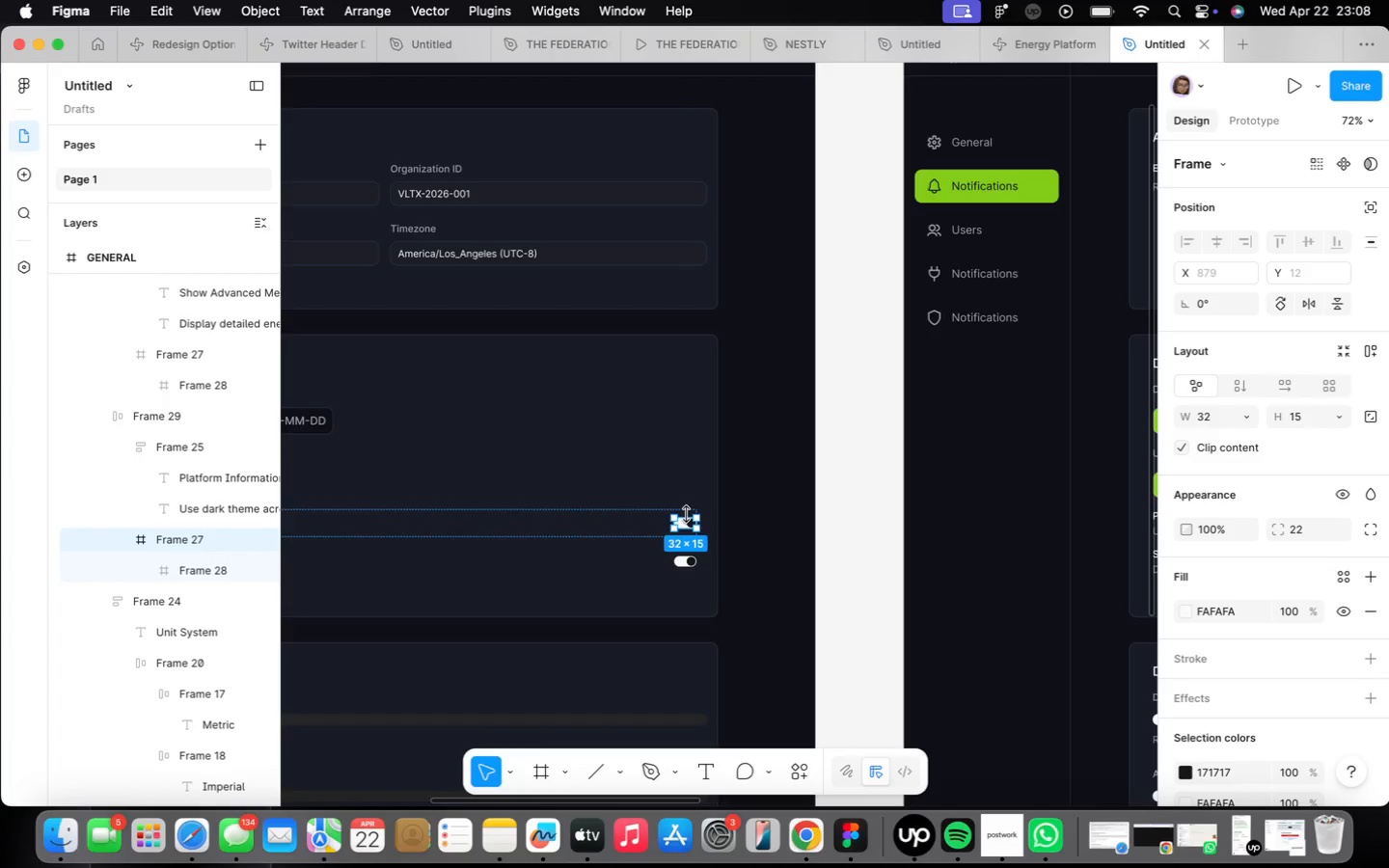 
wait(6.24)
 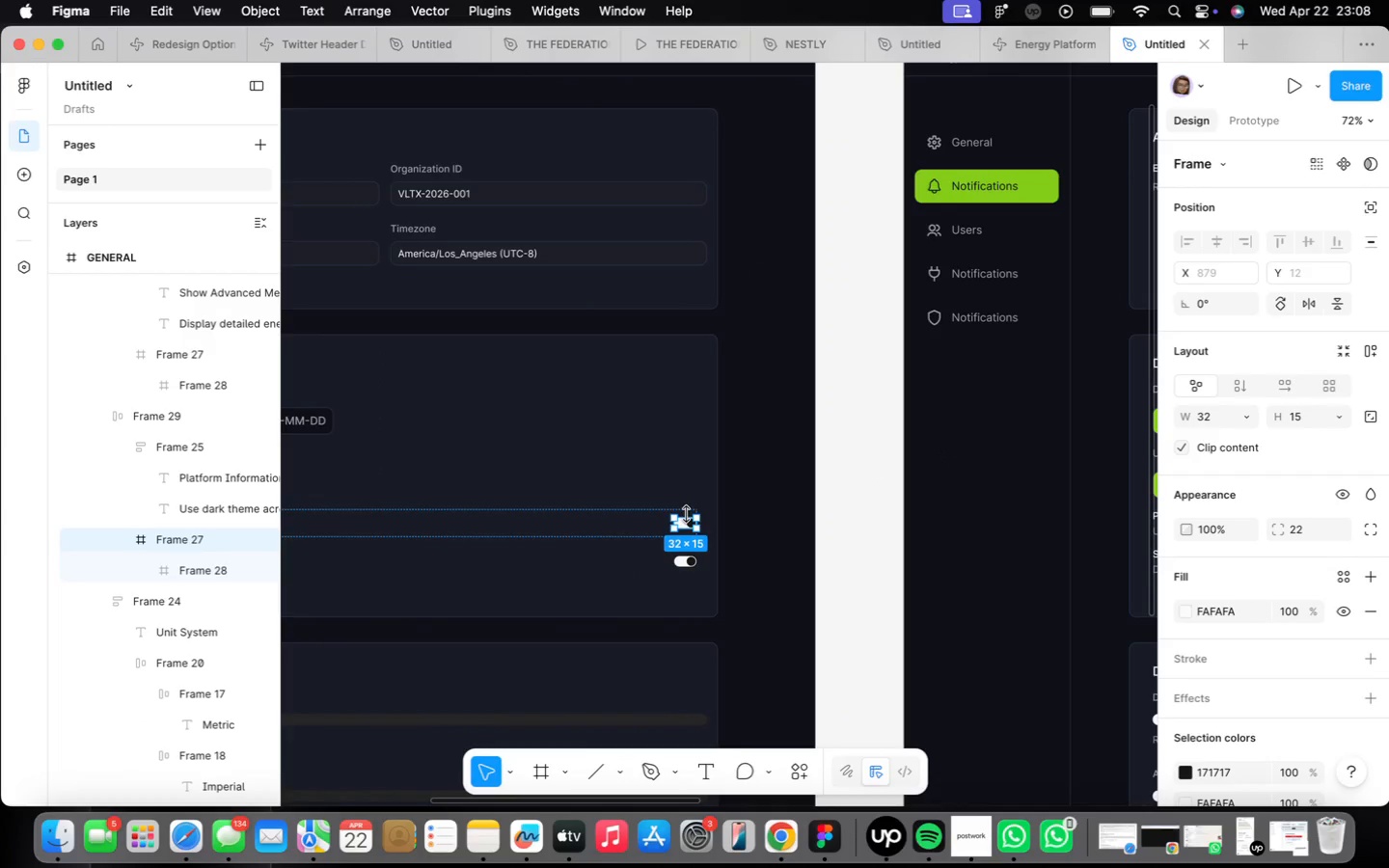 
right_click([686, 526])
 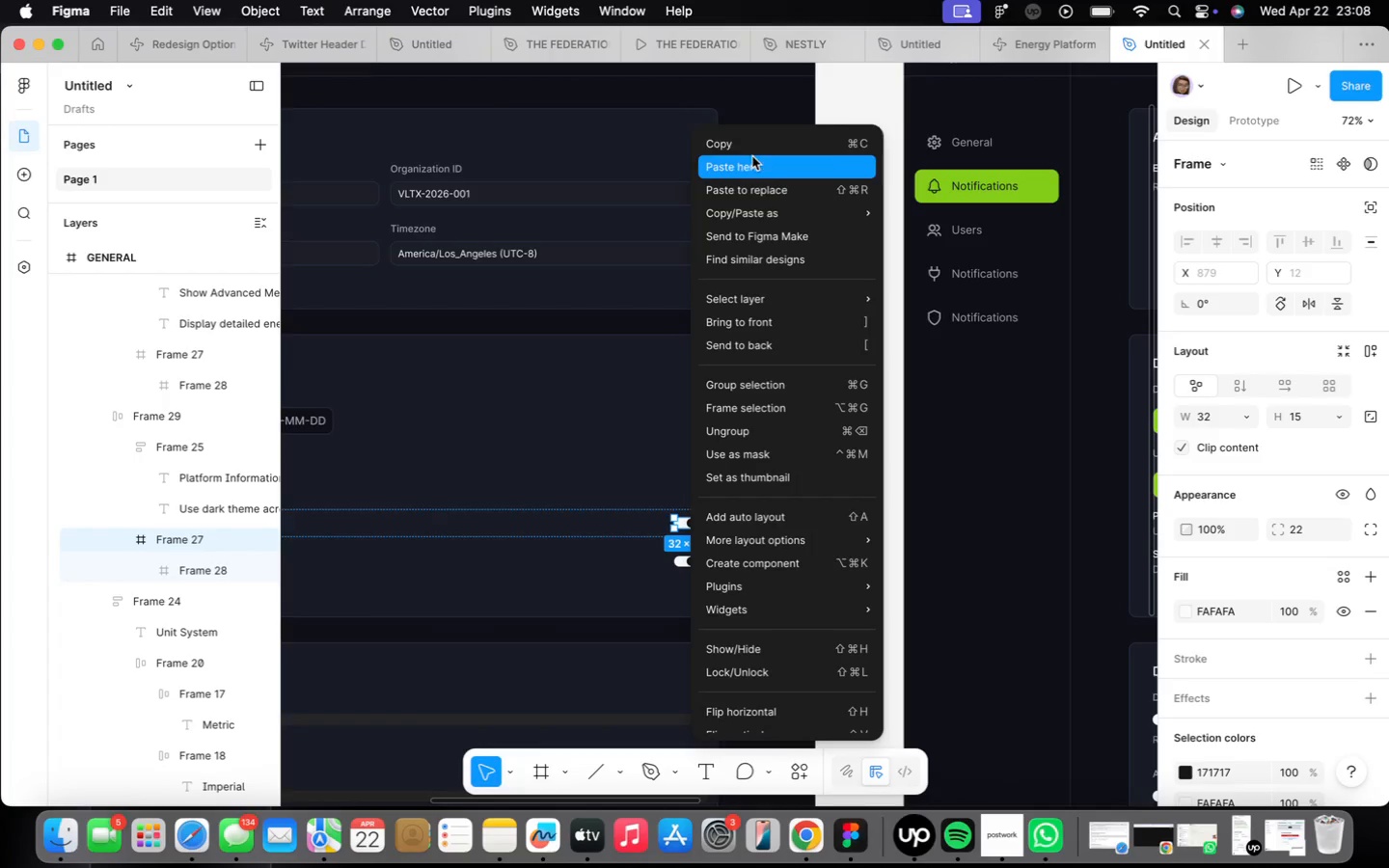 
left_click([751, 152])
 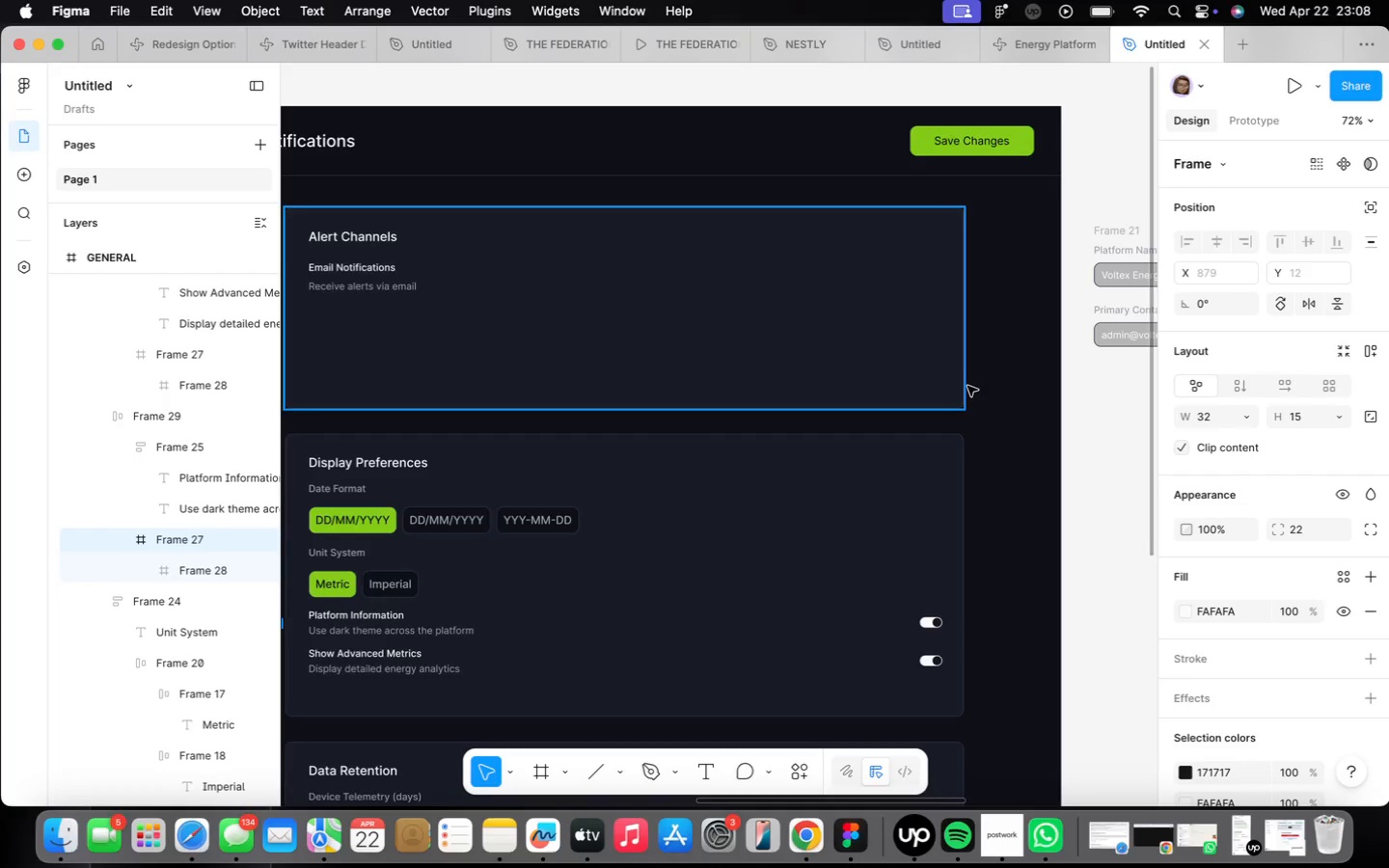 
wait(7.5)
 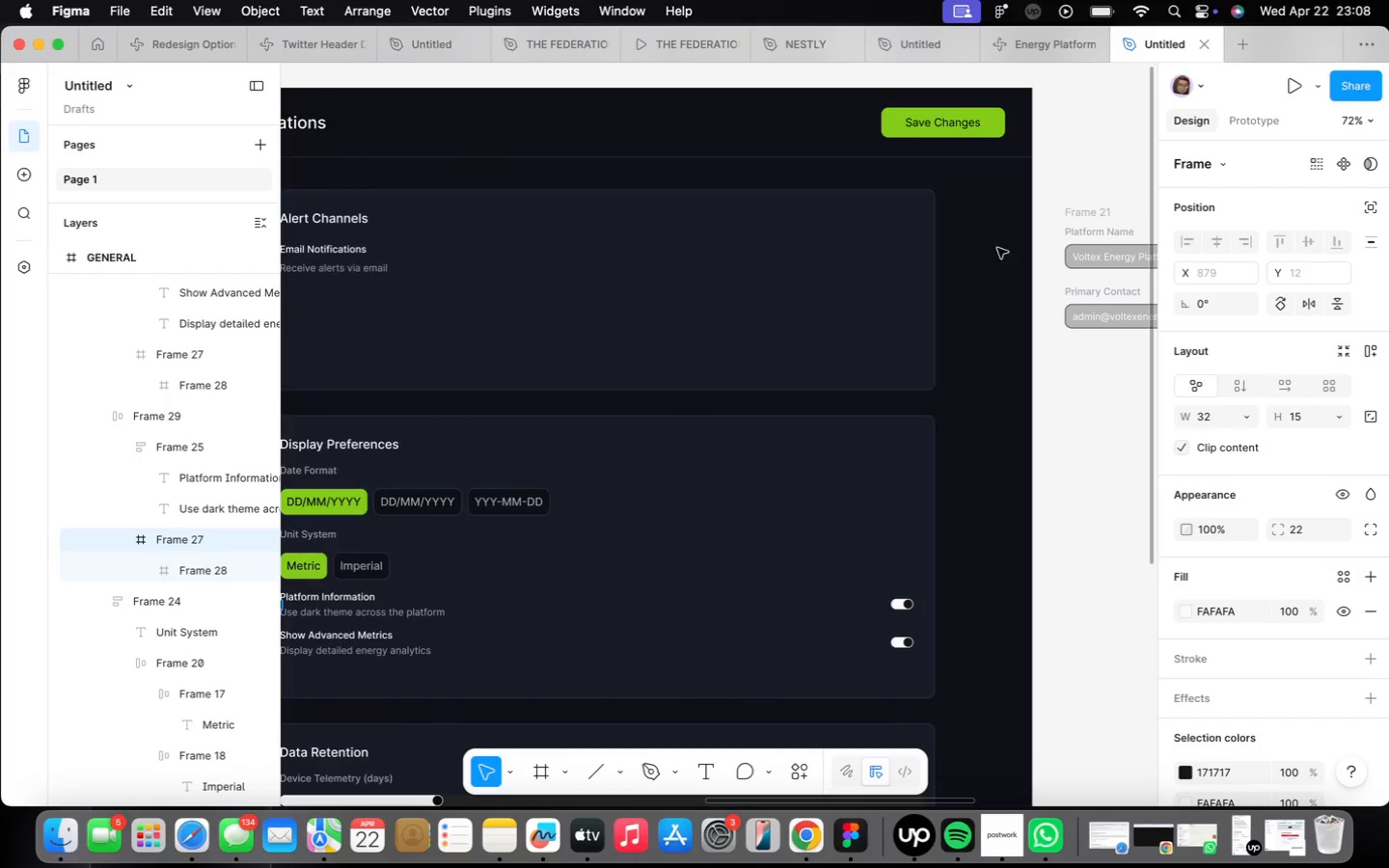 
scroll: coordinate [991, 378], scroll_direction: down, amount: 4.0
 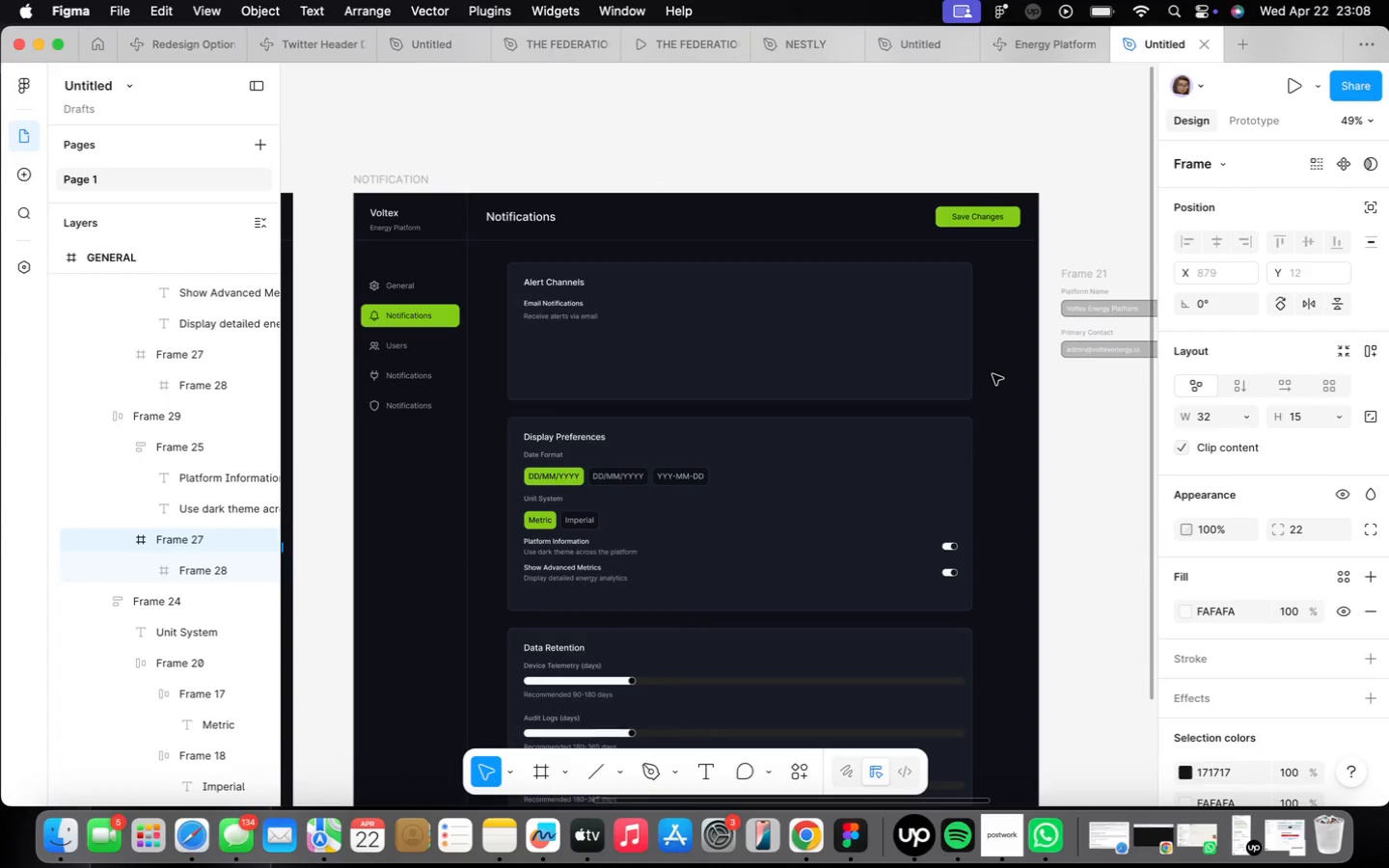 
scroll: coordinate [993, 374], scroll_direction: up, amount: 1.0
 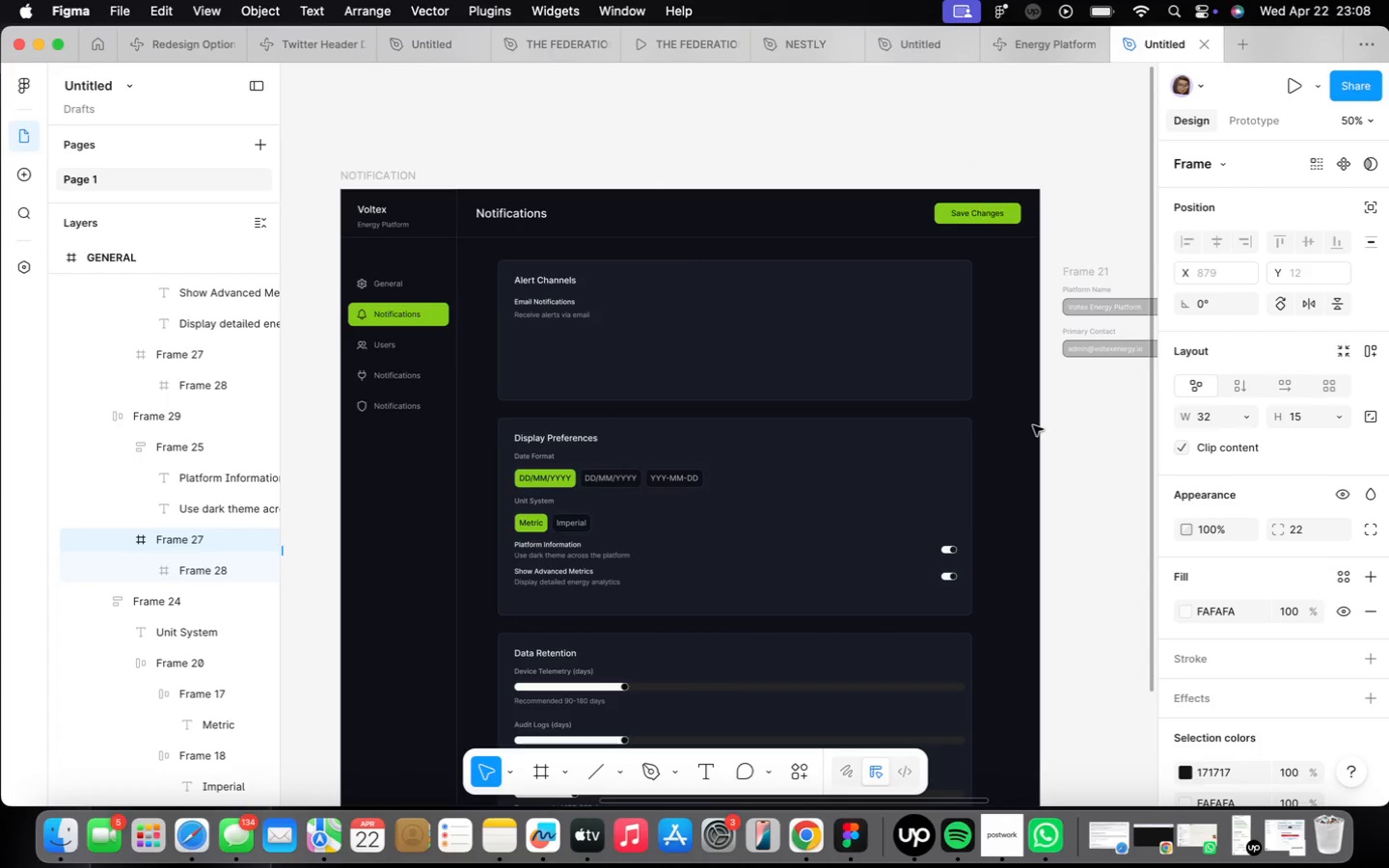 
wait(9.05)
 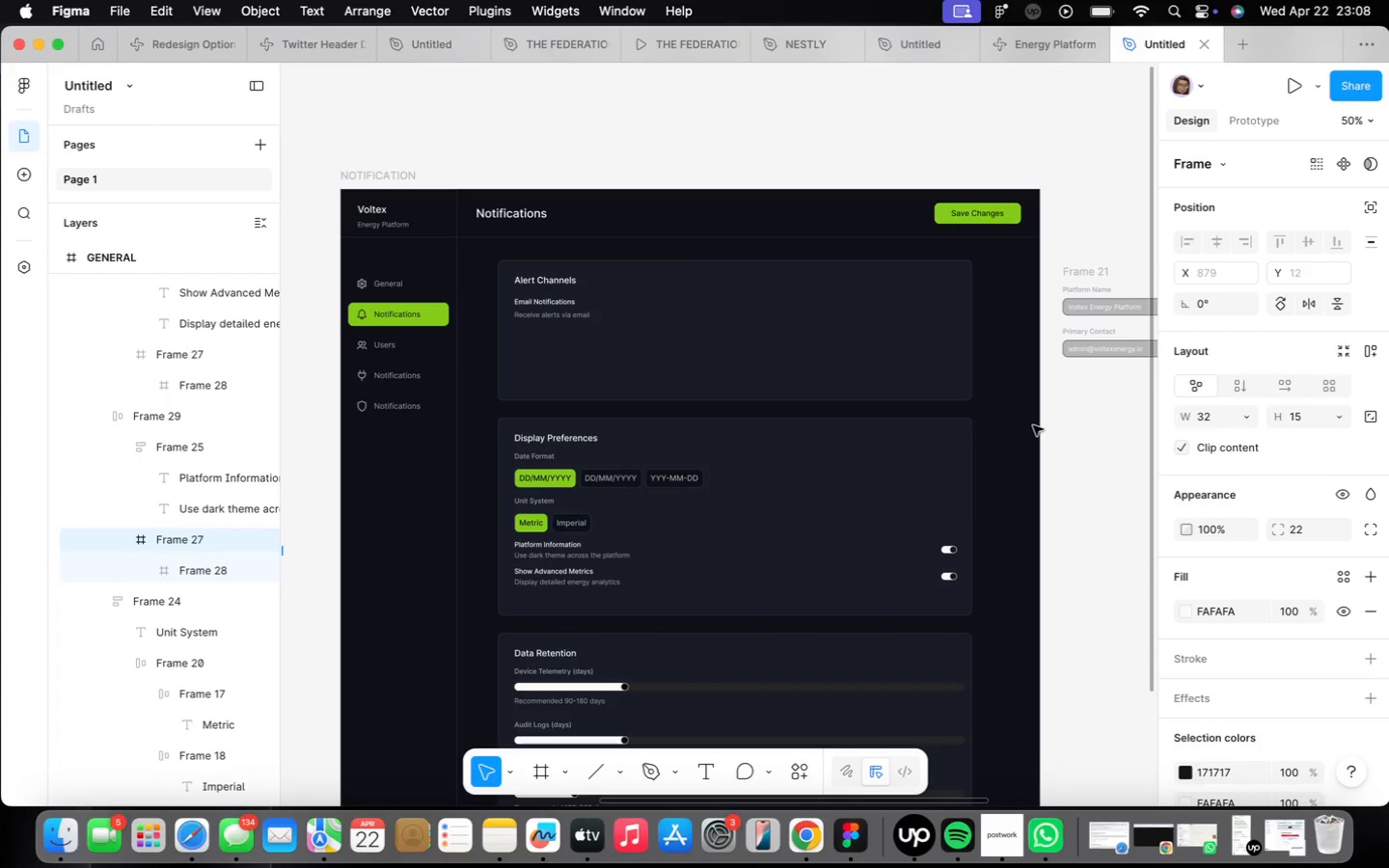 
double_click([946, 553])
 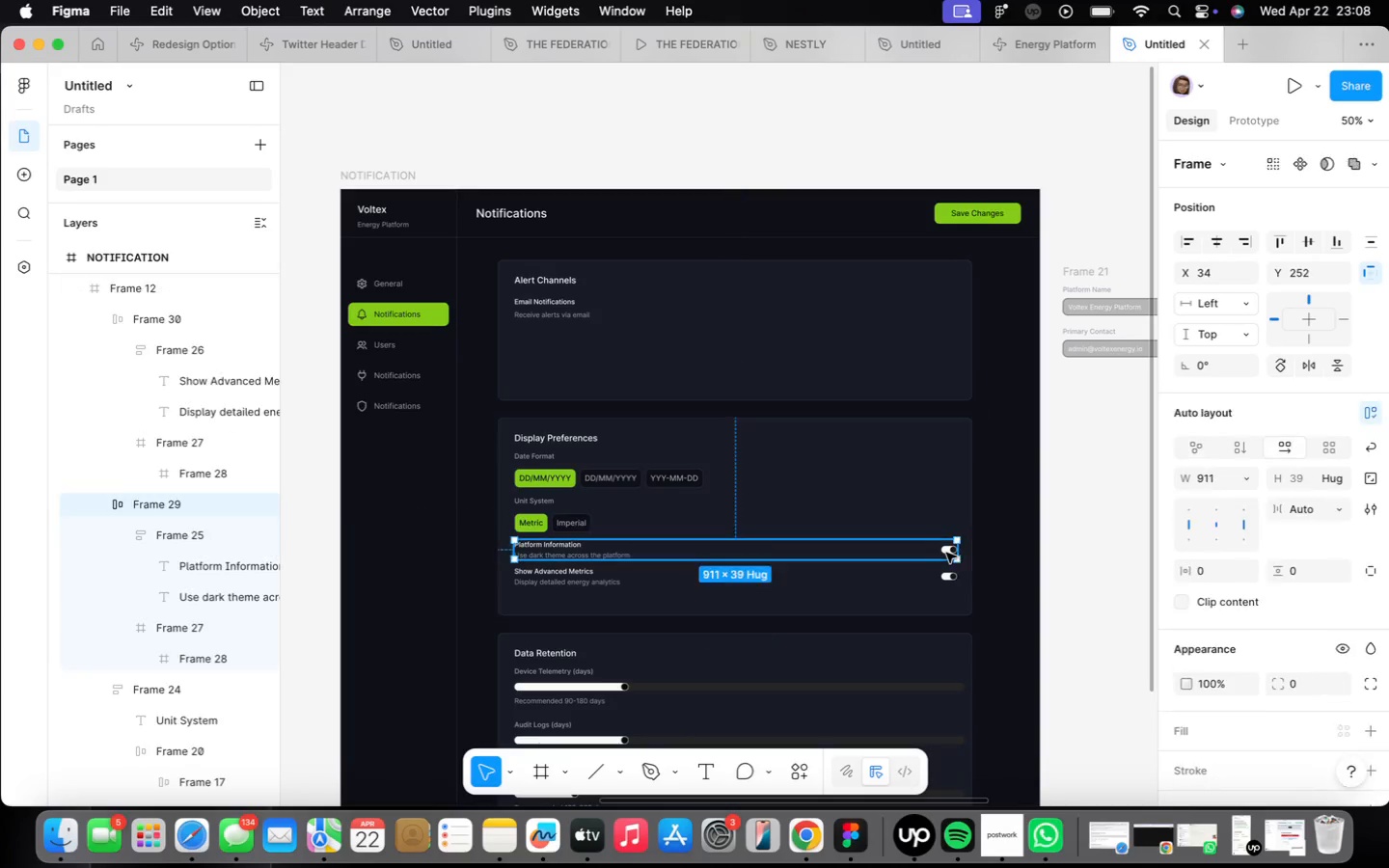 
triple_click([946, 553])
 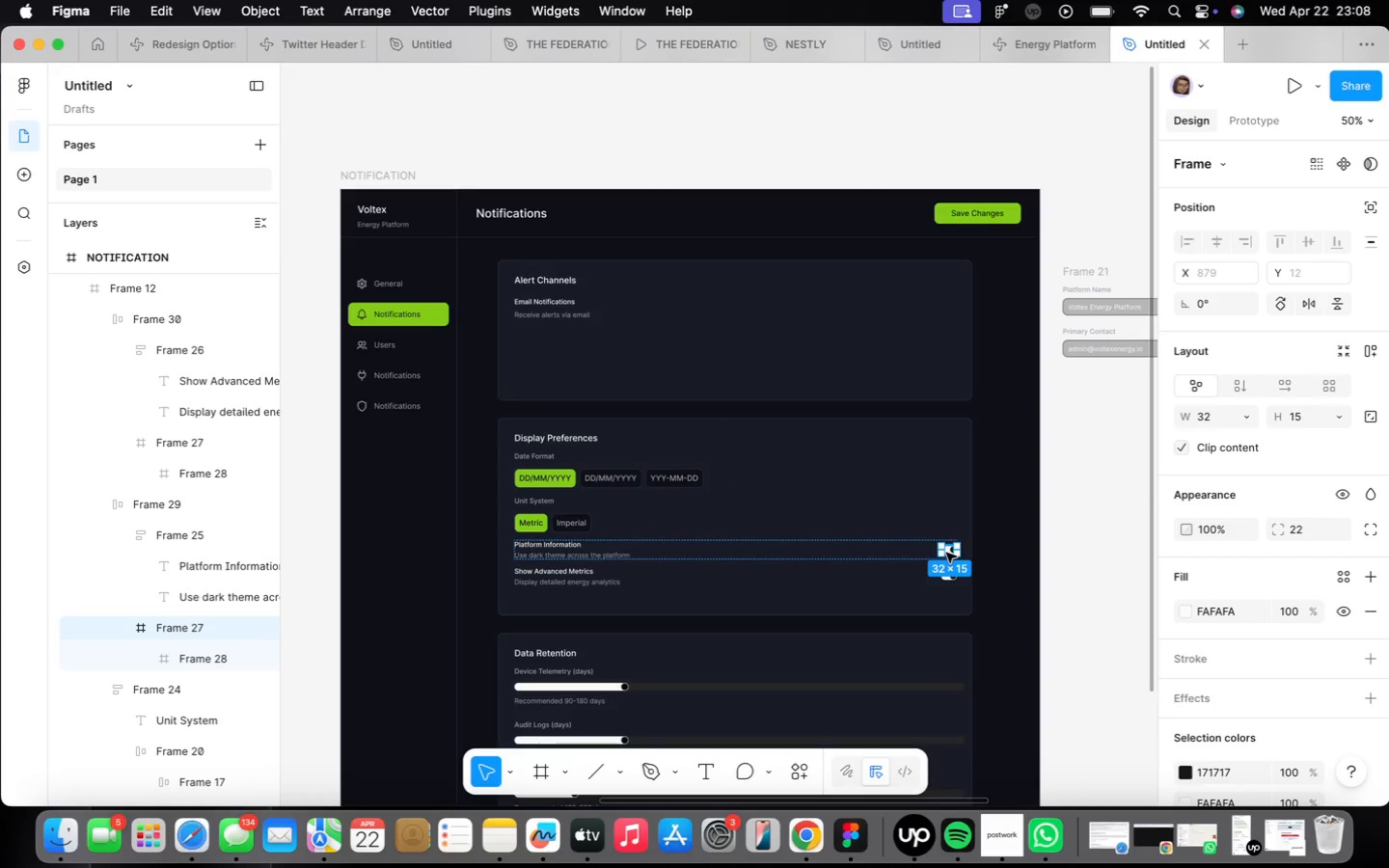 
left_click([946, 553])
 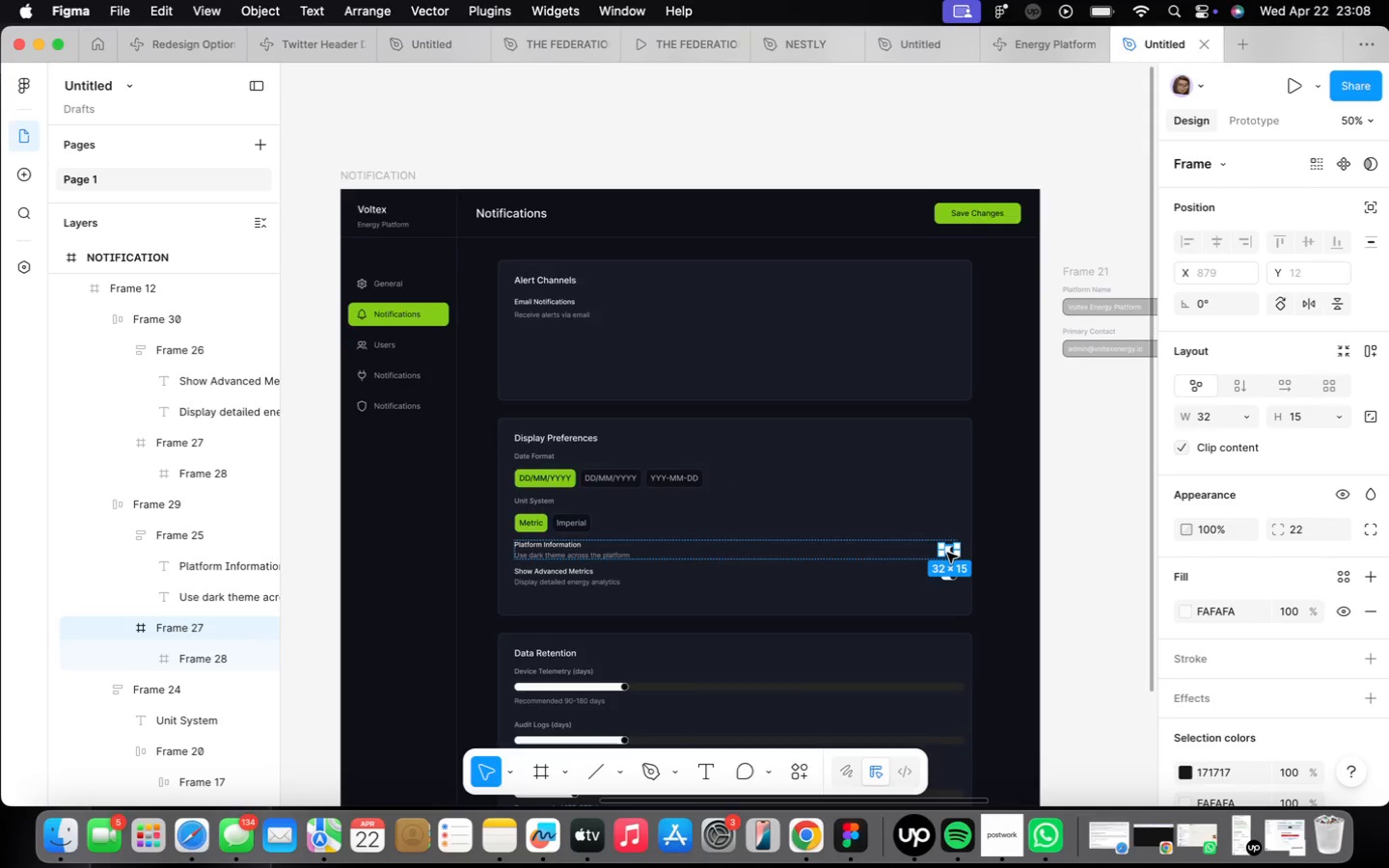 
scroll: coordinate [947, 553], scroll_direction: up, amount: 4.0
 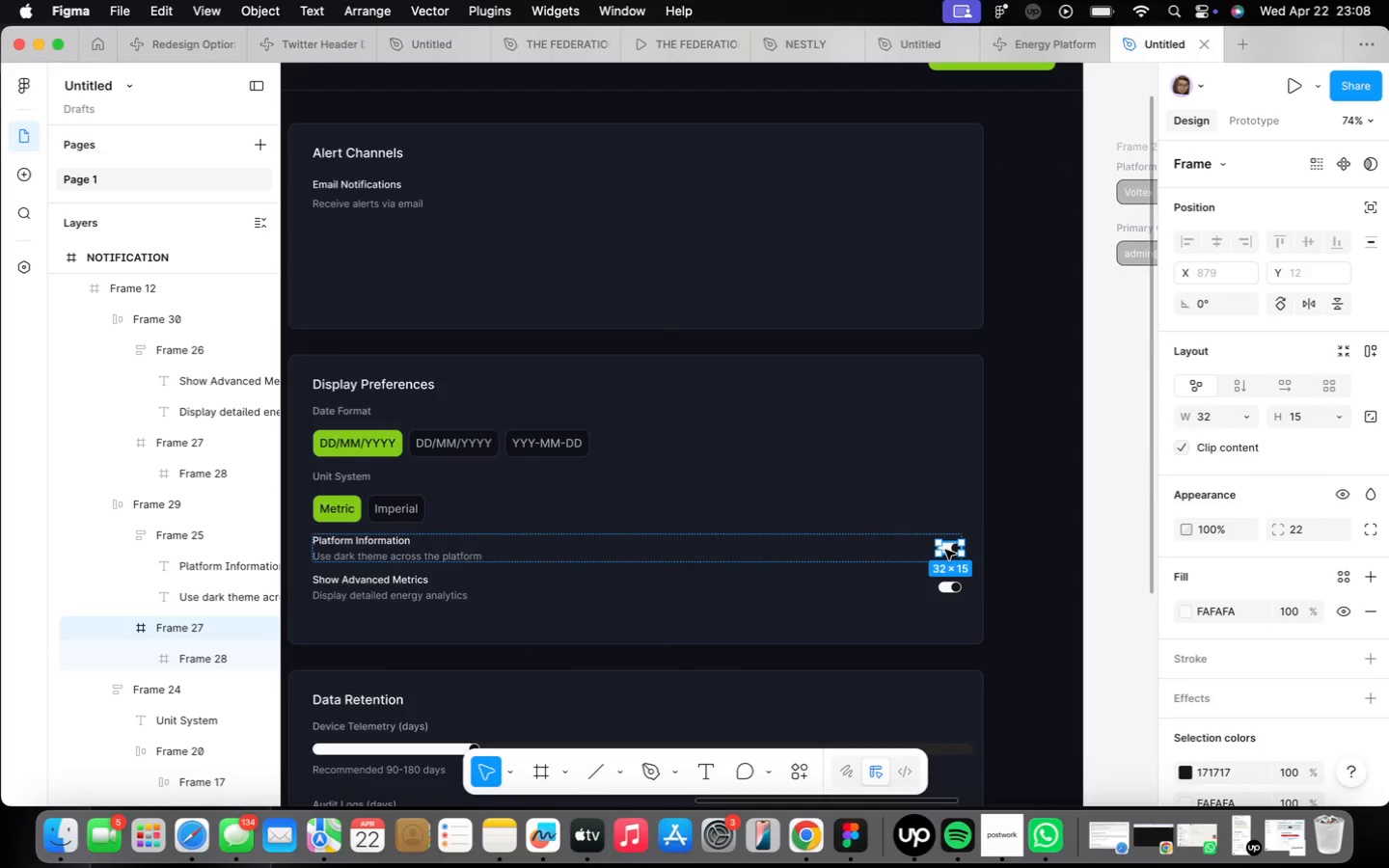 
hold_key(key=OptionLeft, duration=1.95)
left_click_drag(start_coordinate=[945, 550], to_coordinate=[936, 190])
 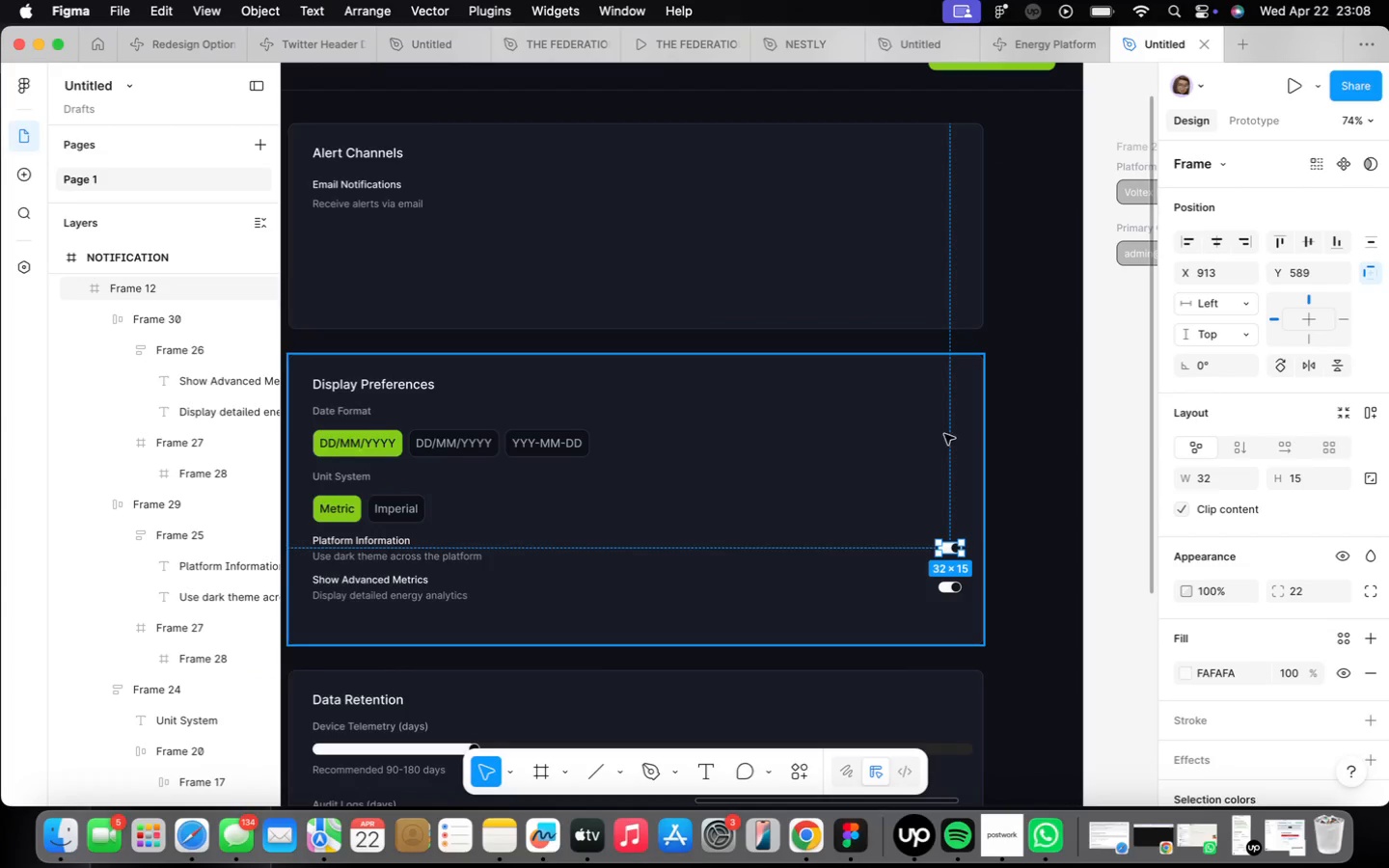 
hold_key(key=OptionLeft, duration=1.6)
left_click_drag(start_coordinate=[954, 548], to_coordinate=[946, 183])
 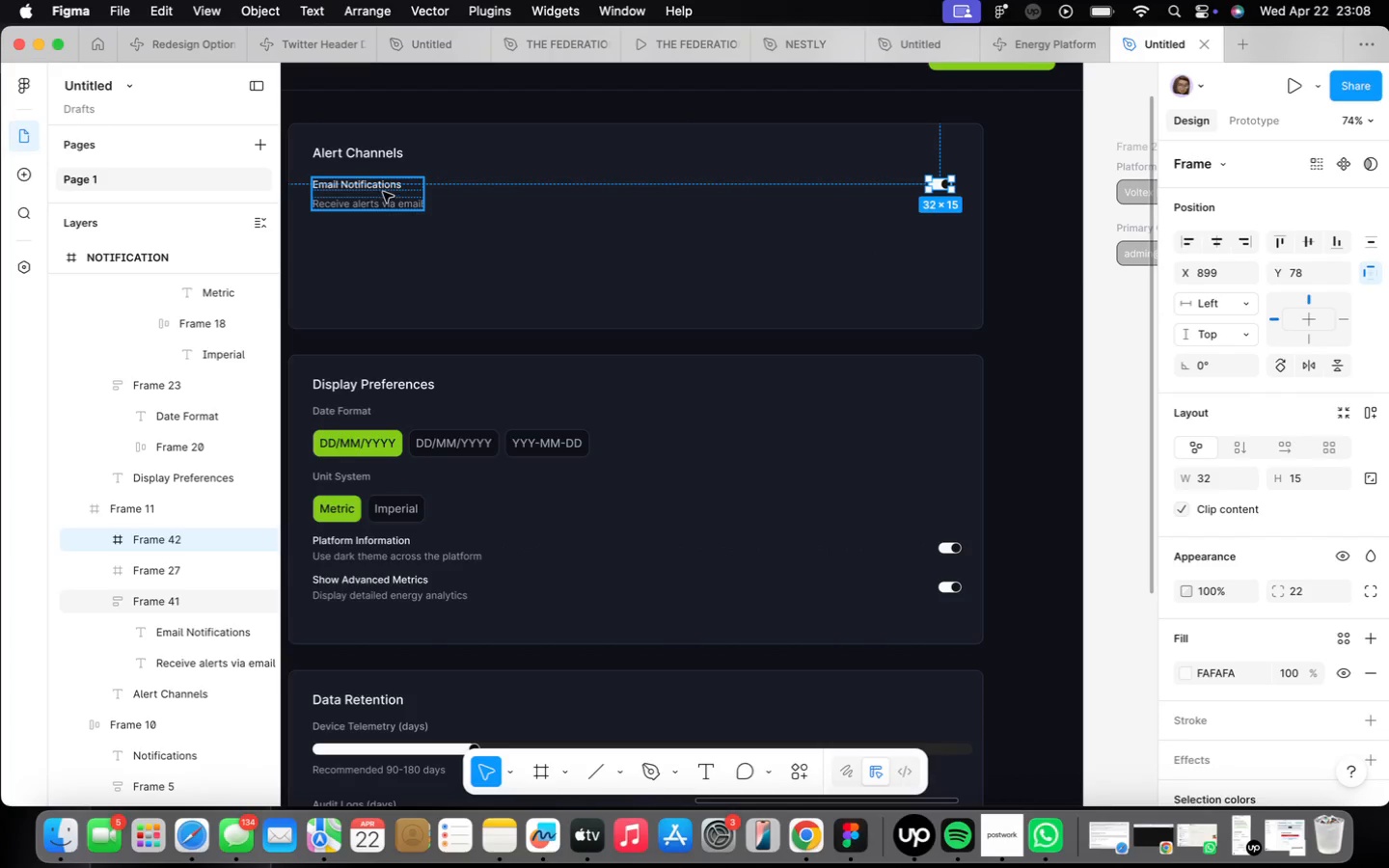 
left_click([383, 192])
 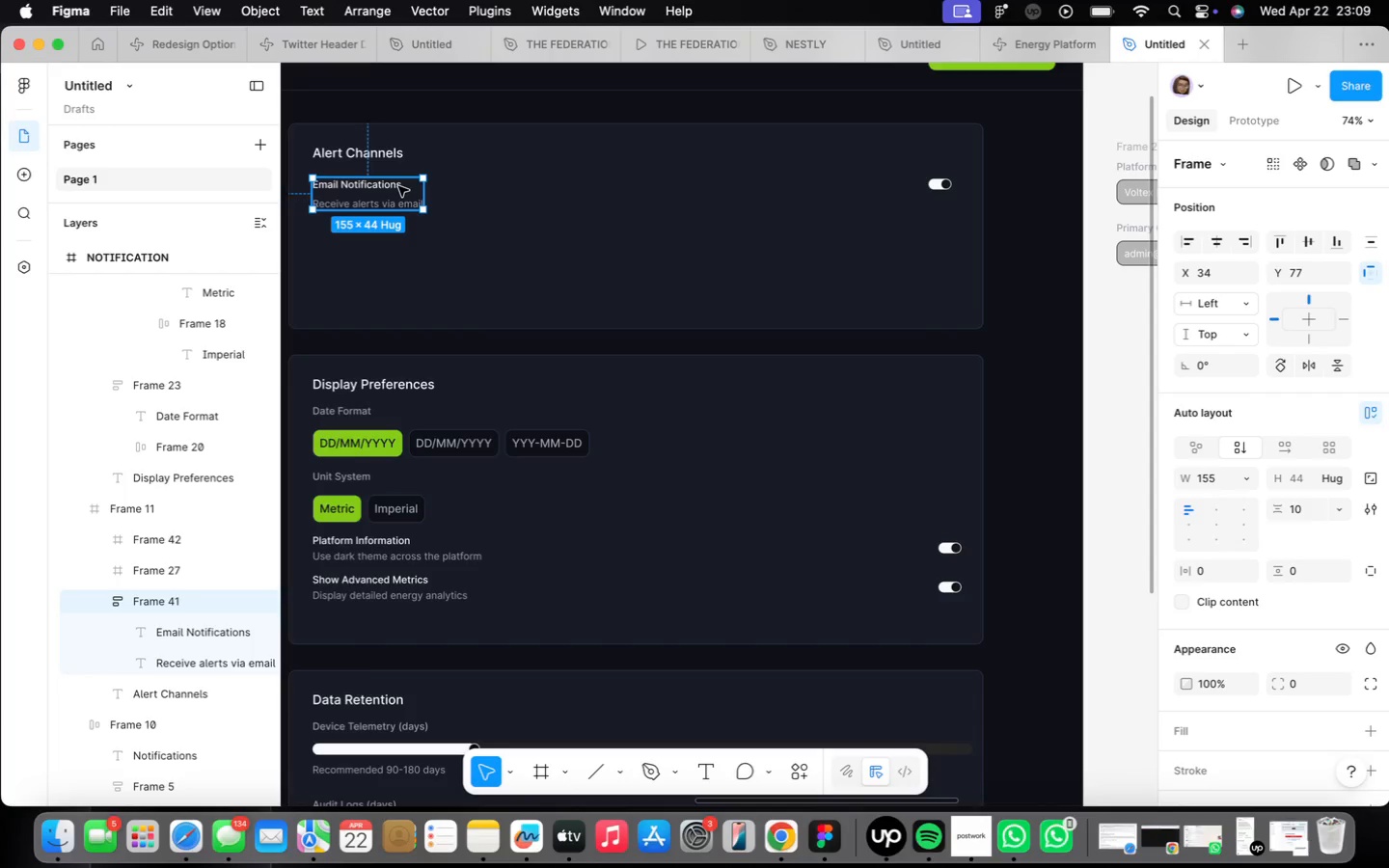 
wait(53.57)
 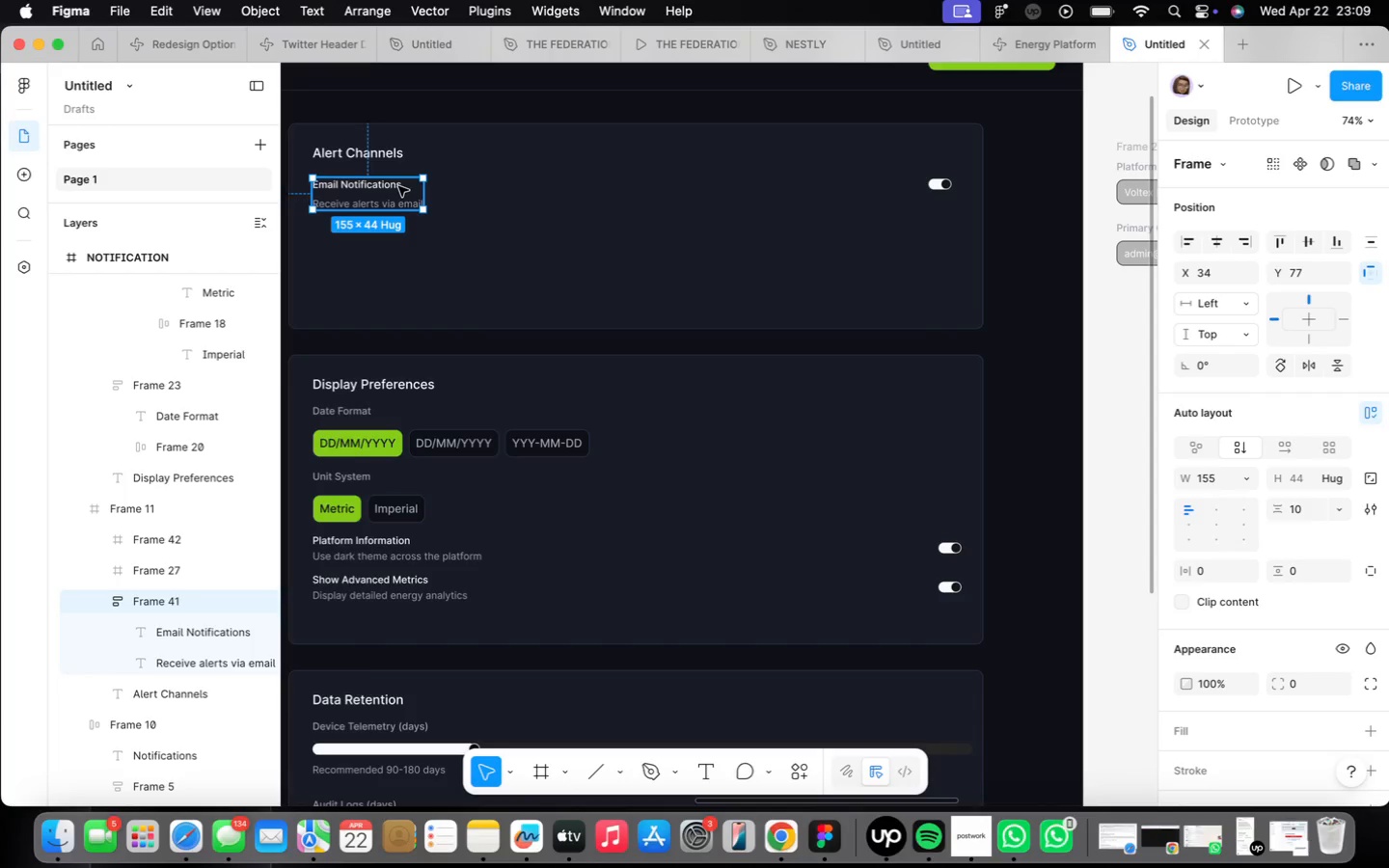 
left_click([437, 259])
 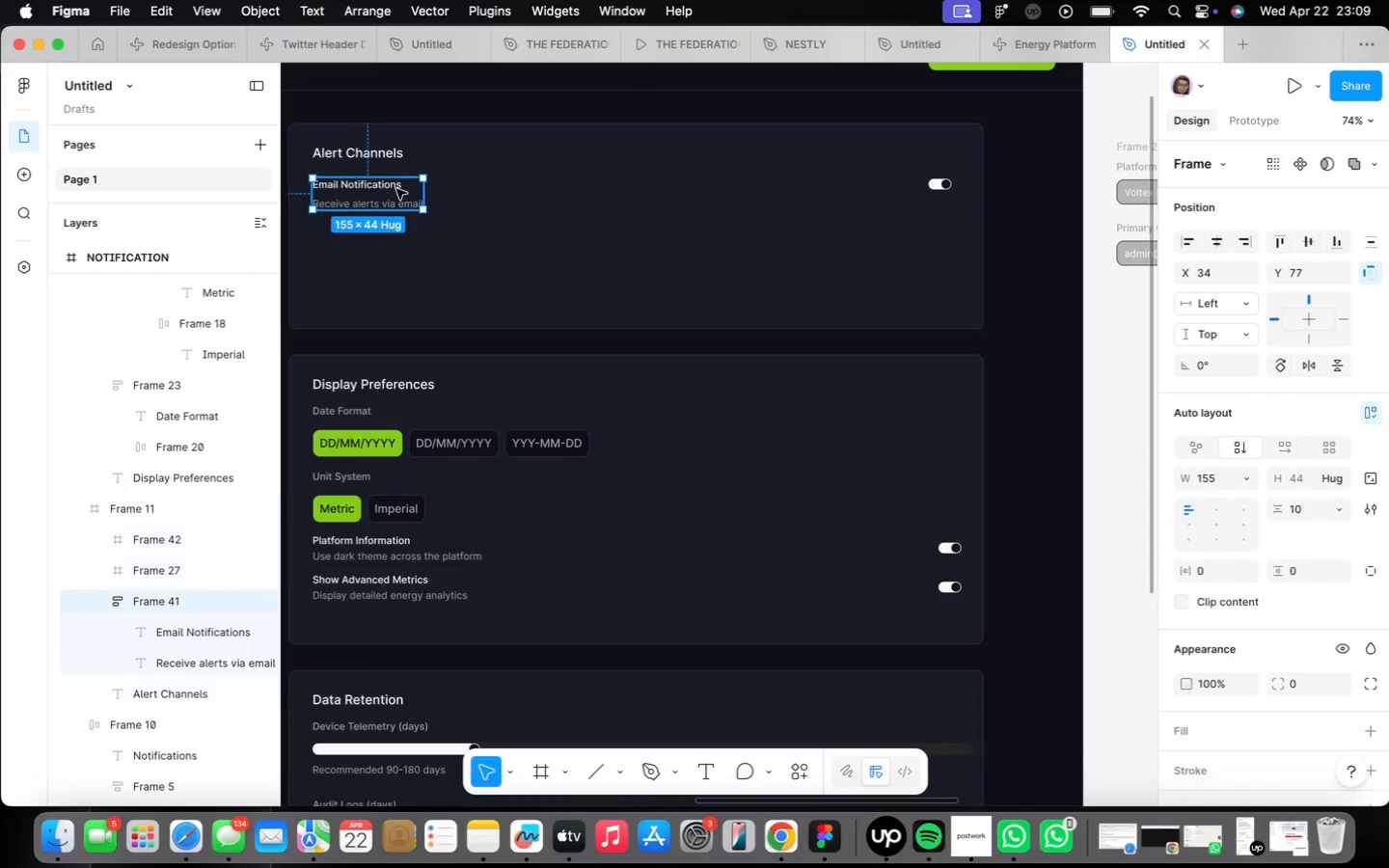 
hold_key(key=ShiftLeft, duration=1.54)
left_click([937, 185])
 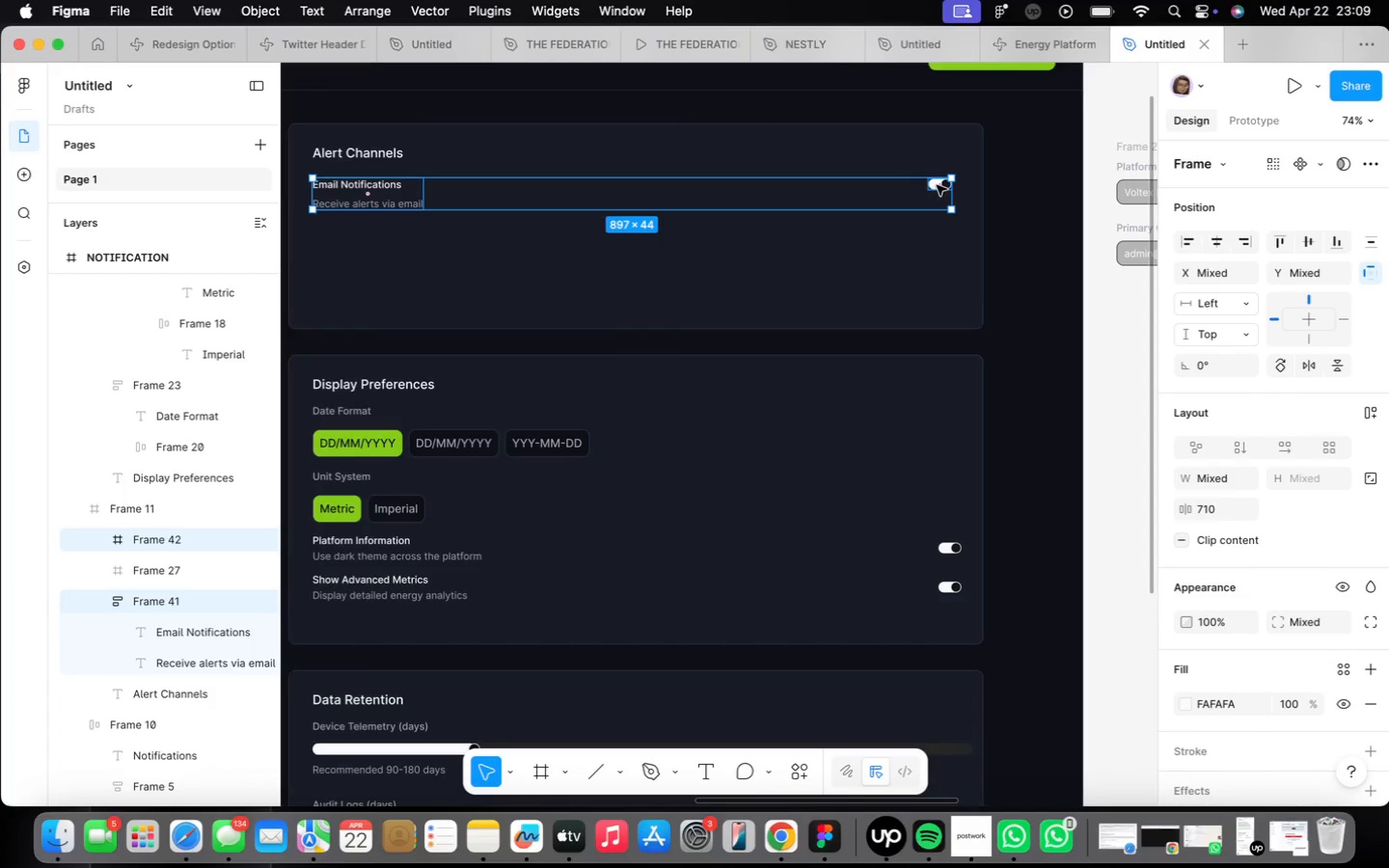 
key(Shift+ShiftLeft)
 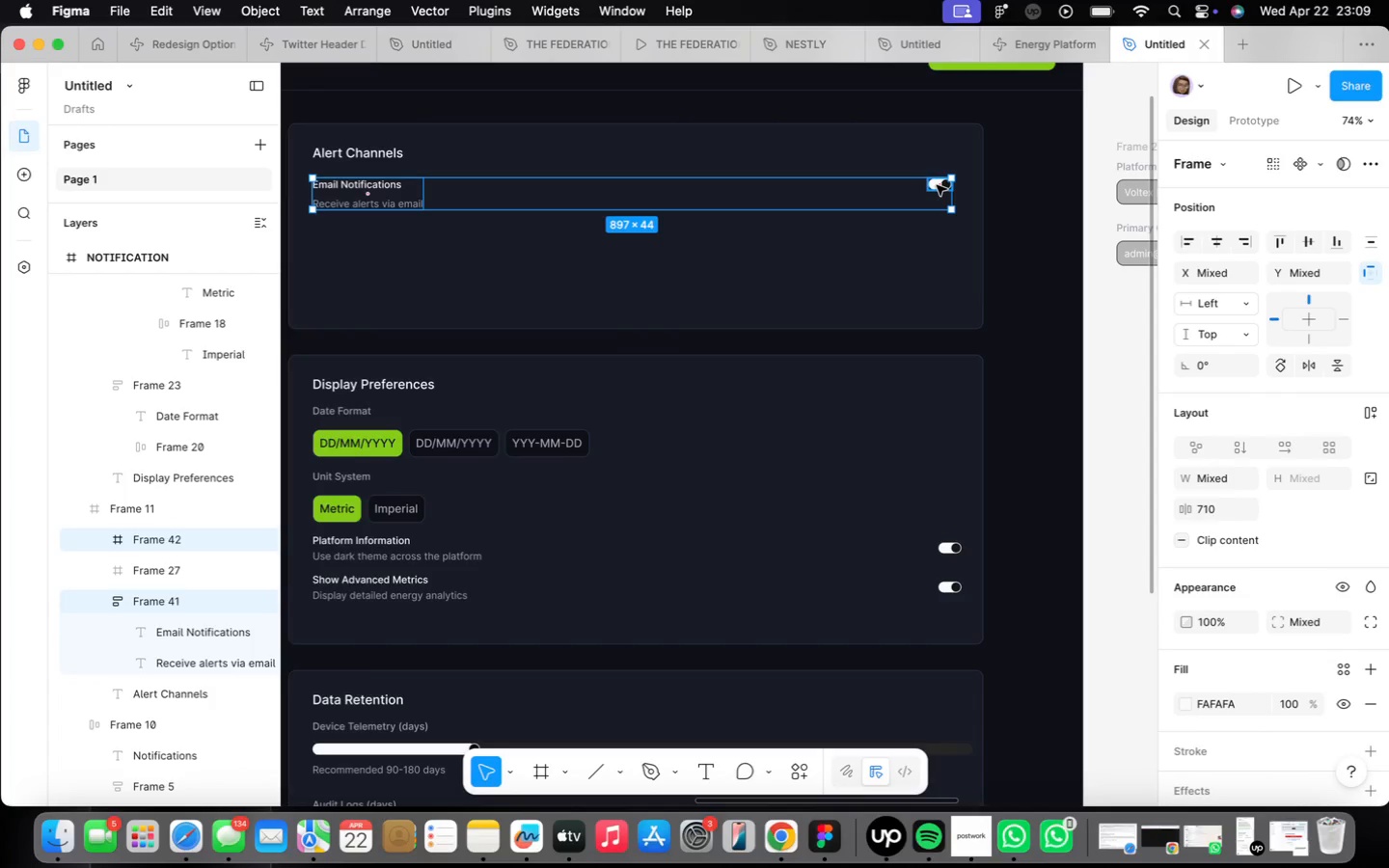 
key(Shift+A)
 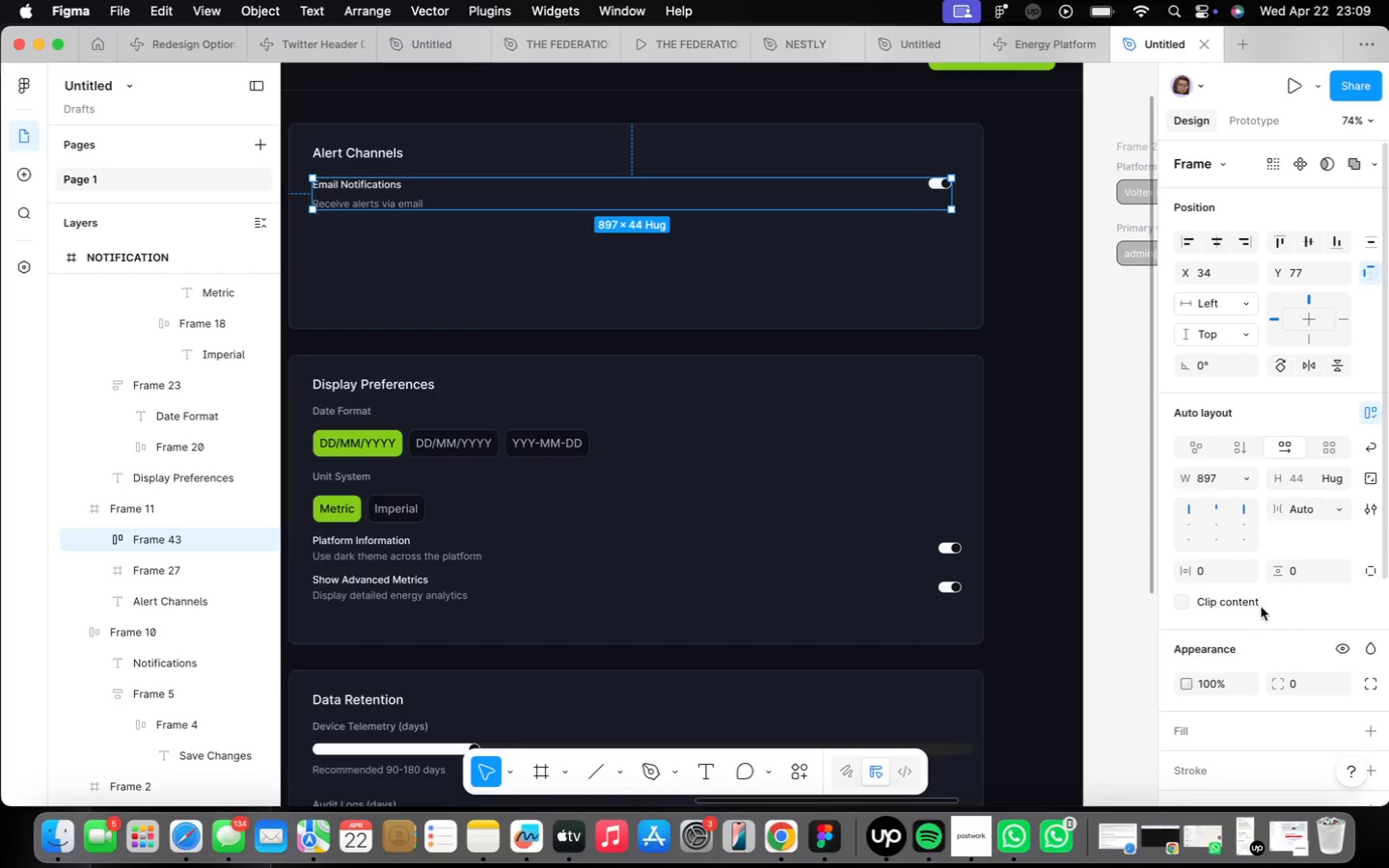 
left_click([1223, 523])
 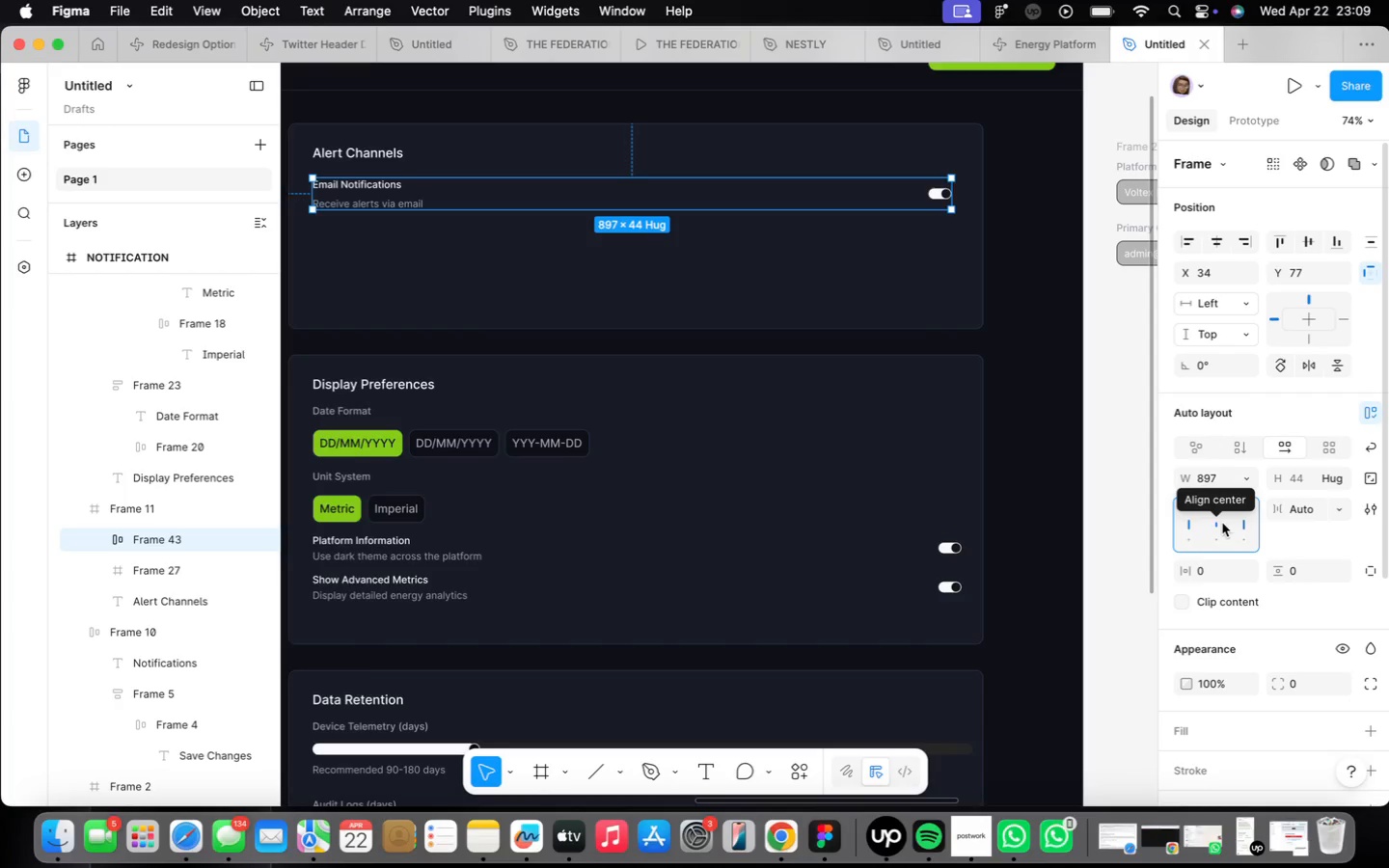 
wait(13.84)
 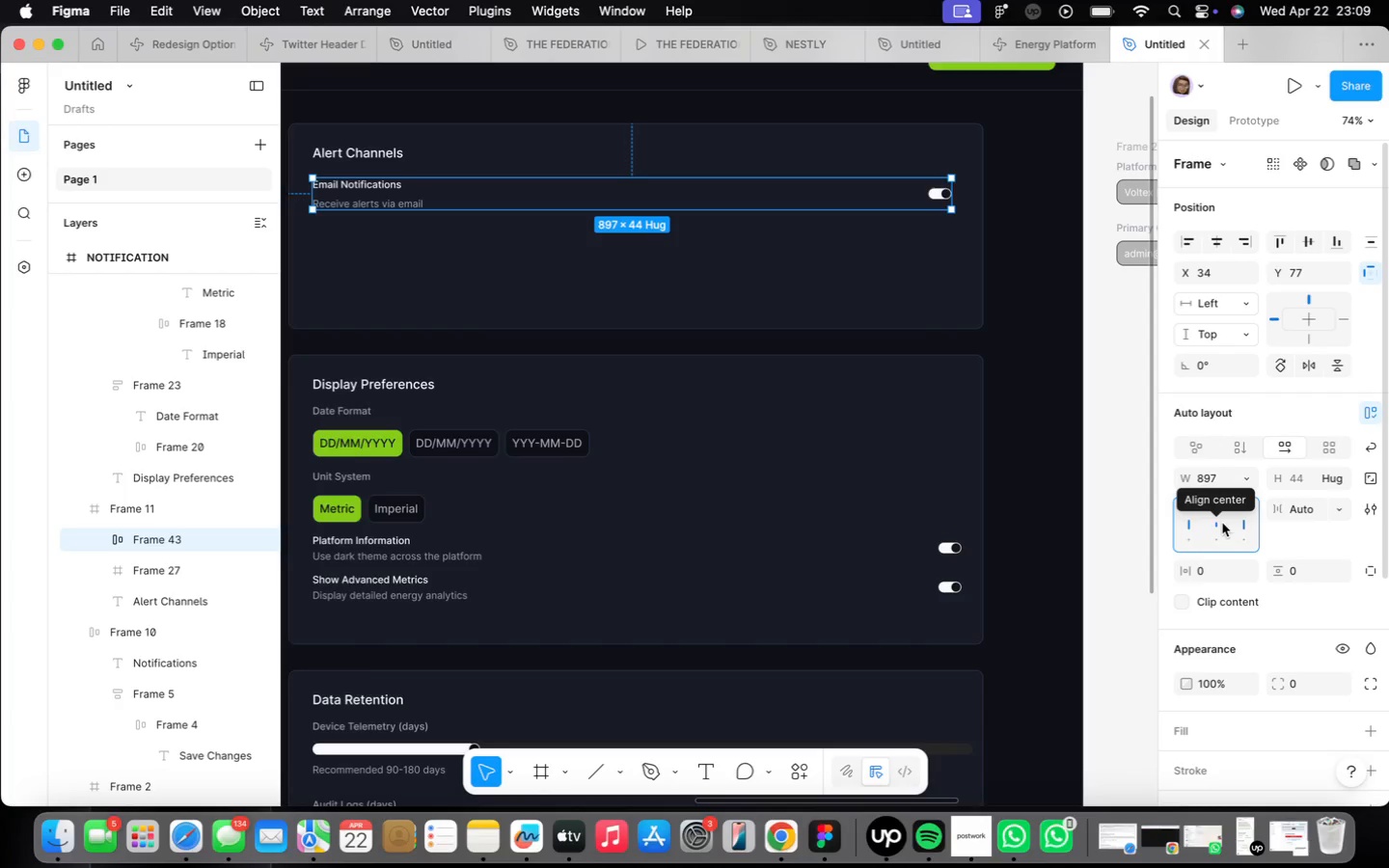 
hold_key(key=OptionLeft, duration=2.68)
left_click_drag(start_coordinate=[458, 194], to_coordinate=[458, 240])
 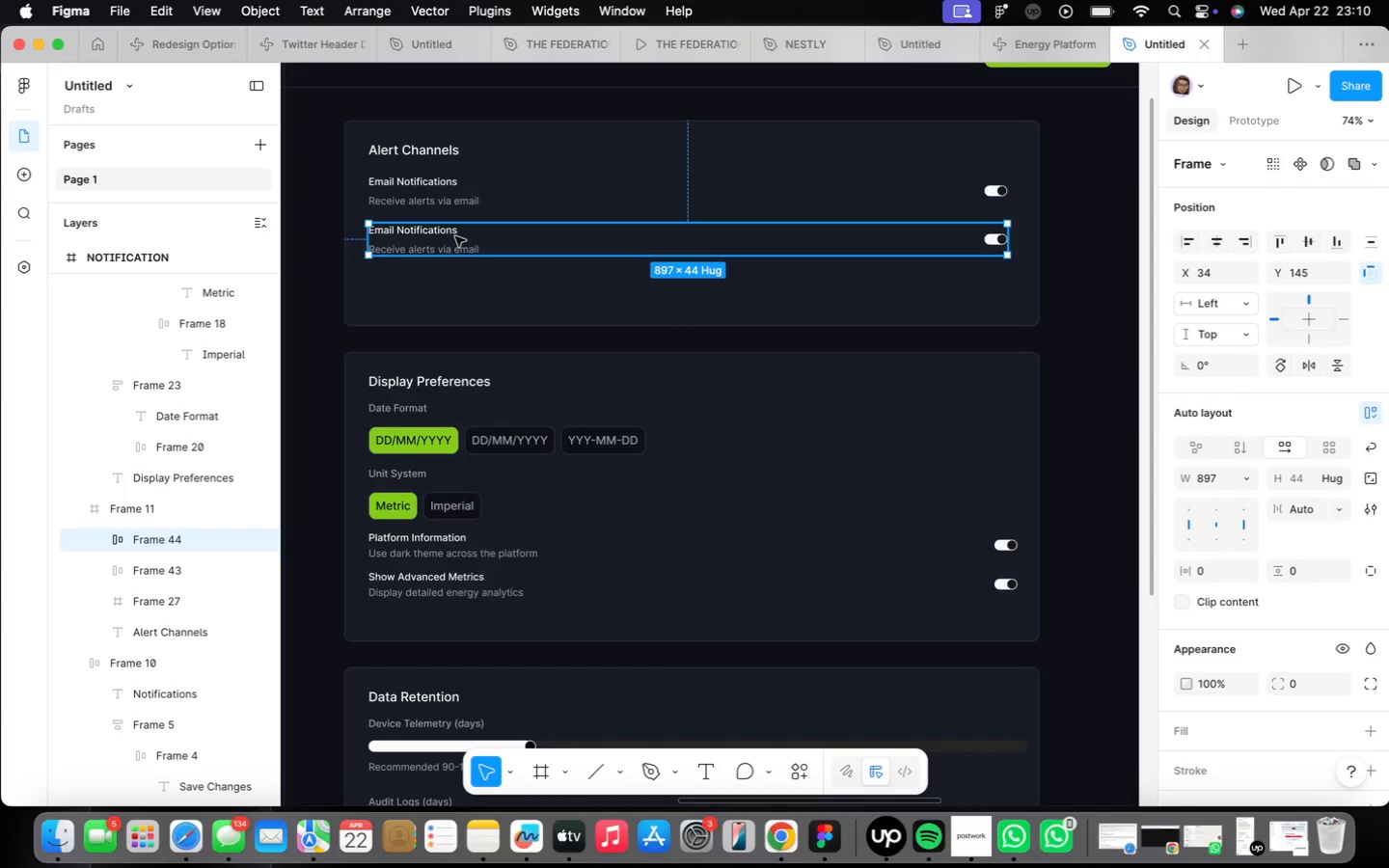 
wait(18.31)
 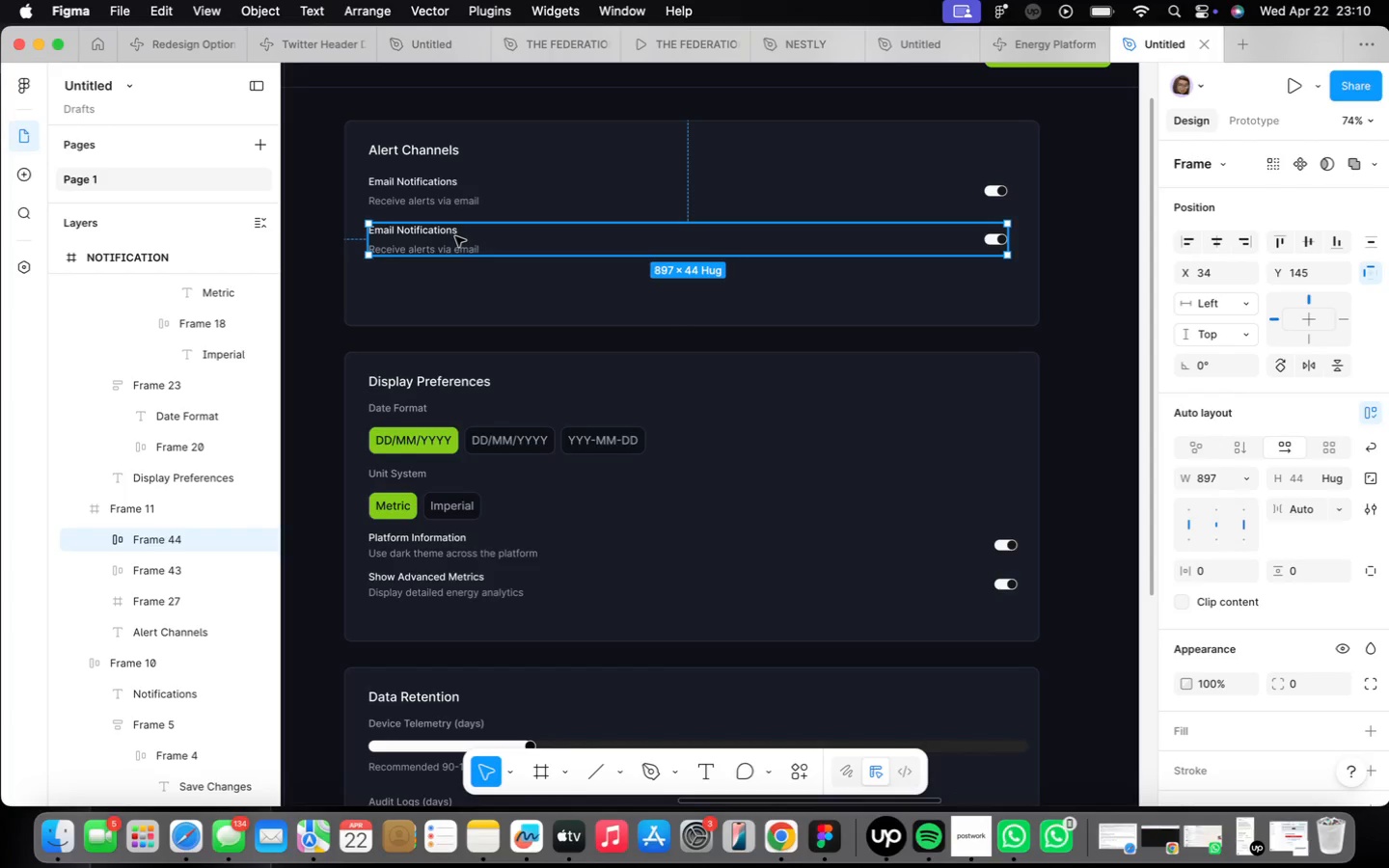 
scroll: coordinate [994, 245], scroll_direction: up, amount: 16.0
 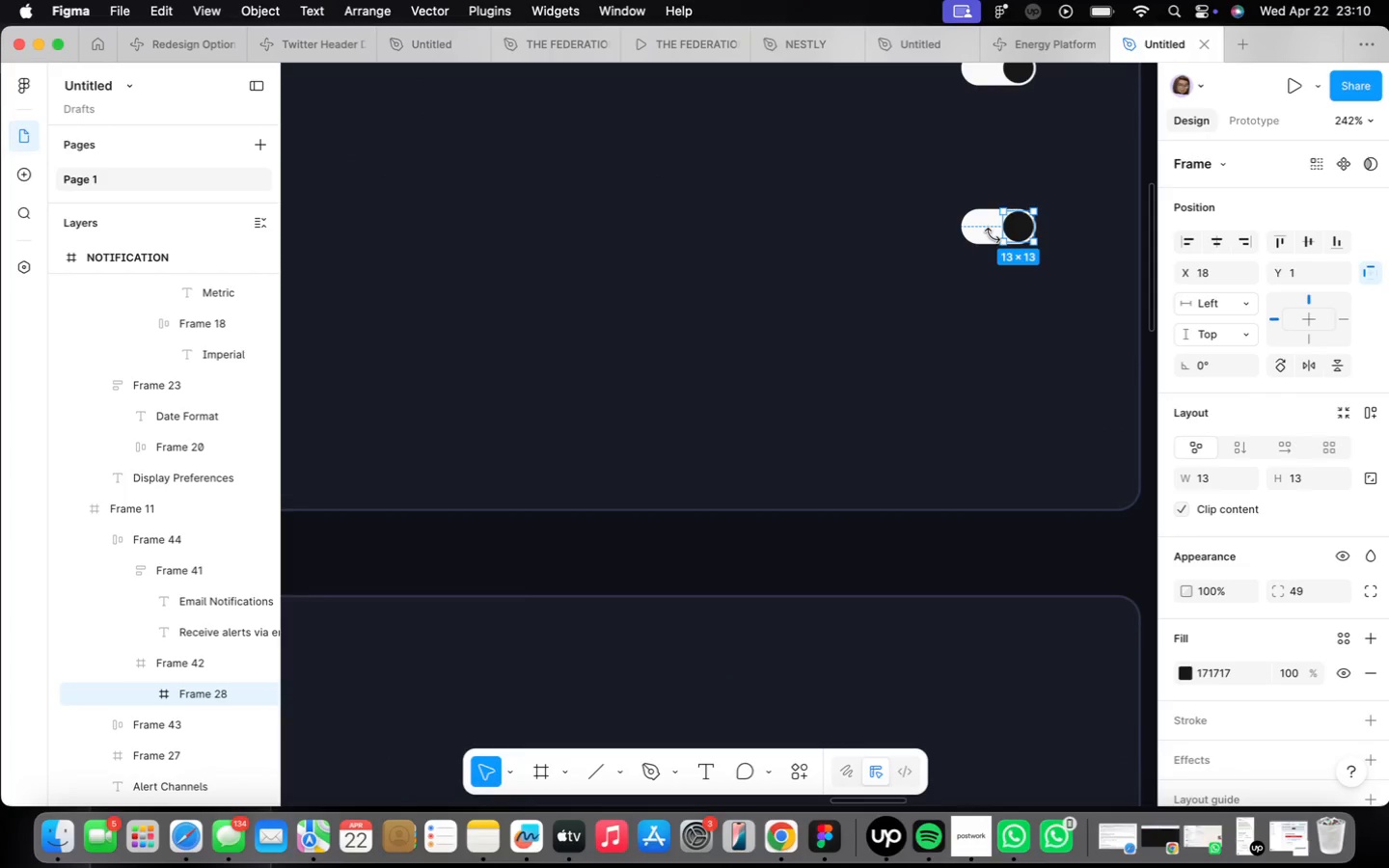 
hold_key(key=ArrowLeft, duration=1.5)
 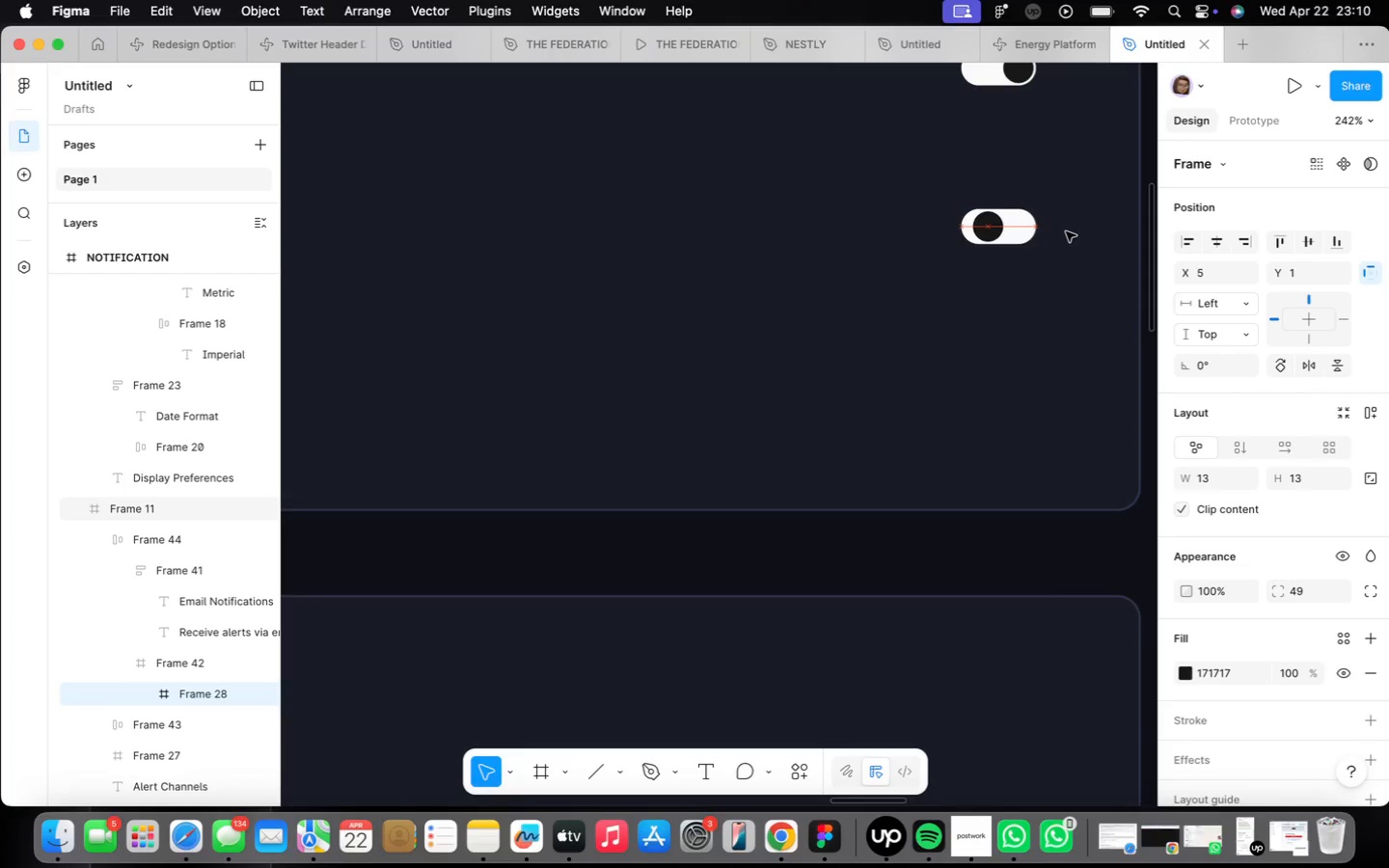 
key(ArrowLeft)
 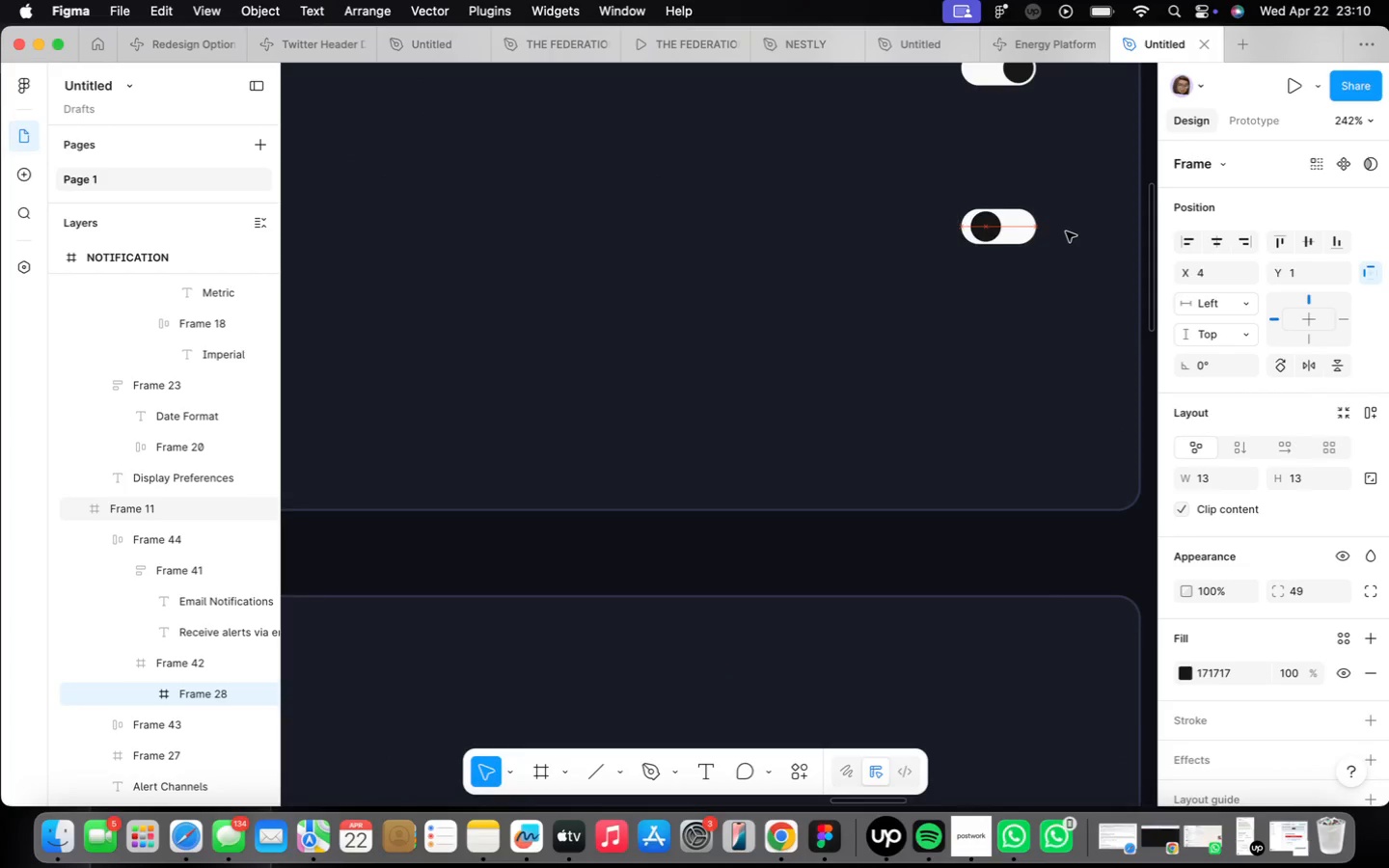 
key(ArrowLeft)
 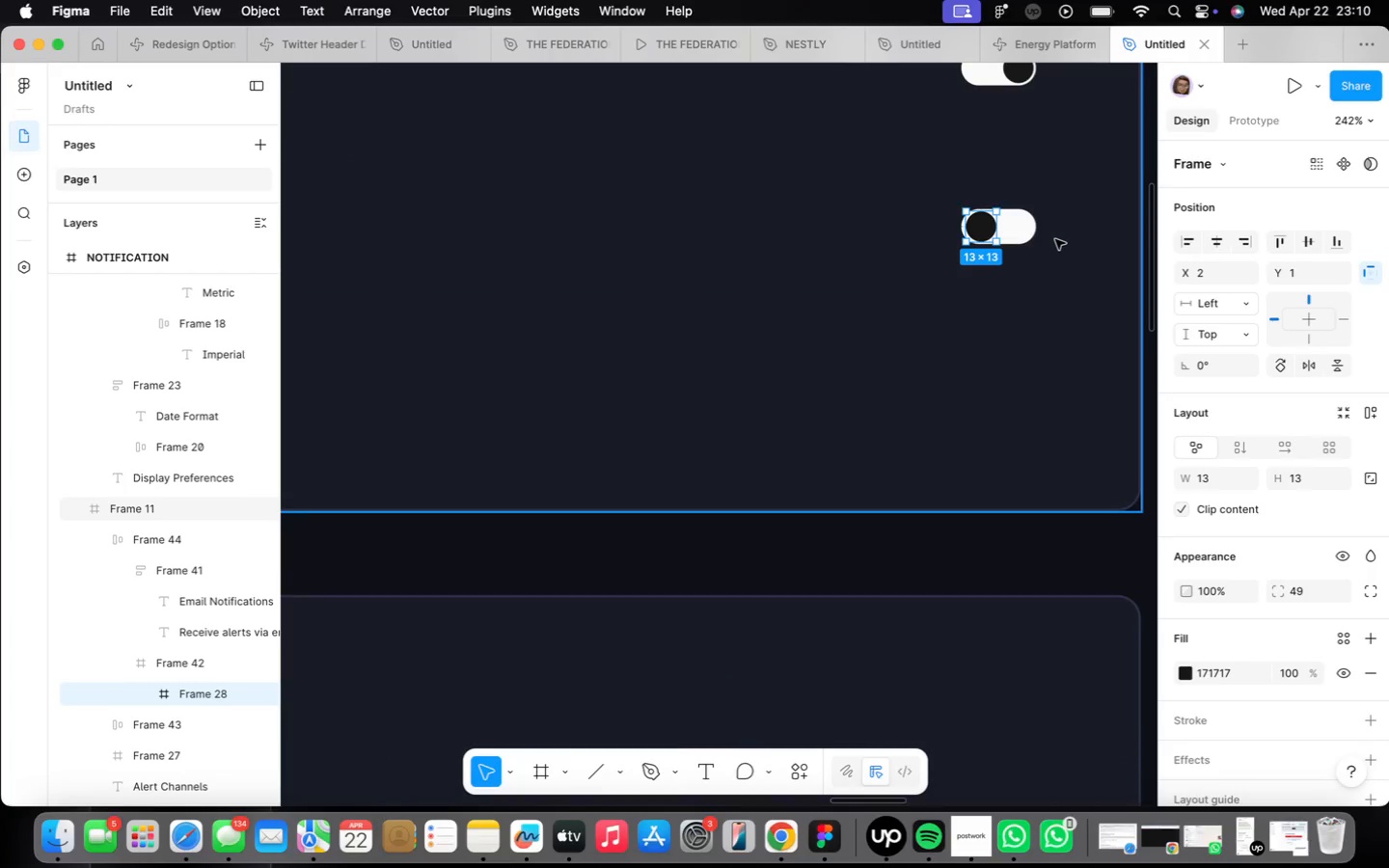 
key(Meta+Z)
 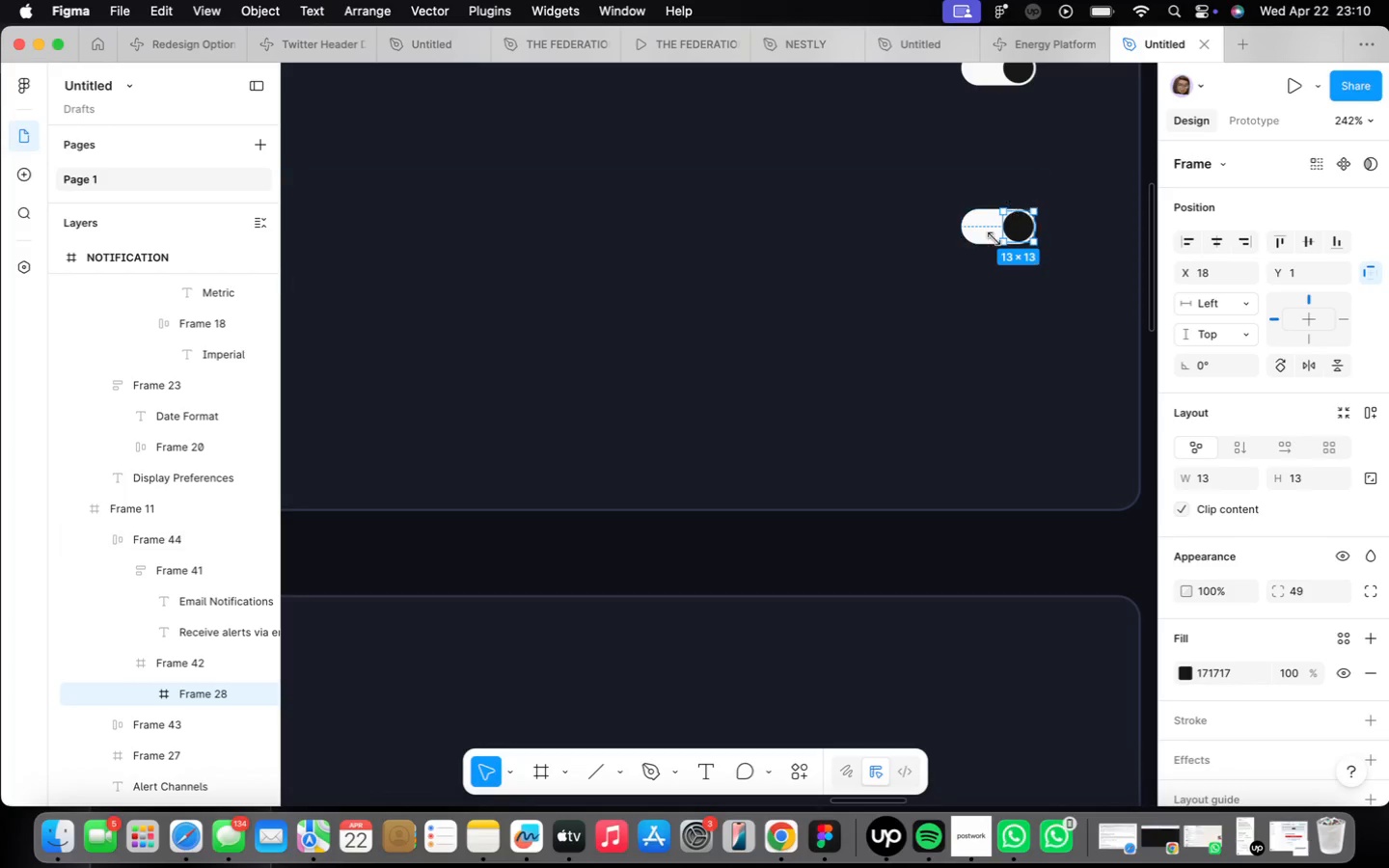 
scroll: coordinate [876, 363], scroll_direction: down, amount: 16.0
 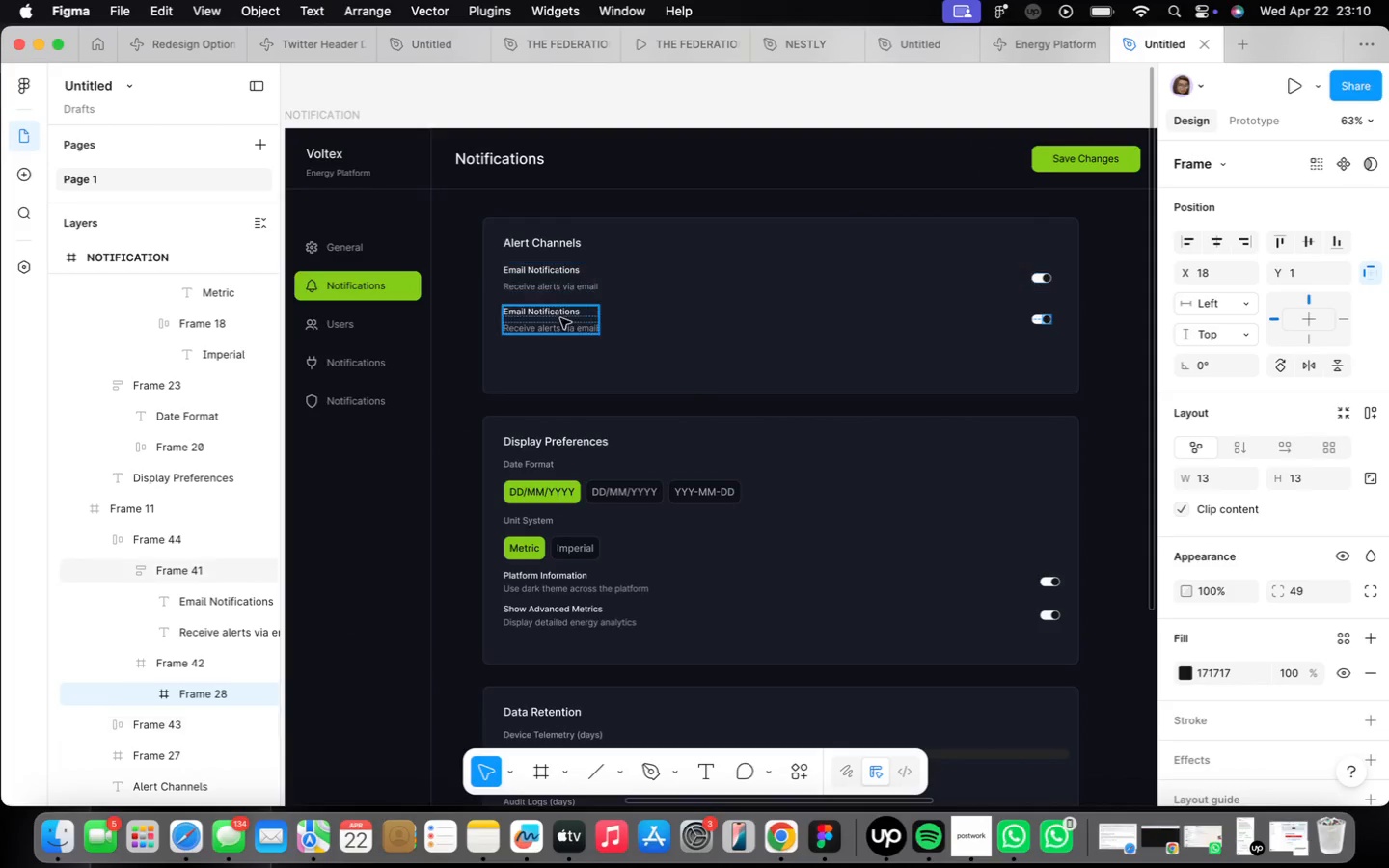 
scroll: coordinate [525, 315], scroll_direction: up, amount: 10.0
 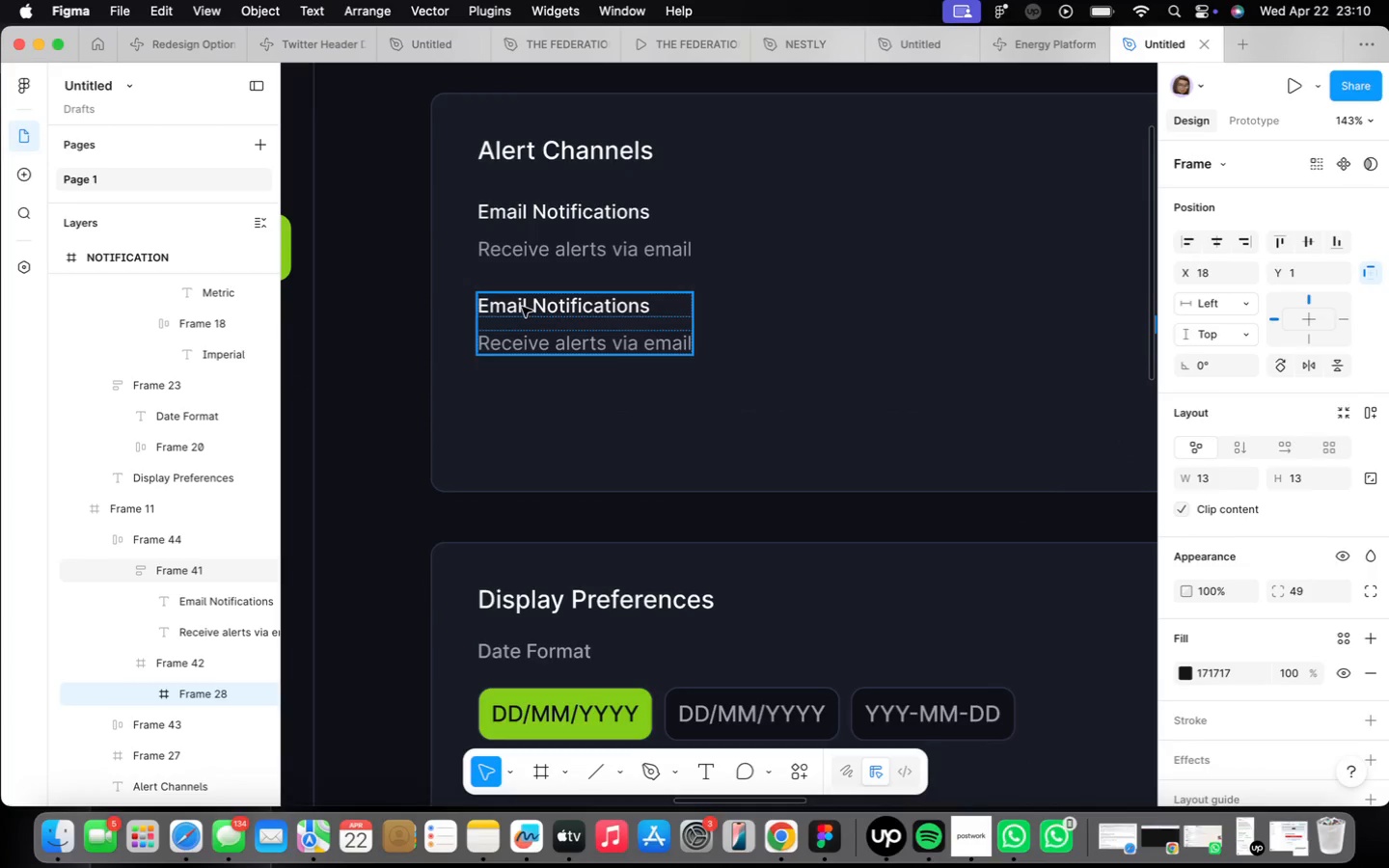 
double_click([522, 307])
 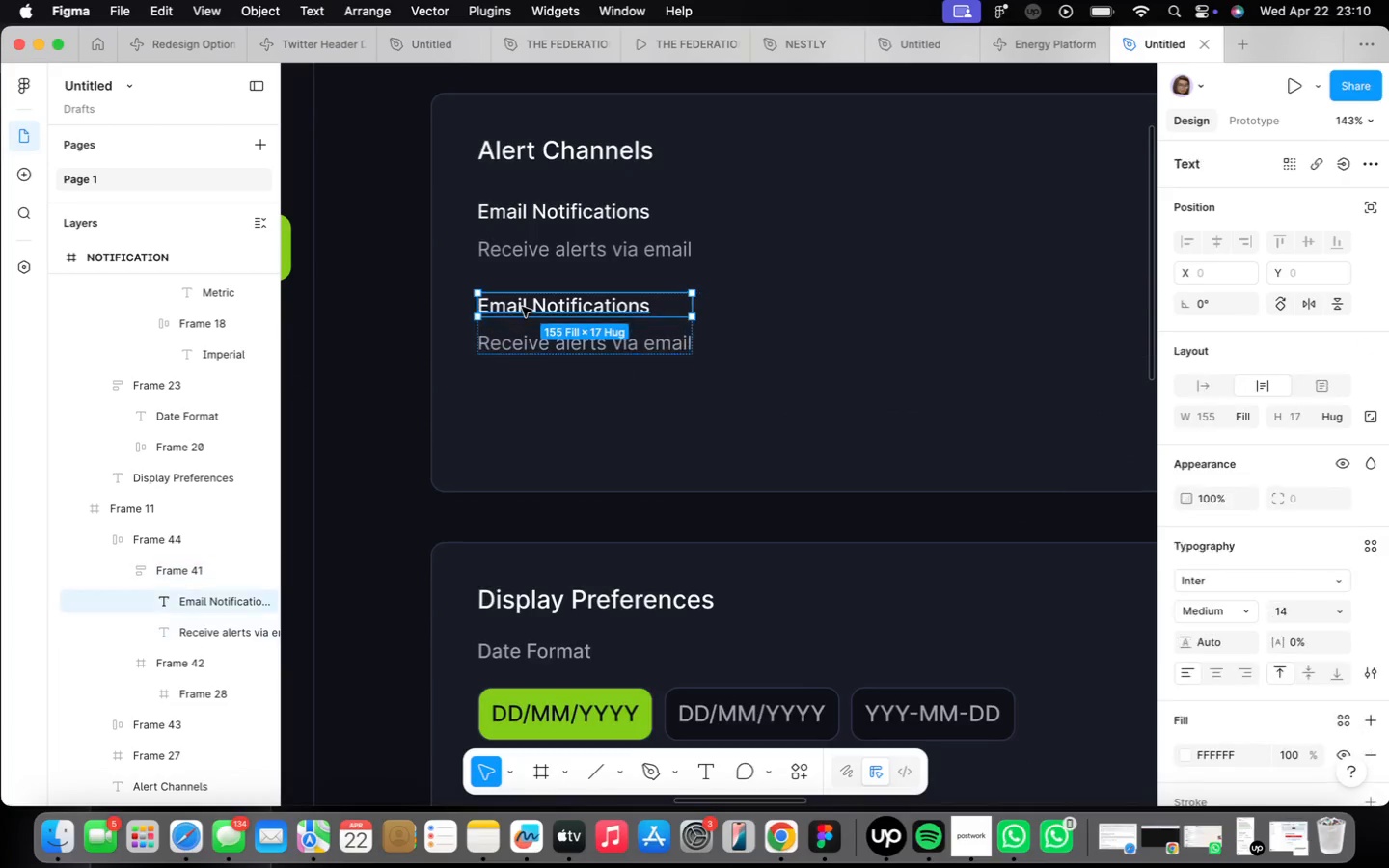 
triple_click([522, 307])
 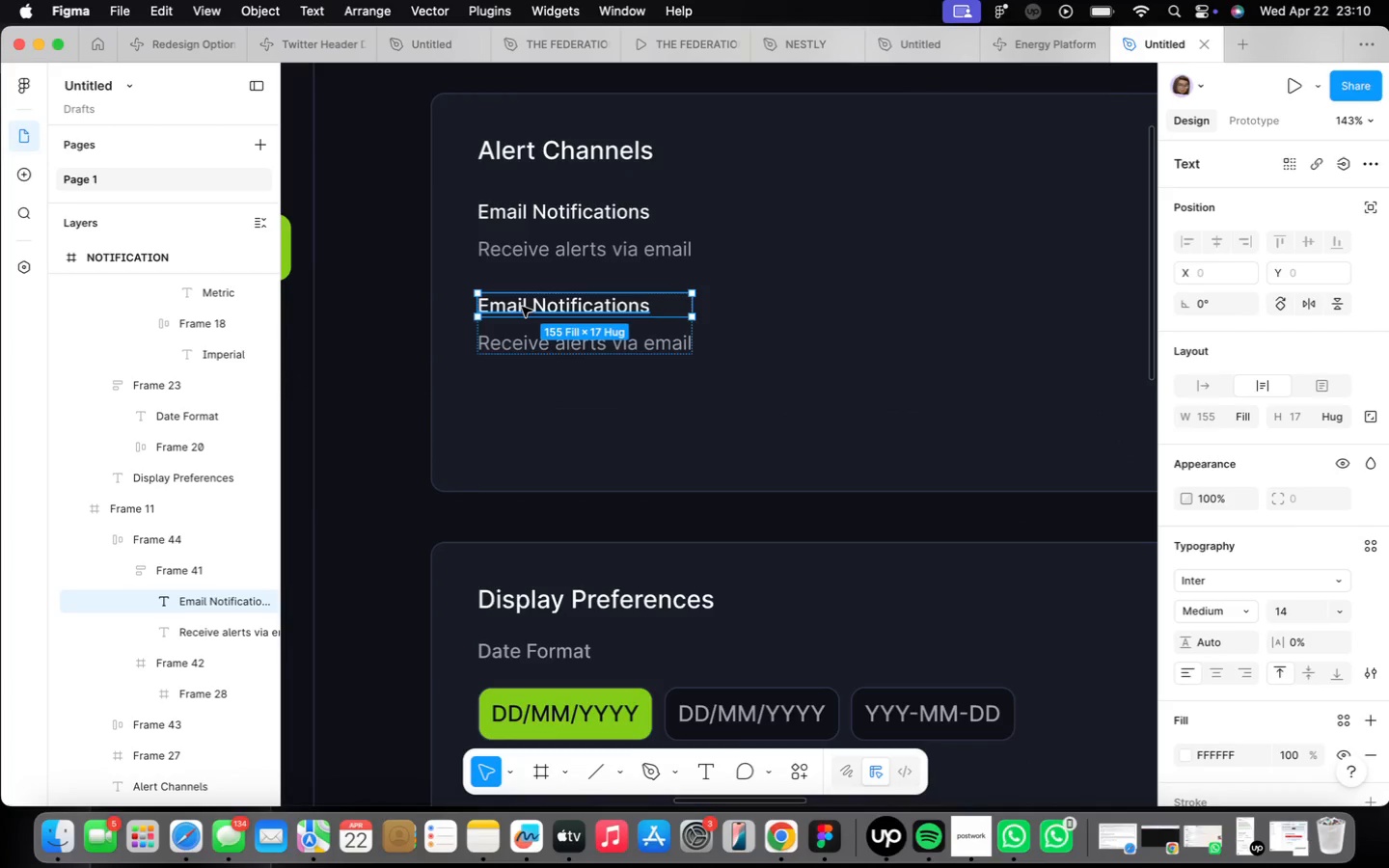 
triple_click([522, 307])
 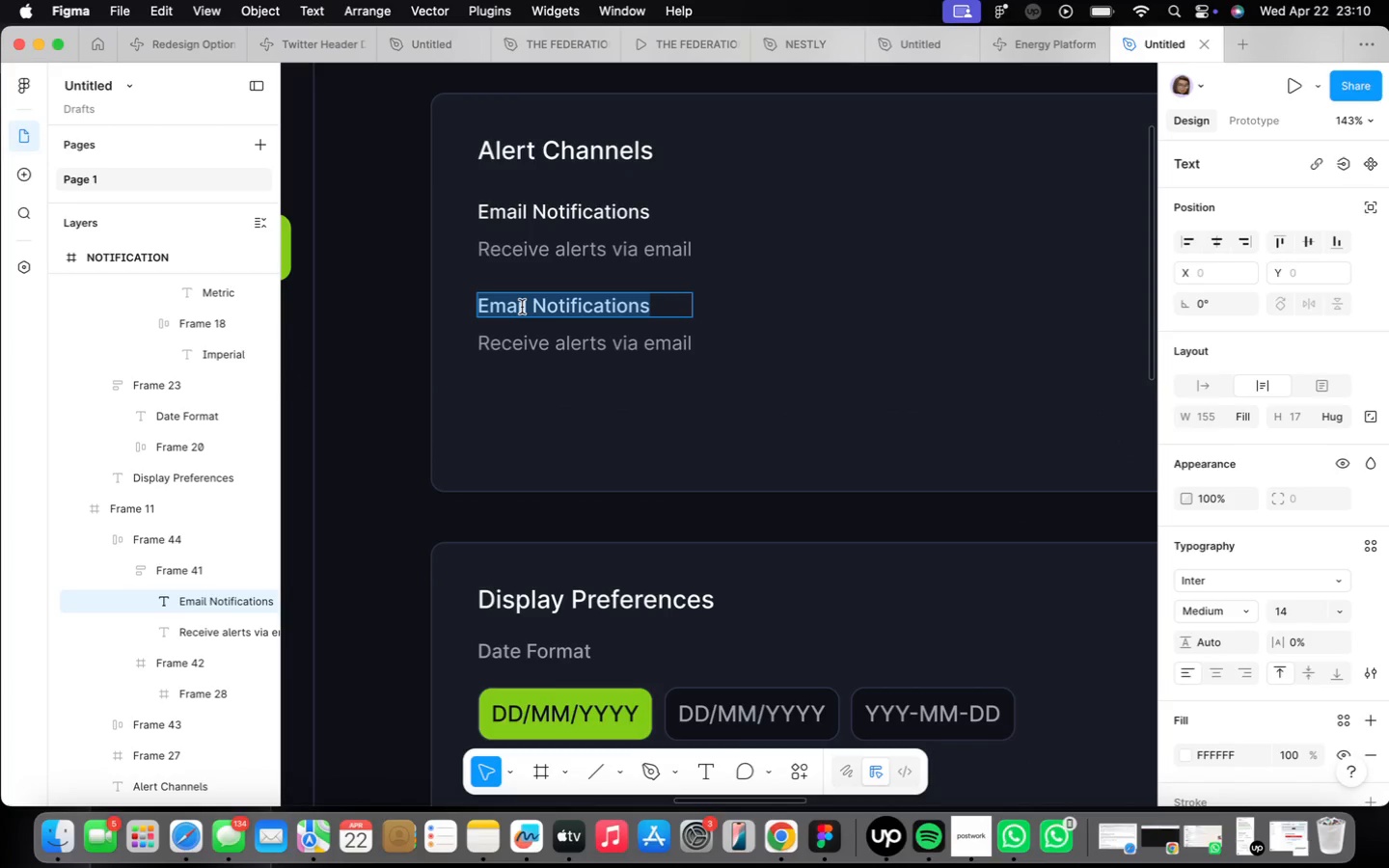 
type(SMS No)
 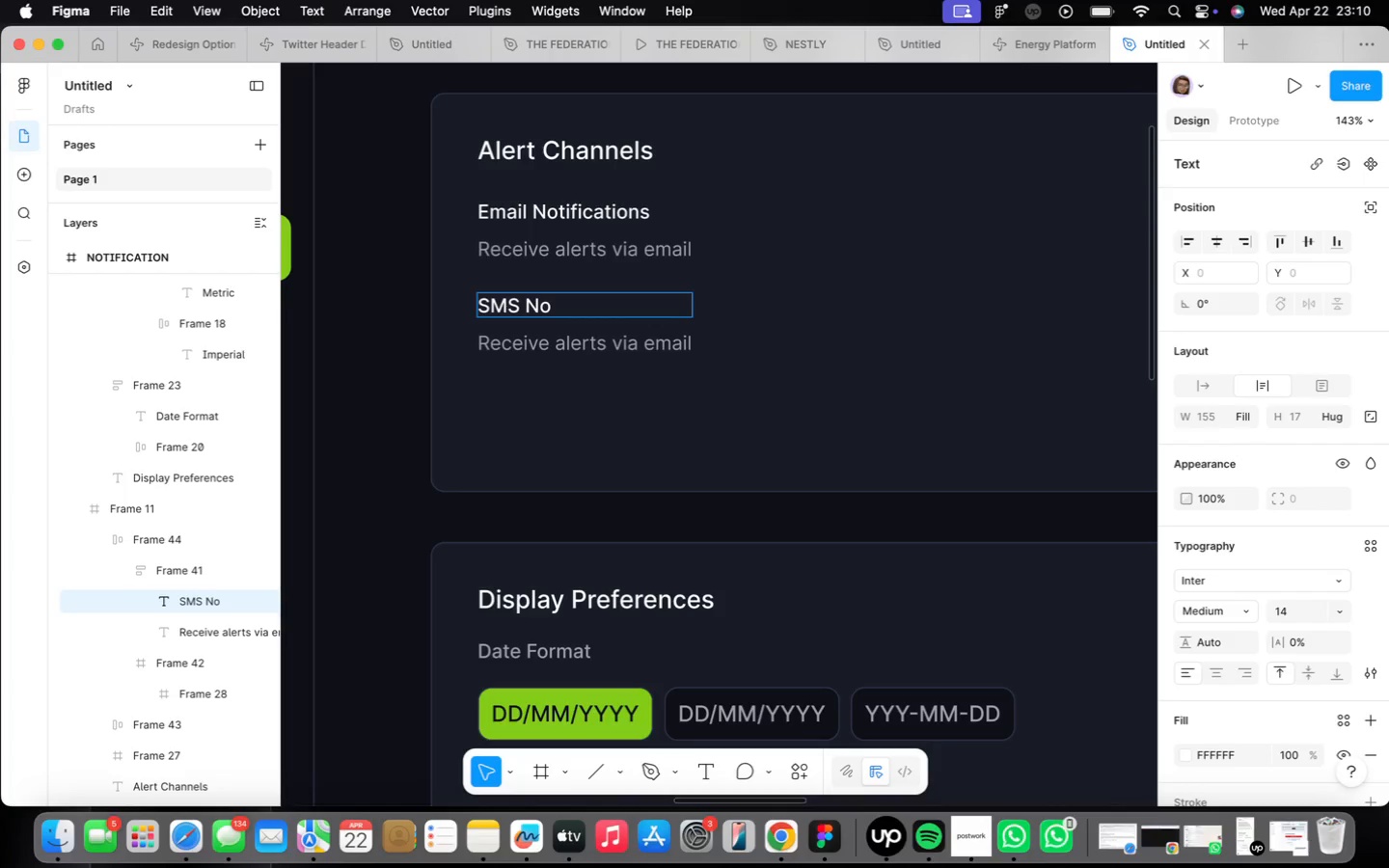 
wait(7.7)
 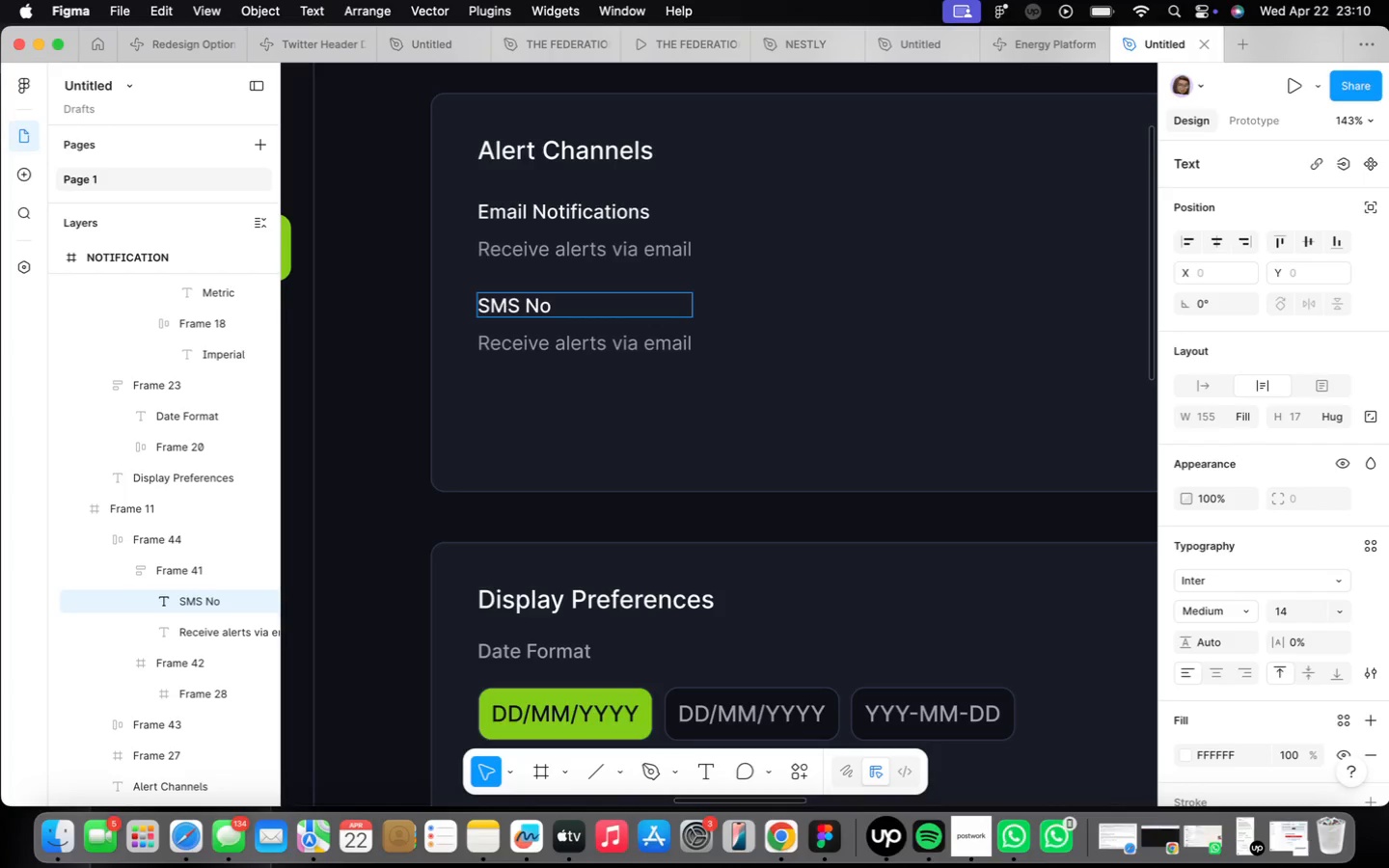 
type(tifications)
 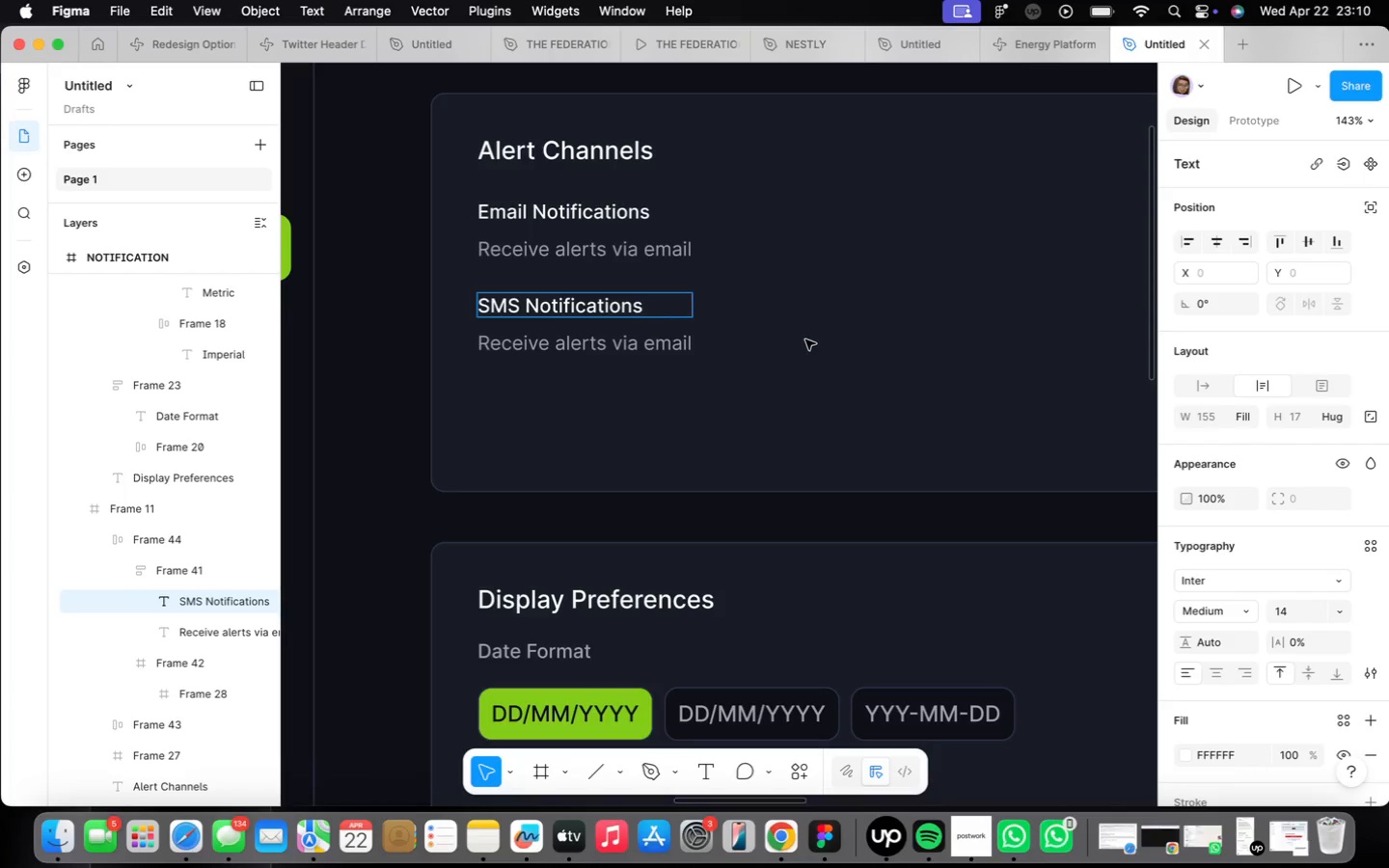 
left_click([901, 369])
 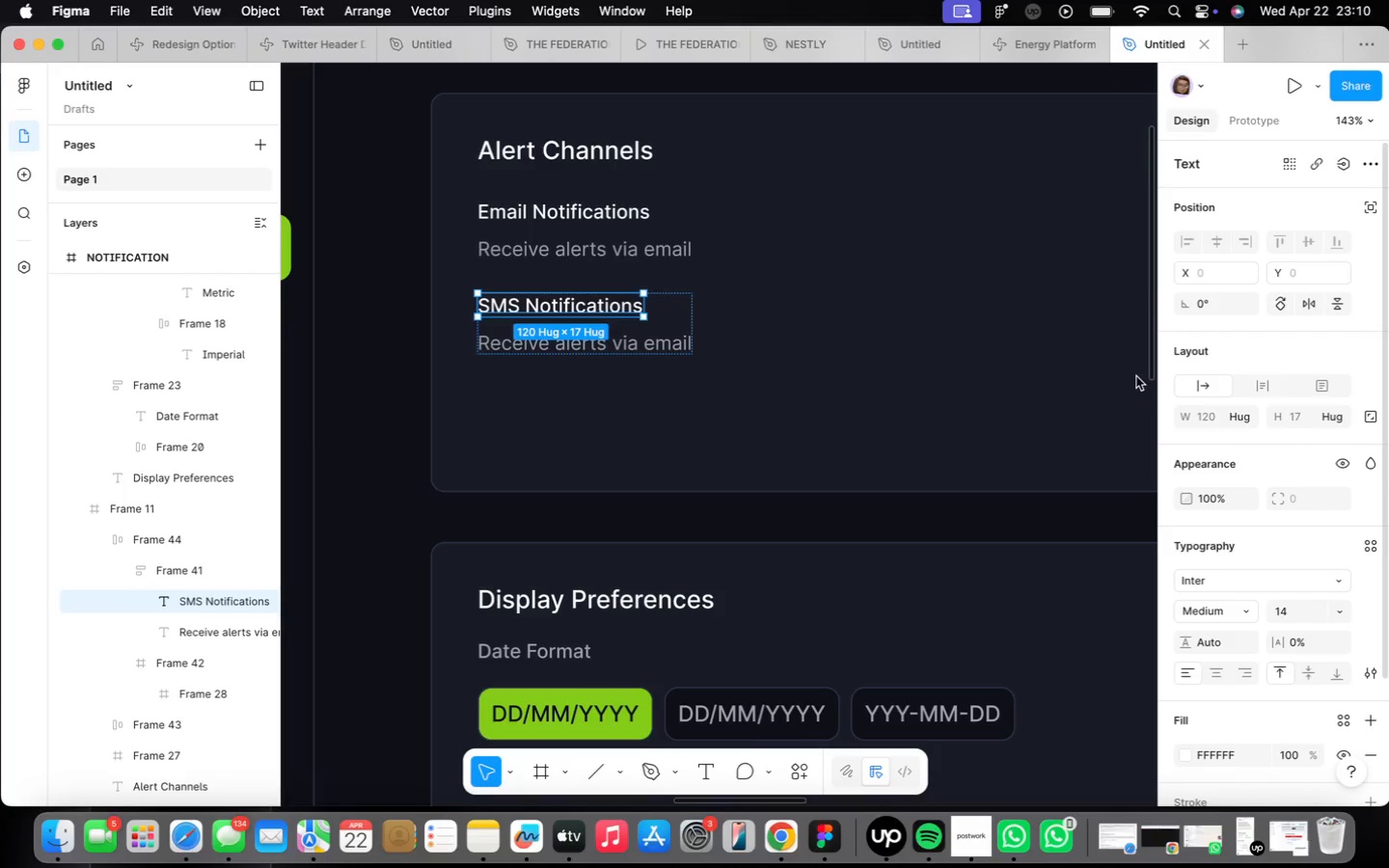 
left_click([879, 383])
 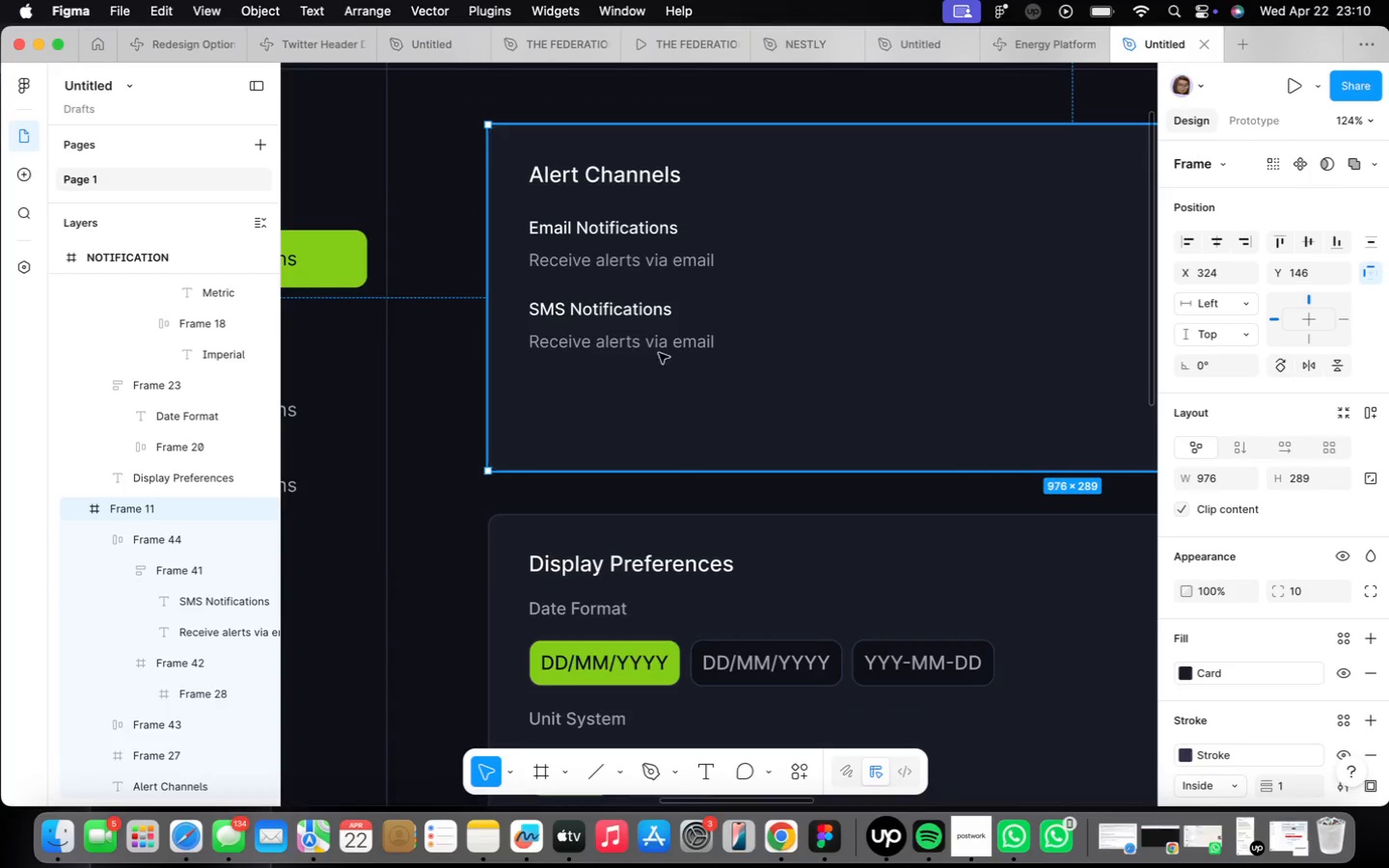 
scroll: coordinate [864, 328], scroll_direction: down, amount: 2.0
 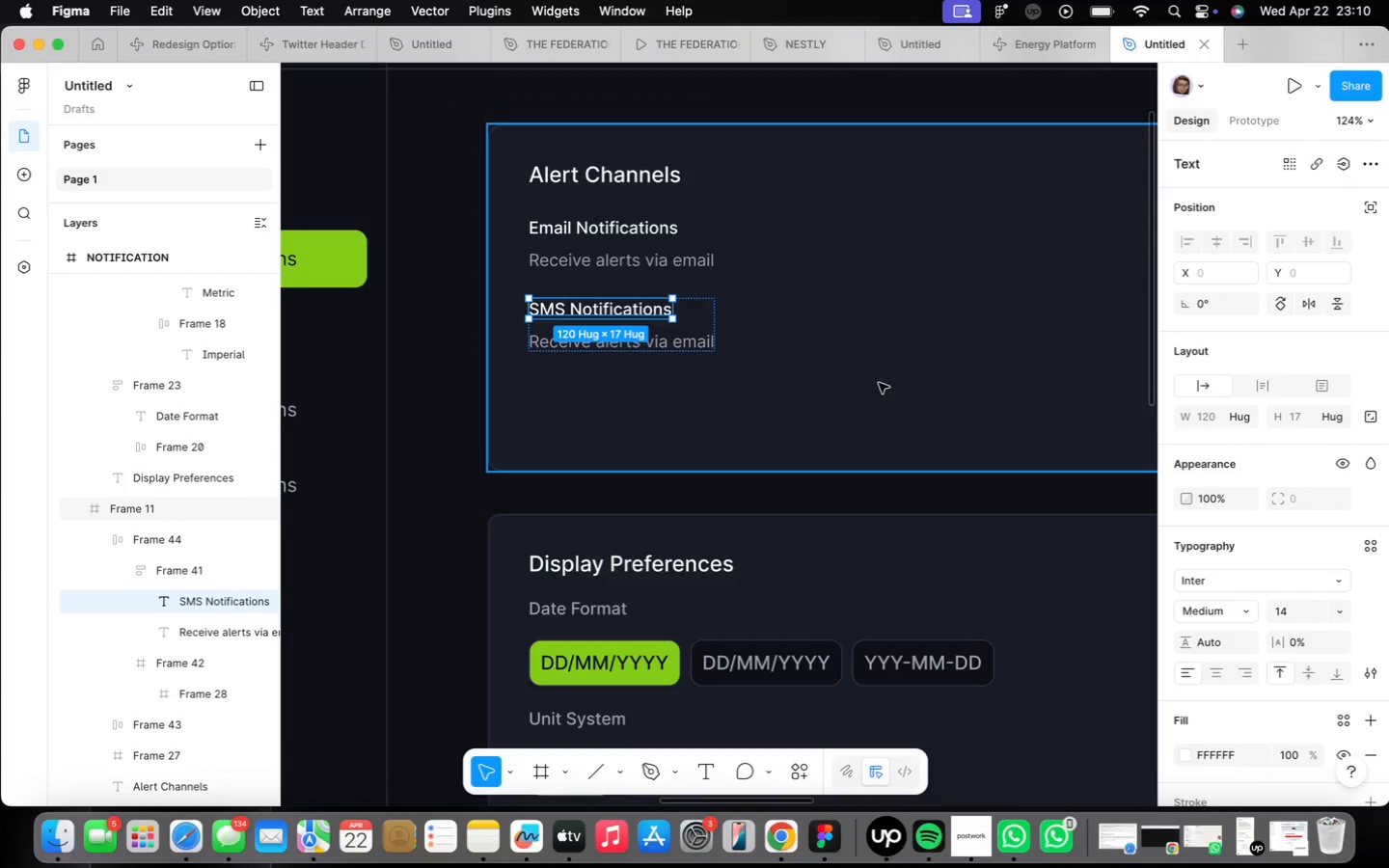 
left_click([590, 310])
 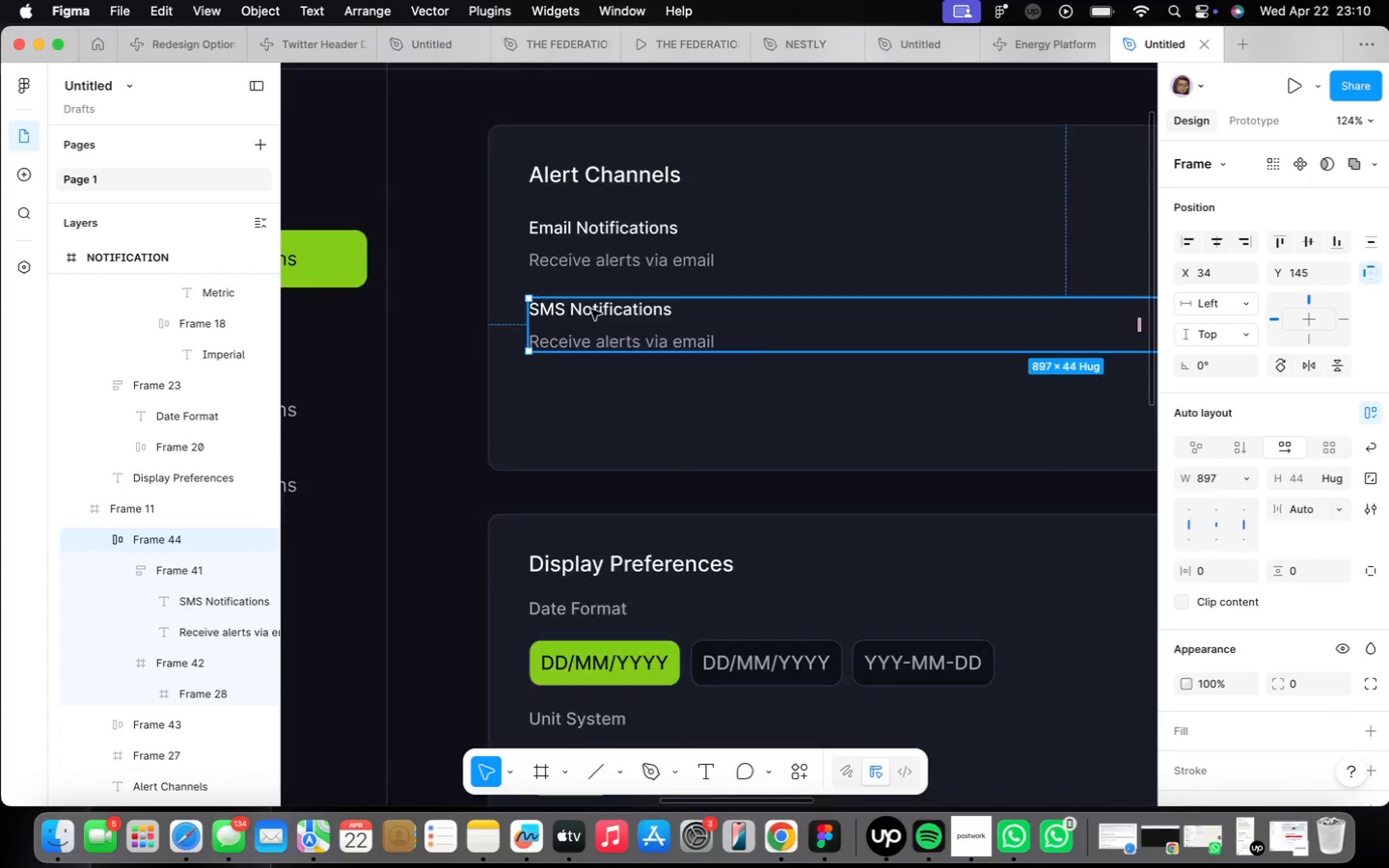 
scroll: coordinate [590, 308], scroll_direction: down, amount: 9.0
 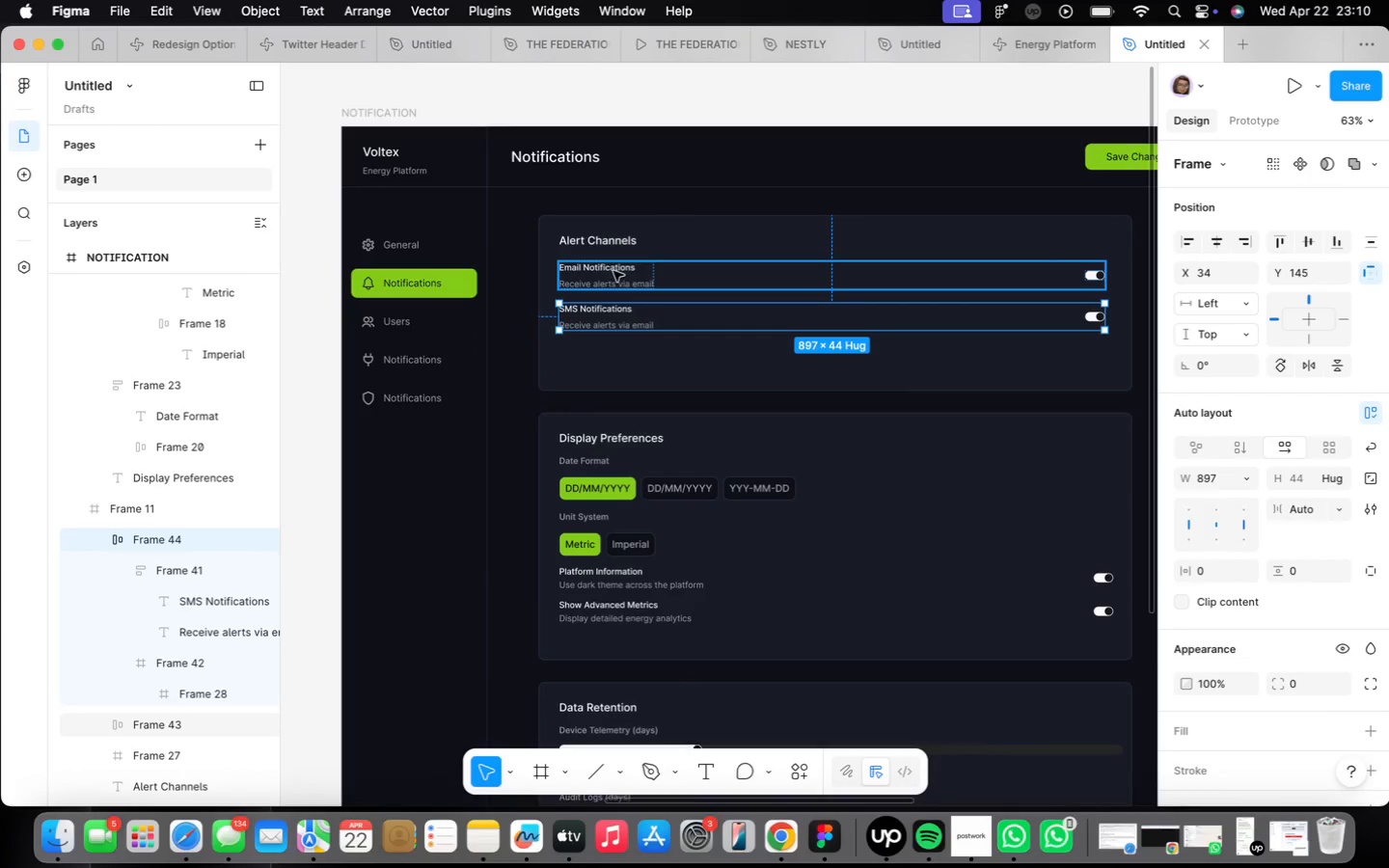 
hold_key(key=ShiftLeft, duration=0.53)
left_click([613, 271])
 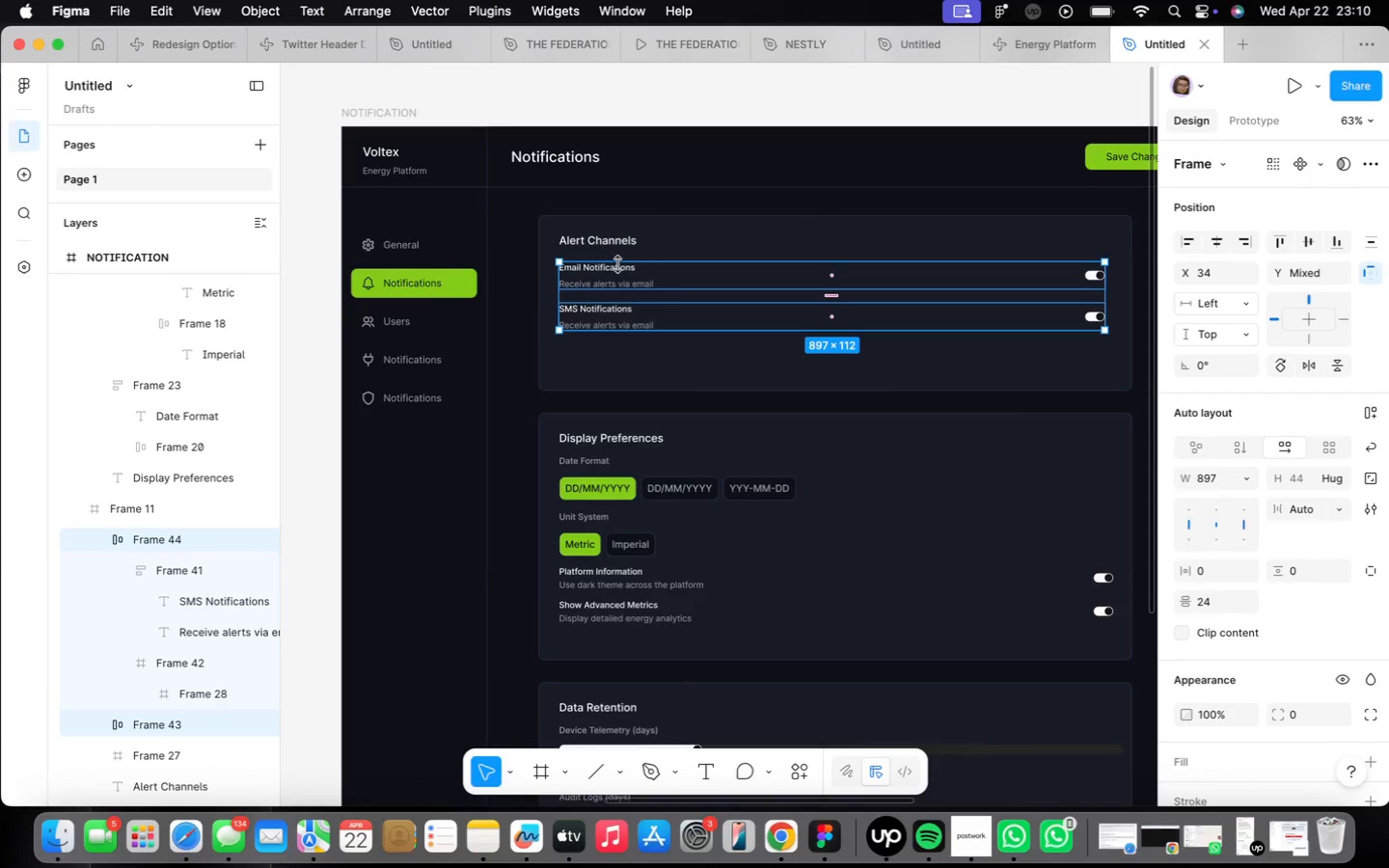 
key(Shift+ShiftLeft)
 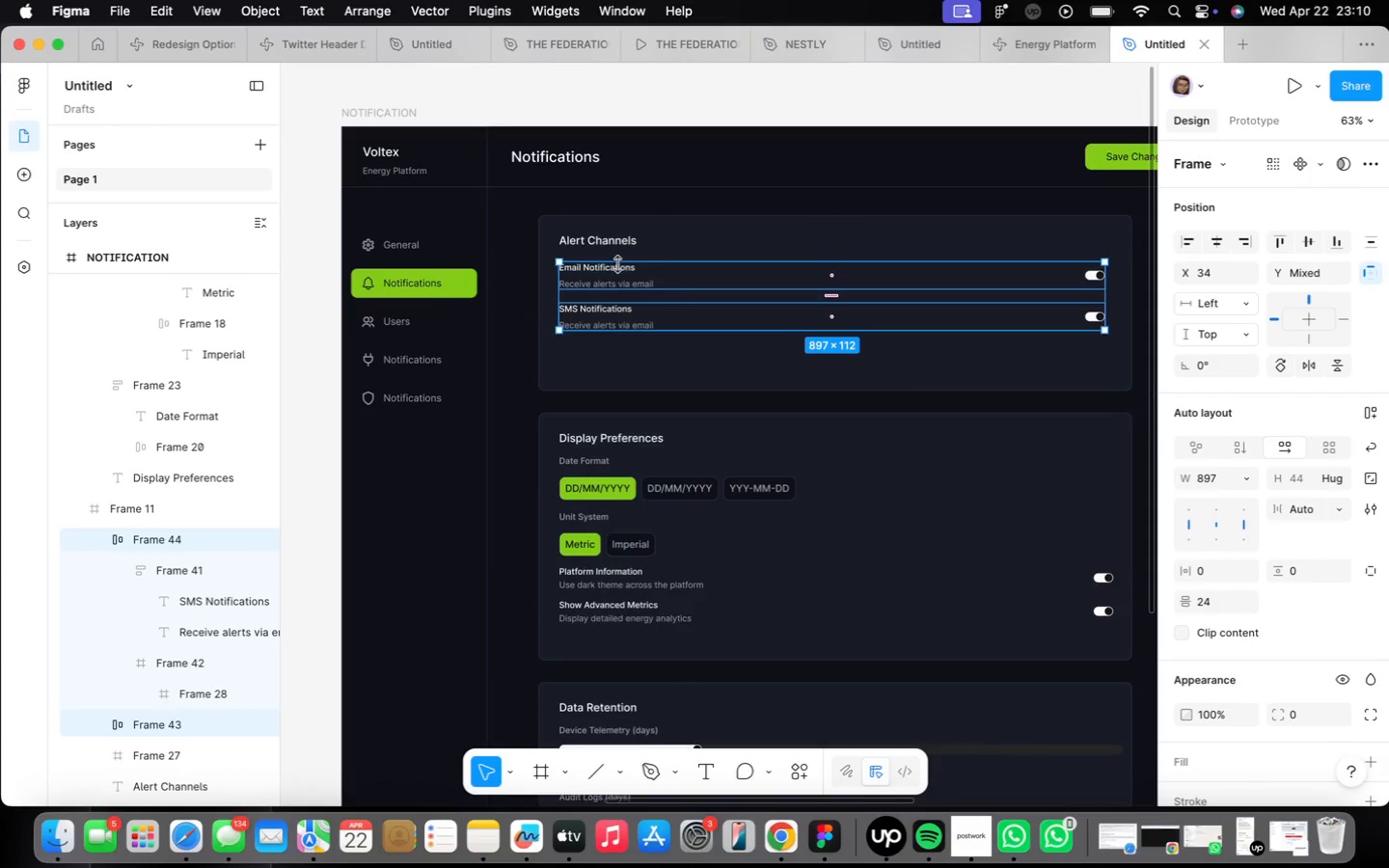 
key(Shift+A)
 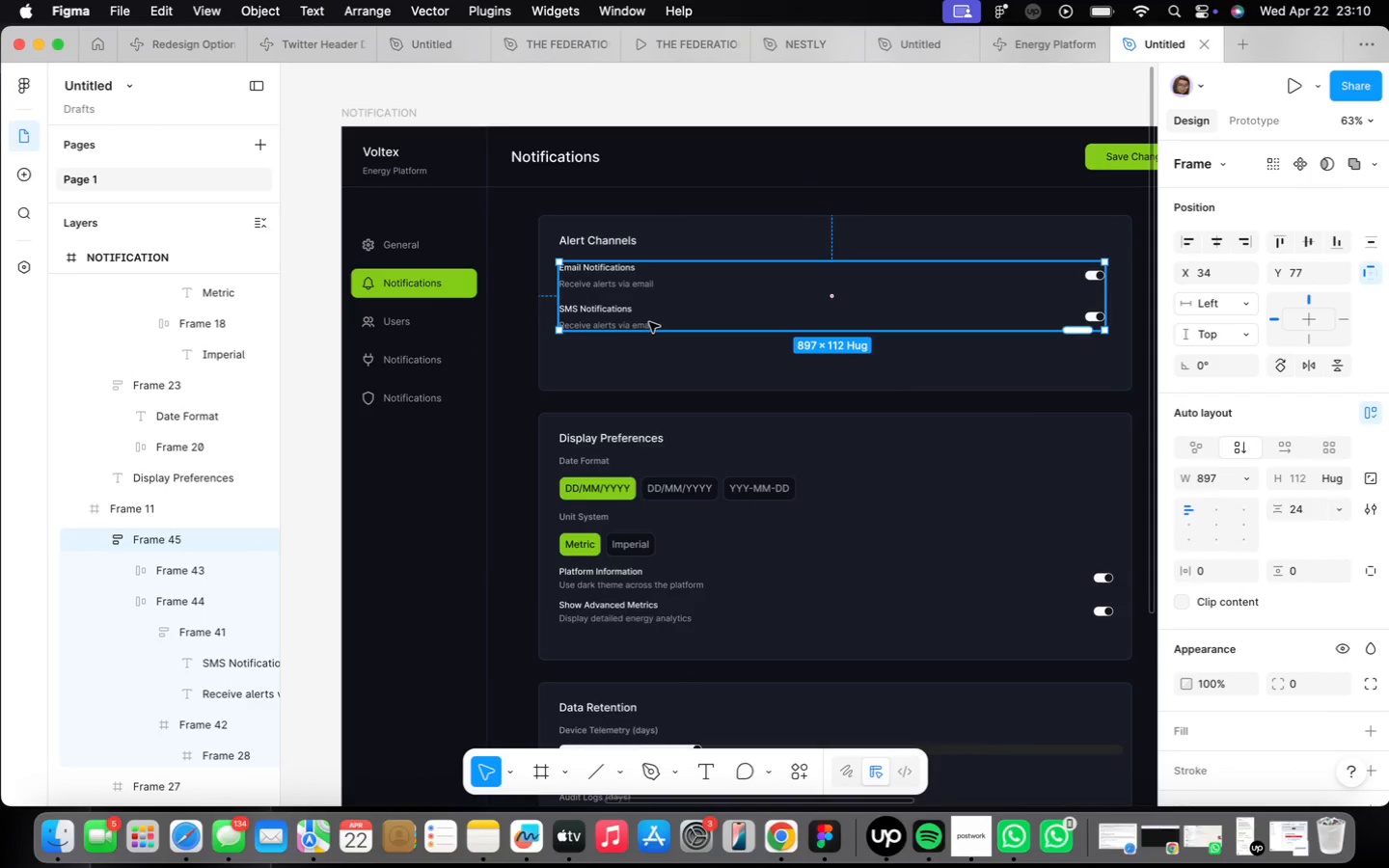 
double_click([649, 322])
 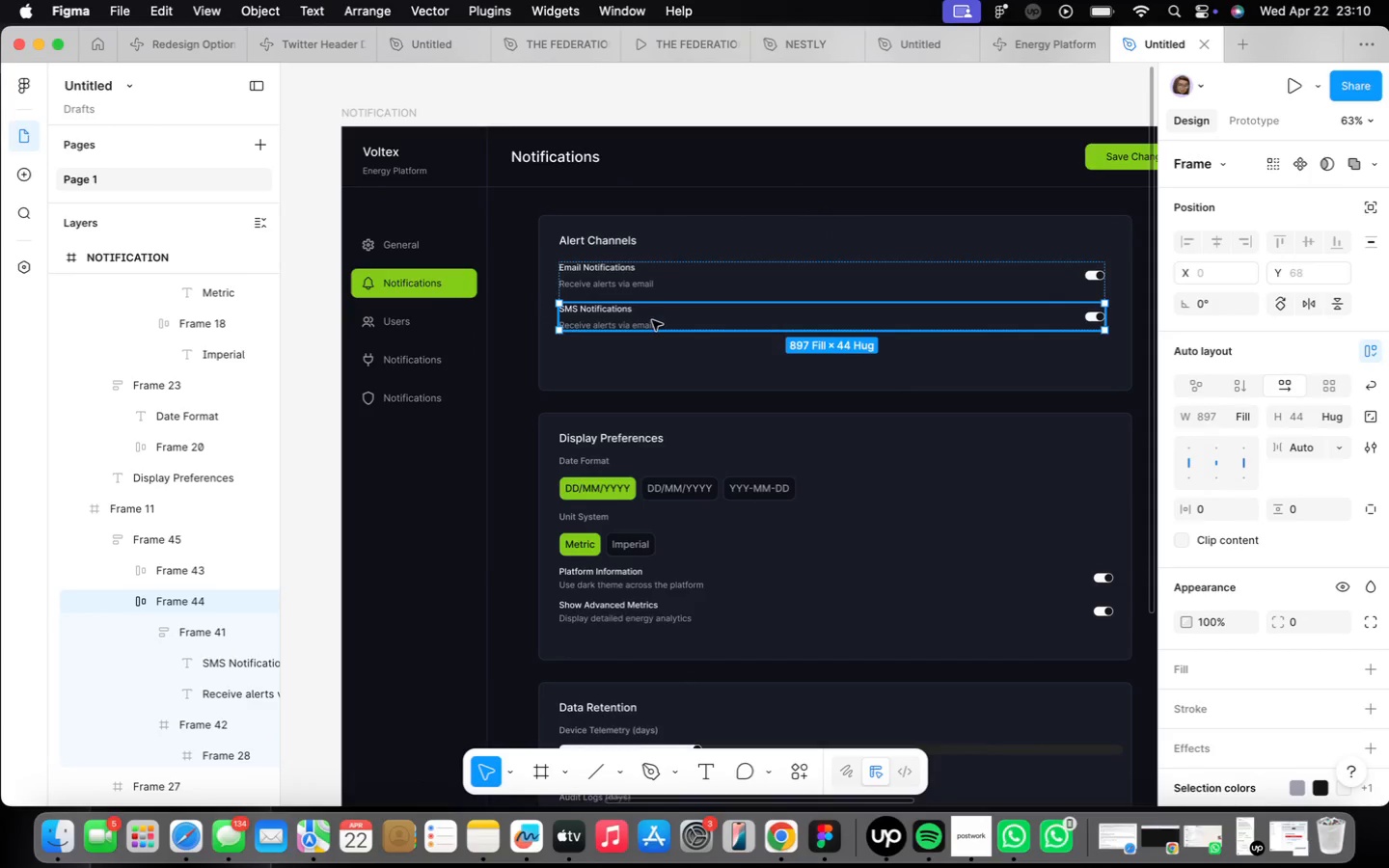 
key(Meta+CommandLeft)
 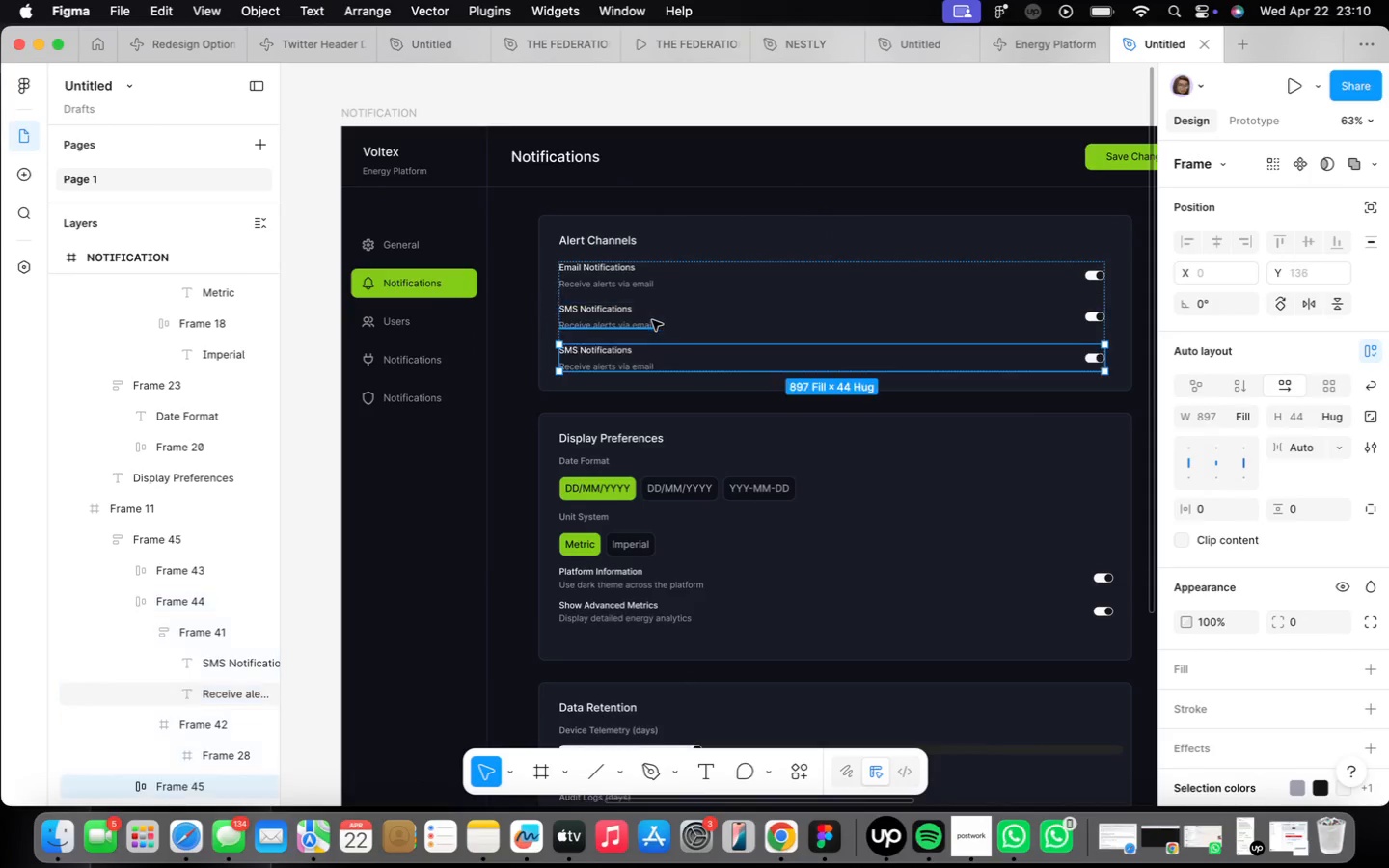 
key(Meta+D)
 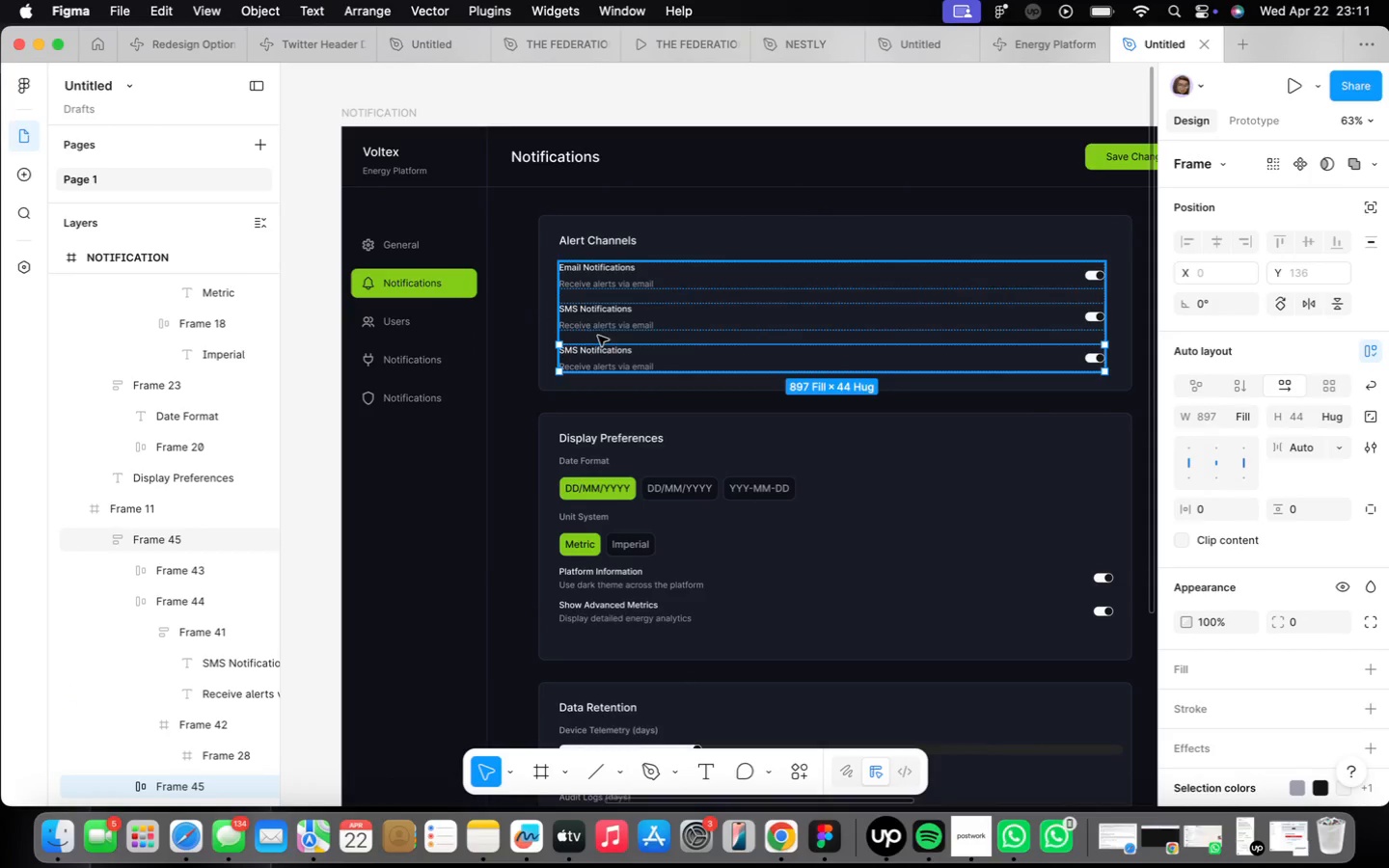 
scroll: coordinate [585, 348], scroll_direction: up, amount: 6.0
 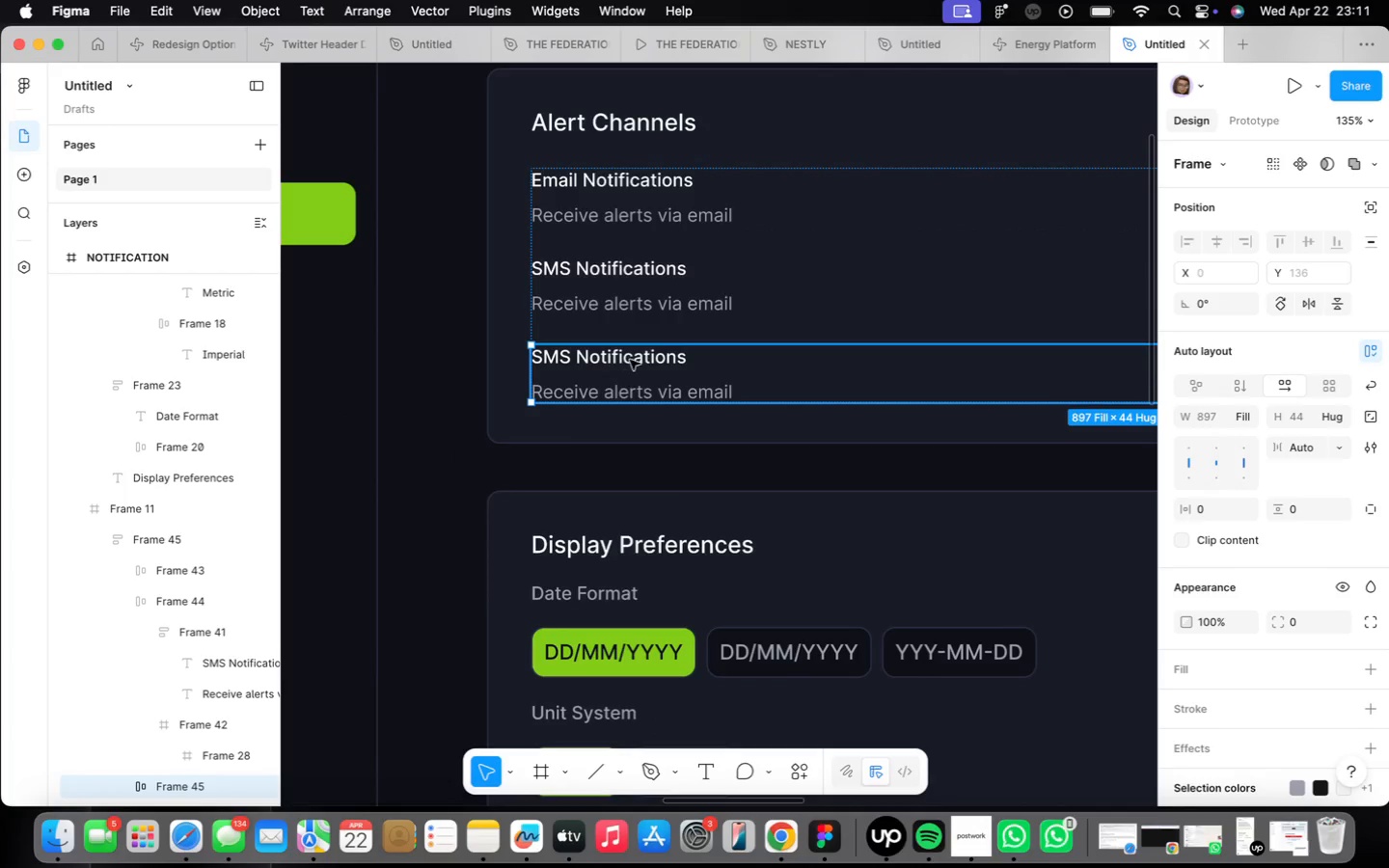 
double_click([633, 358])
 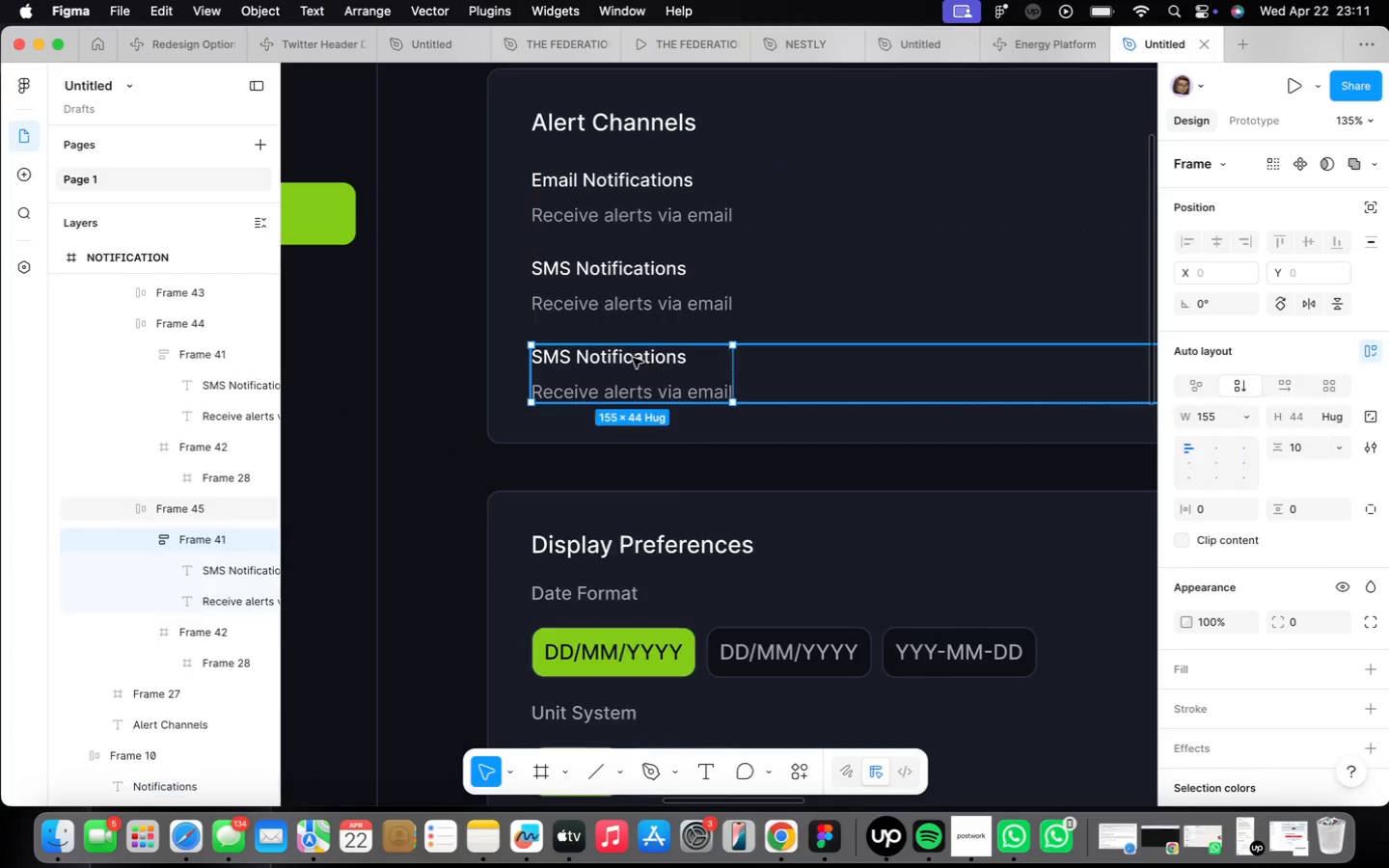 
triple_click([633, 358])
 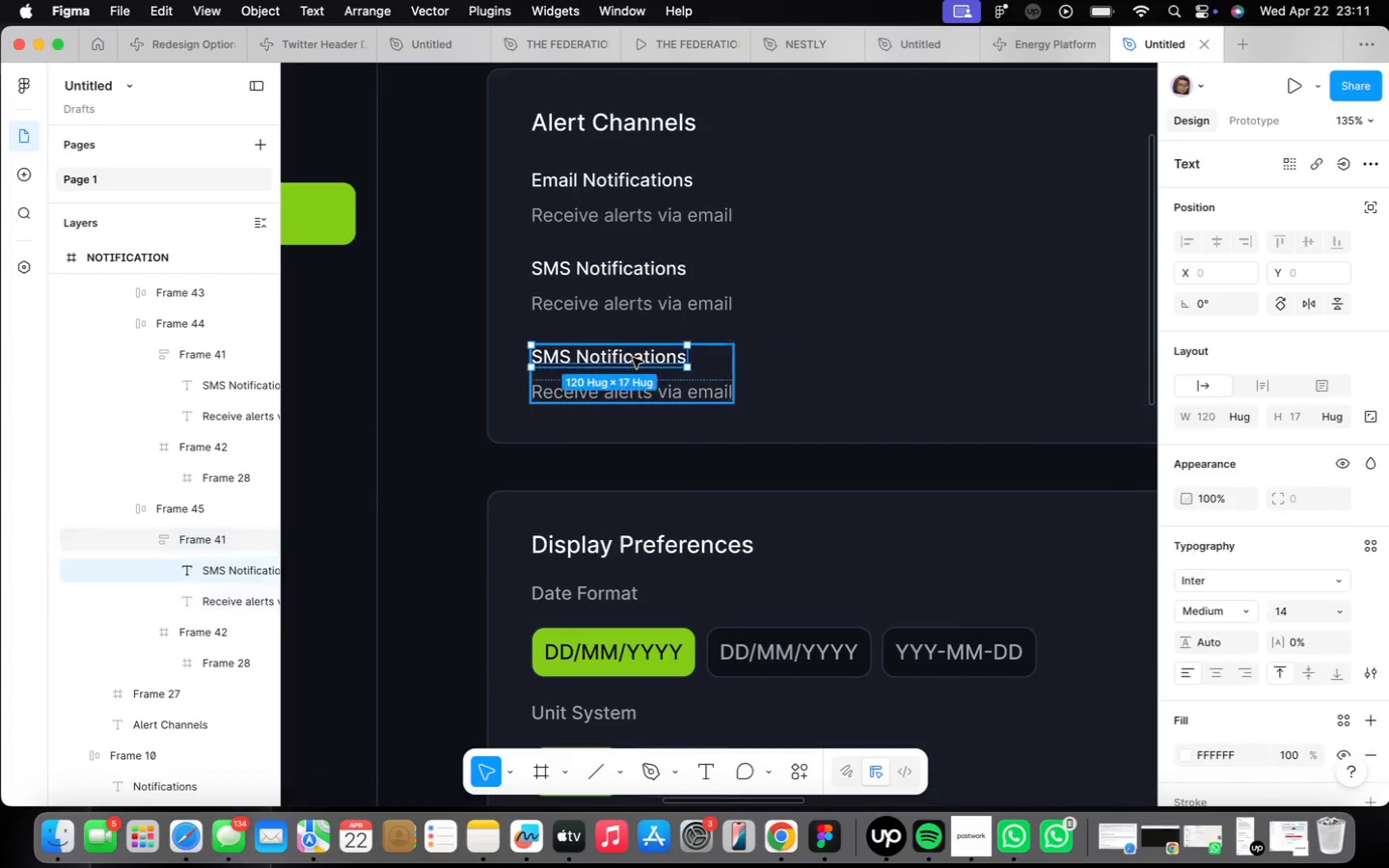 
triple_click([633, 358])
 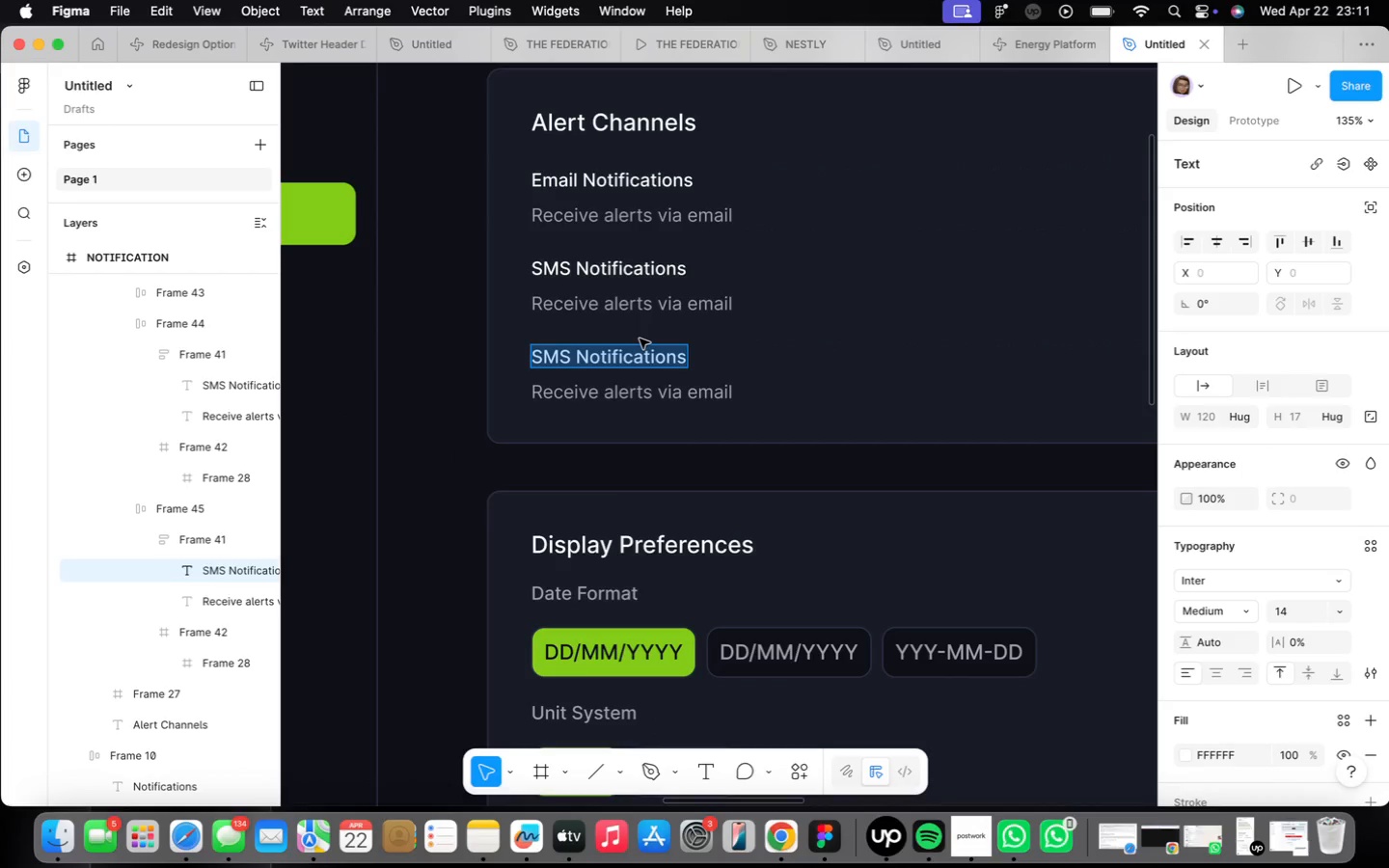 
type(Slack Integration)
 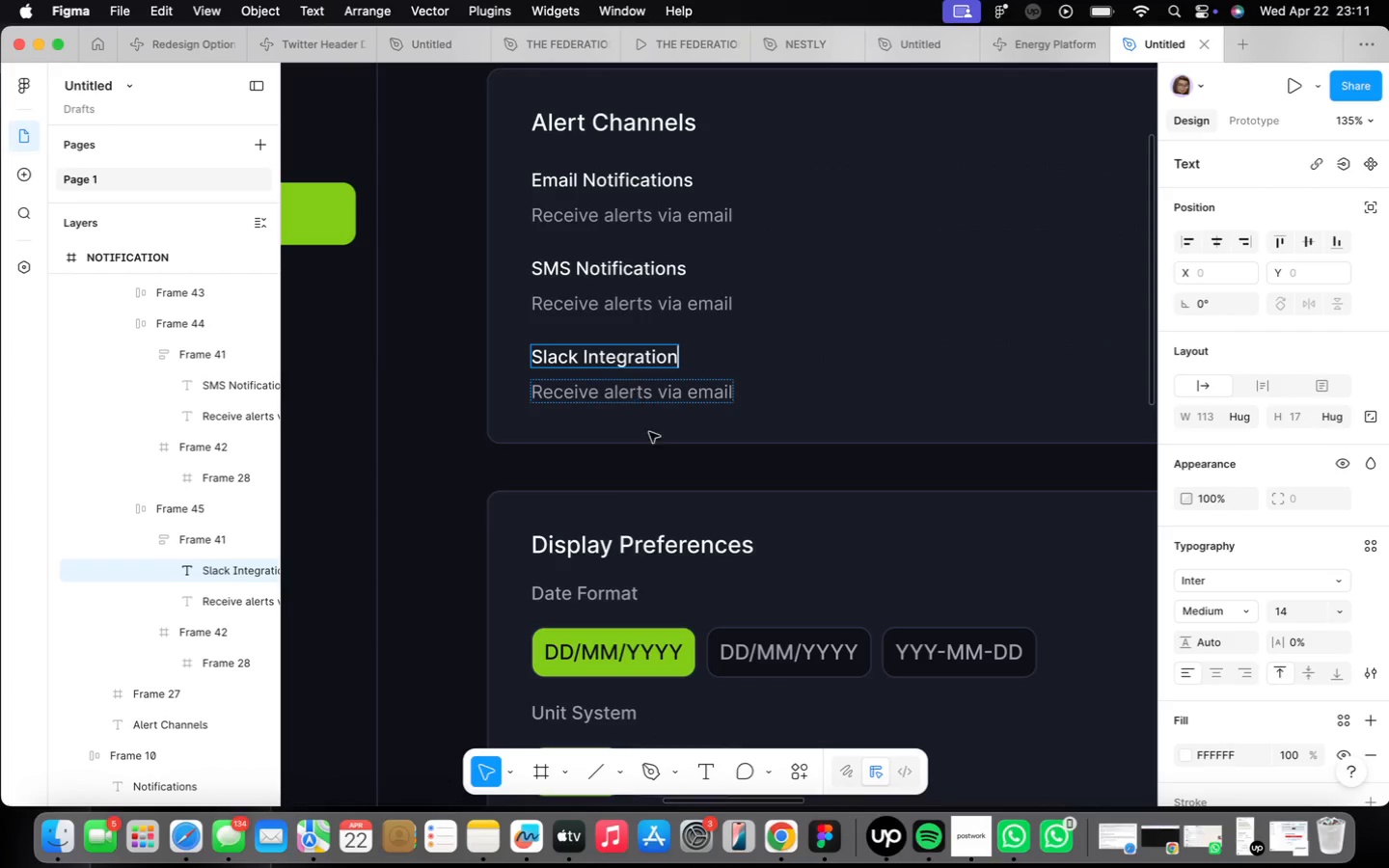 
double_click([647, 396])
 